 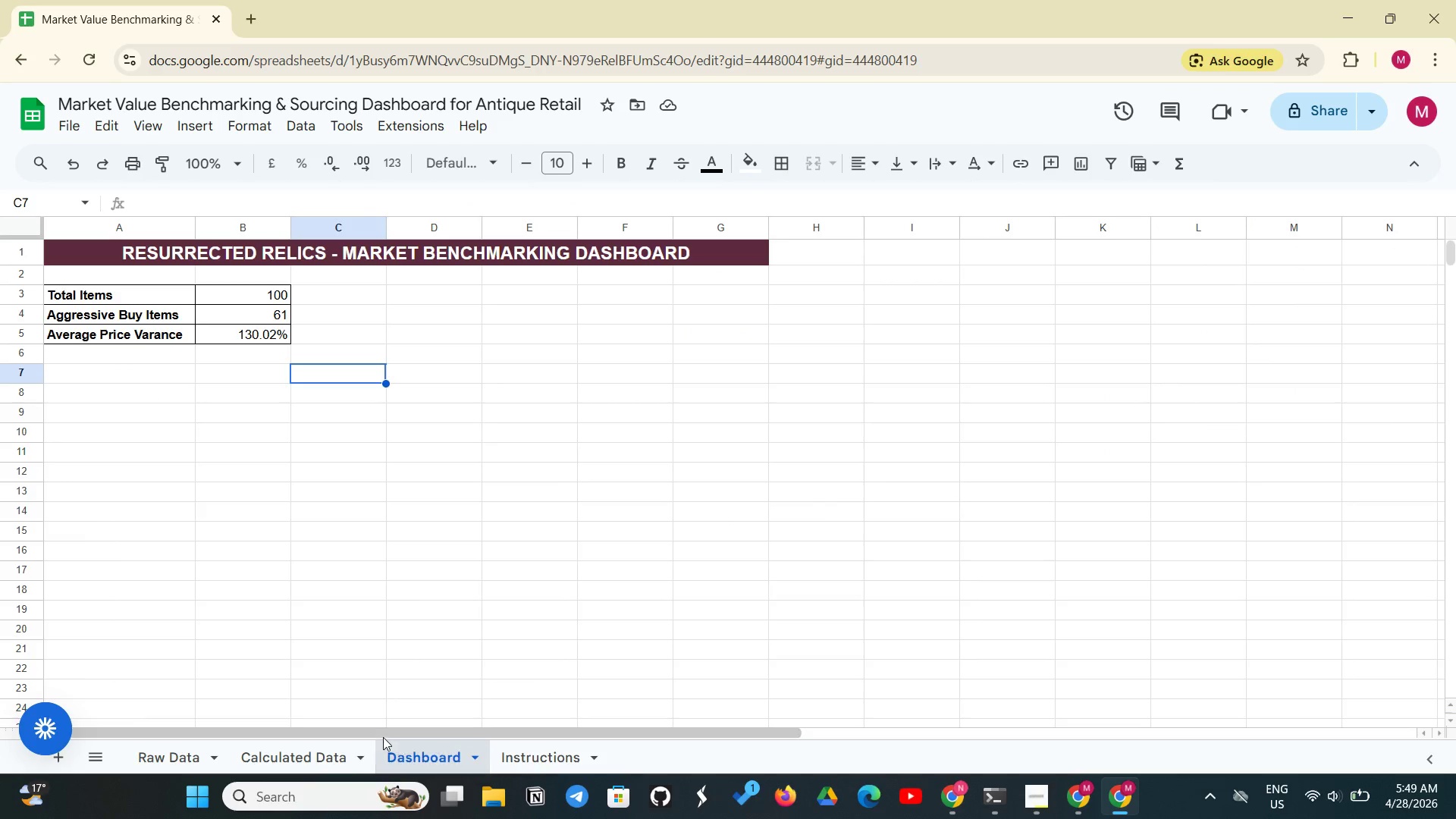 
scroll: coordinate [320, 632], scroll_direction: up, amount: 27.0
 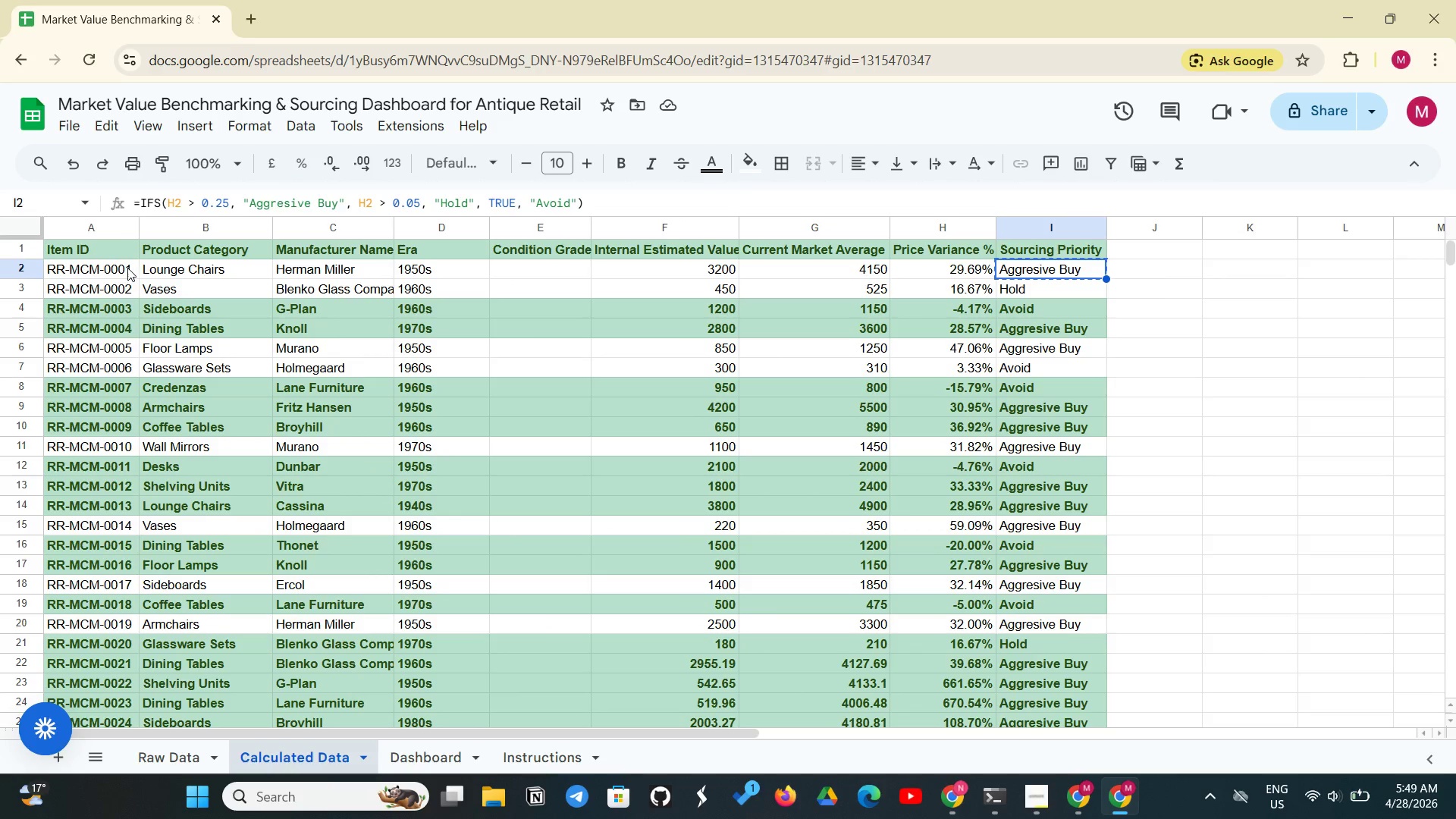 
left_click_drag(start_coordinate=[112, 271], to_coordinate=[1012, 772])
 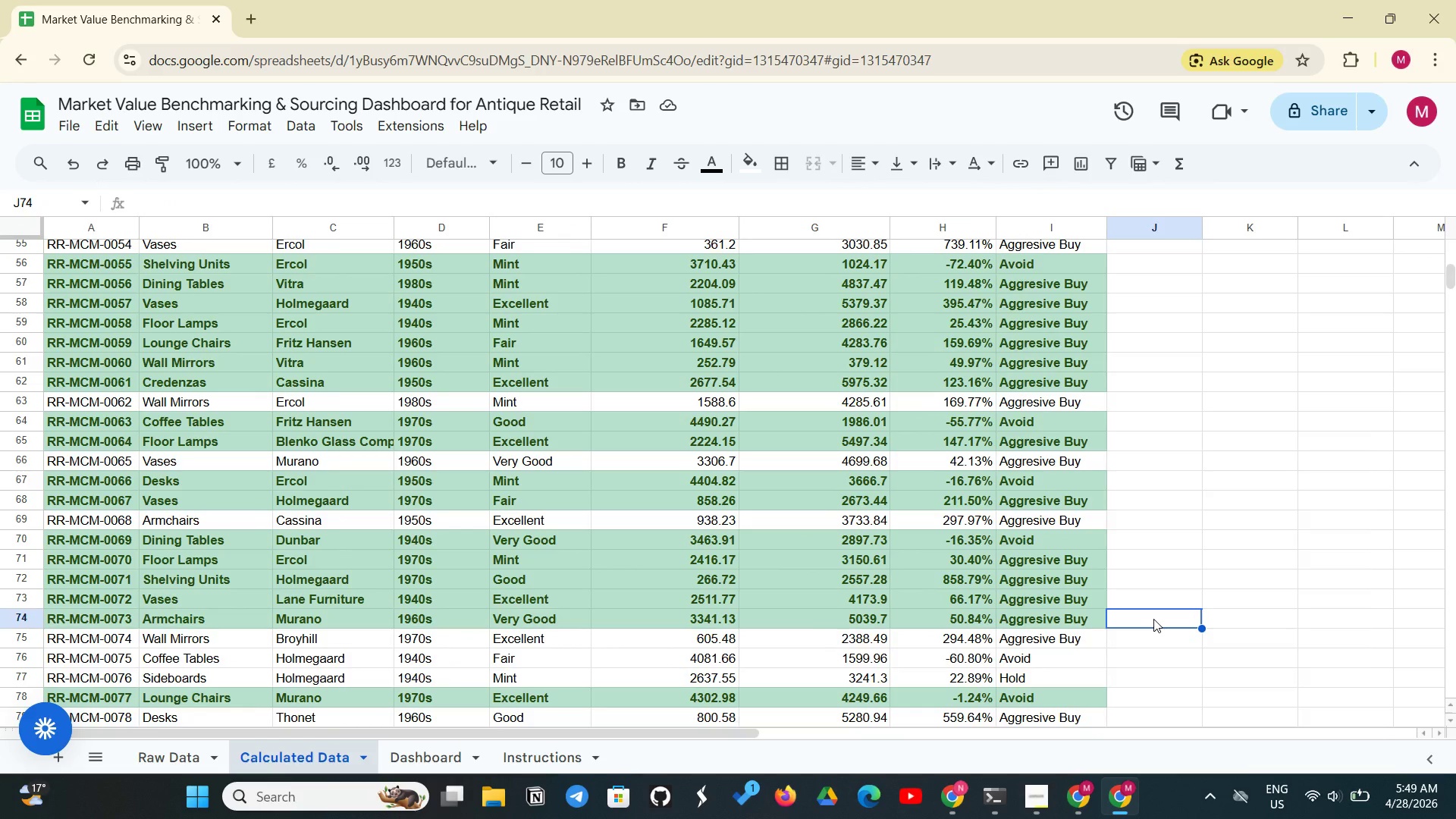 
scroll: coordinate [93, 435], scroll_direction: up, amount: 18.0
 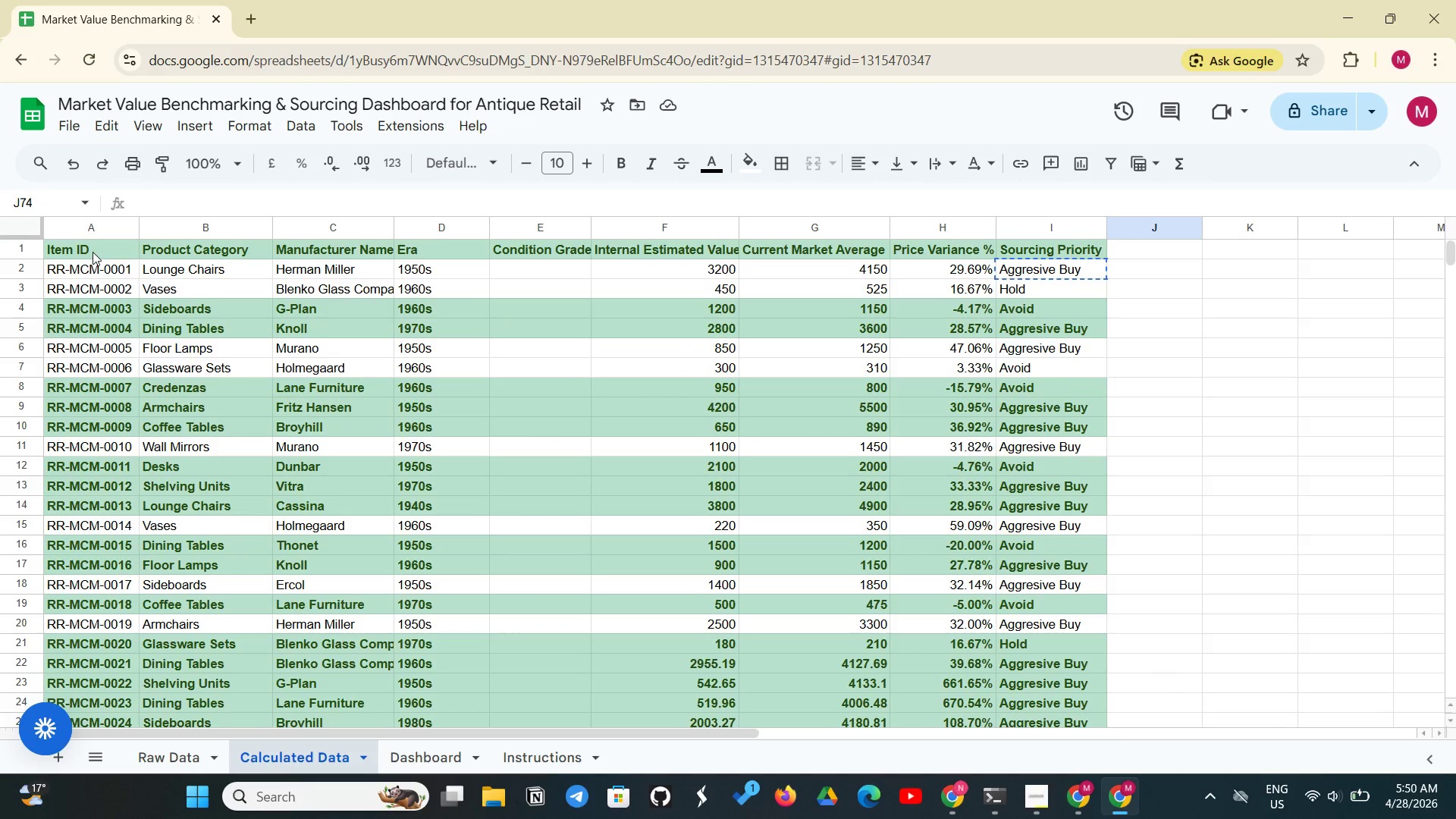 
left_click_drag(start_coordinate=[93, 252], to_coordinate=[1012, 322])
 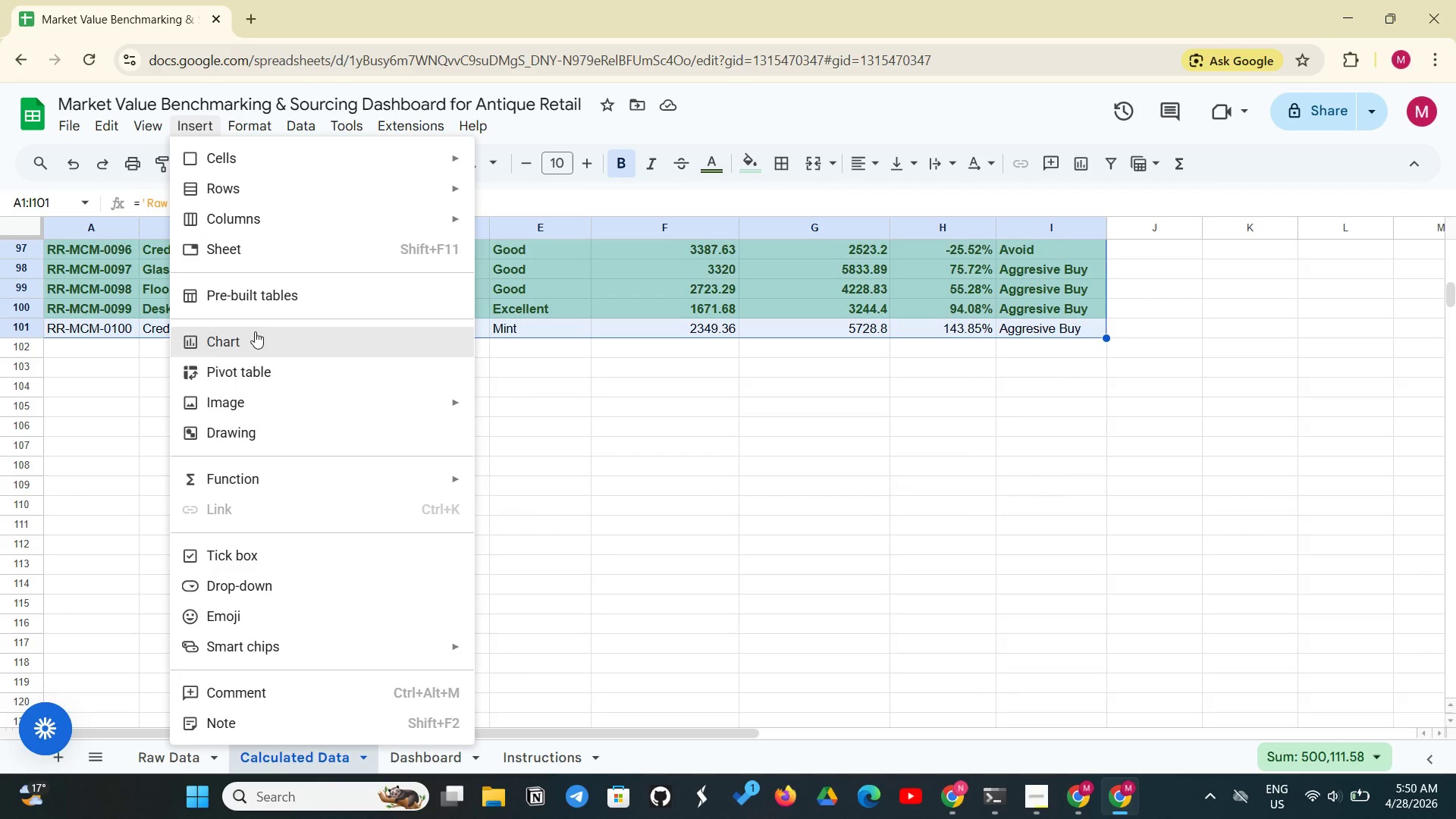 
left_click([248, 365])
 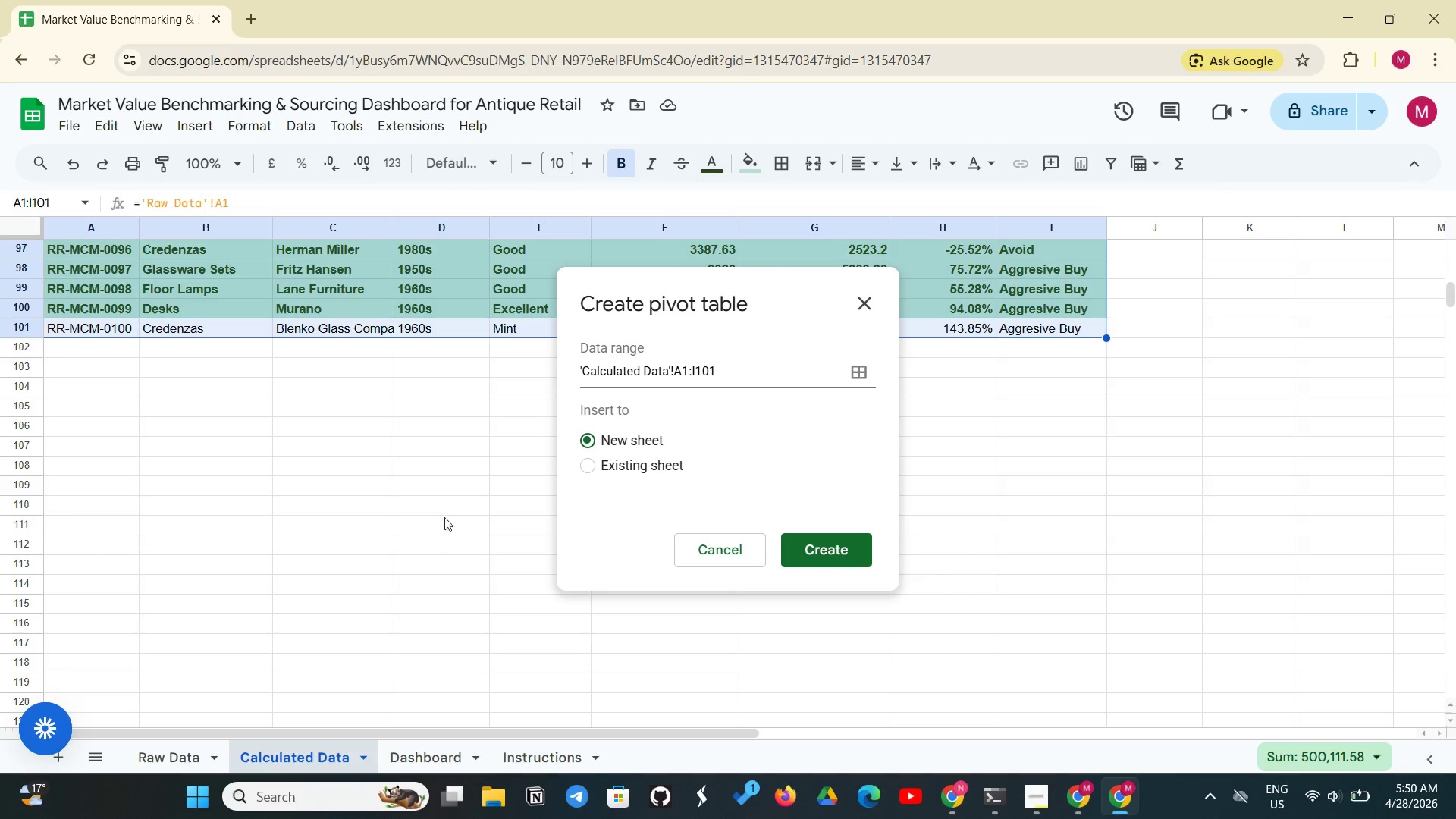 
wait(10.62)
 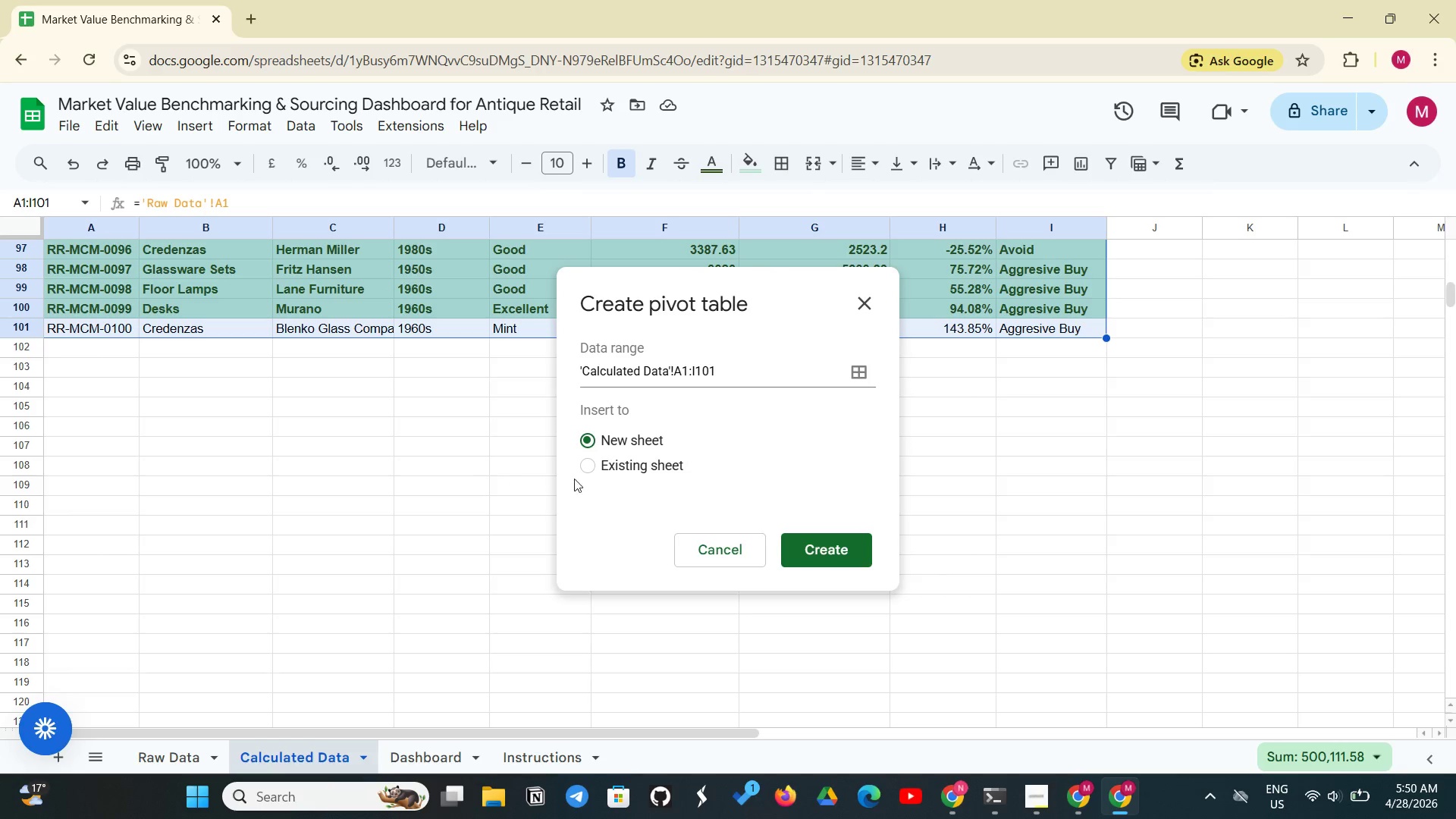 
type(Dashboard!)
 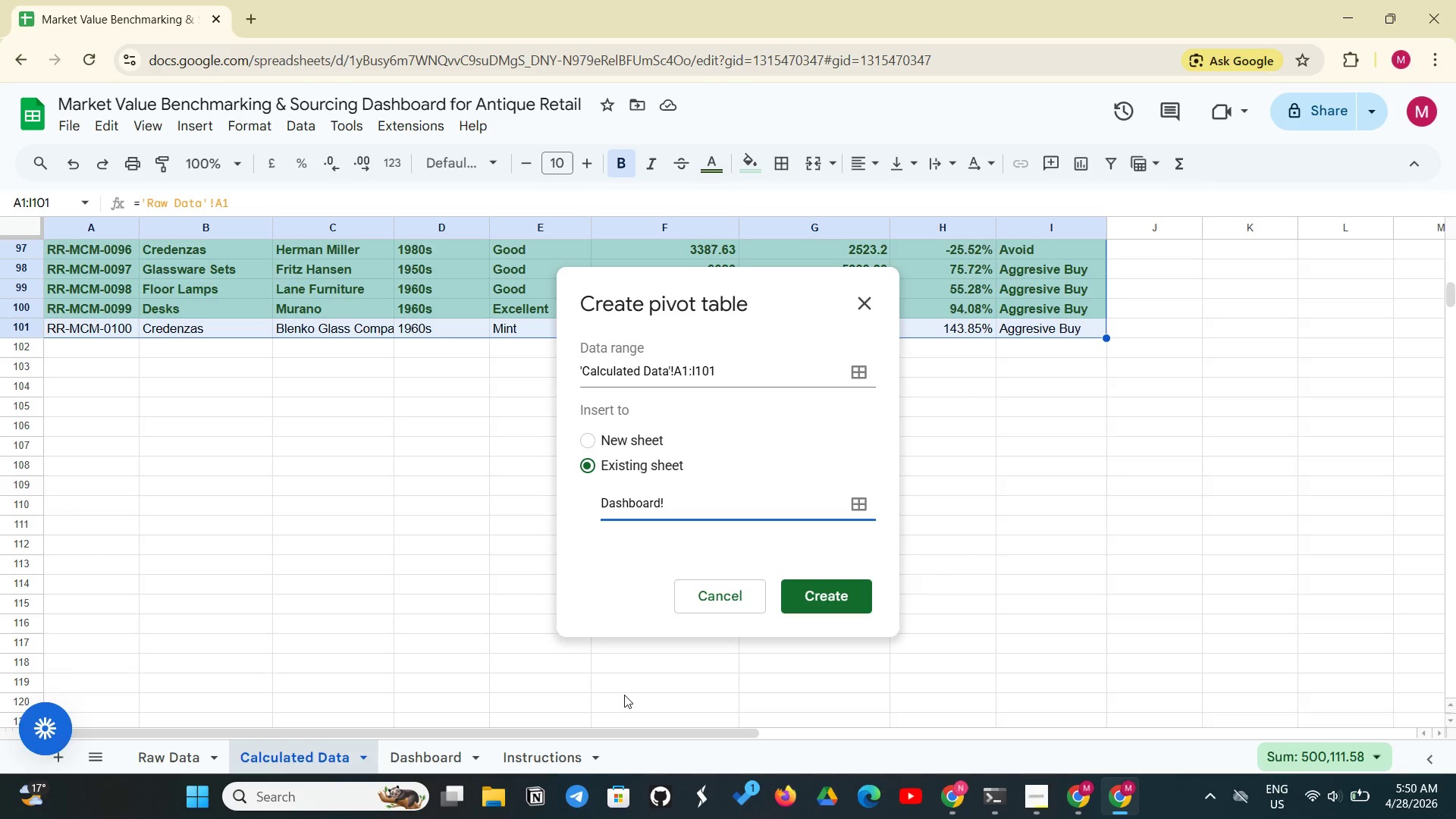 
type(A8)
 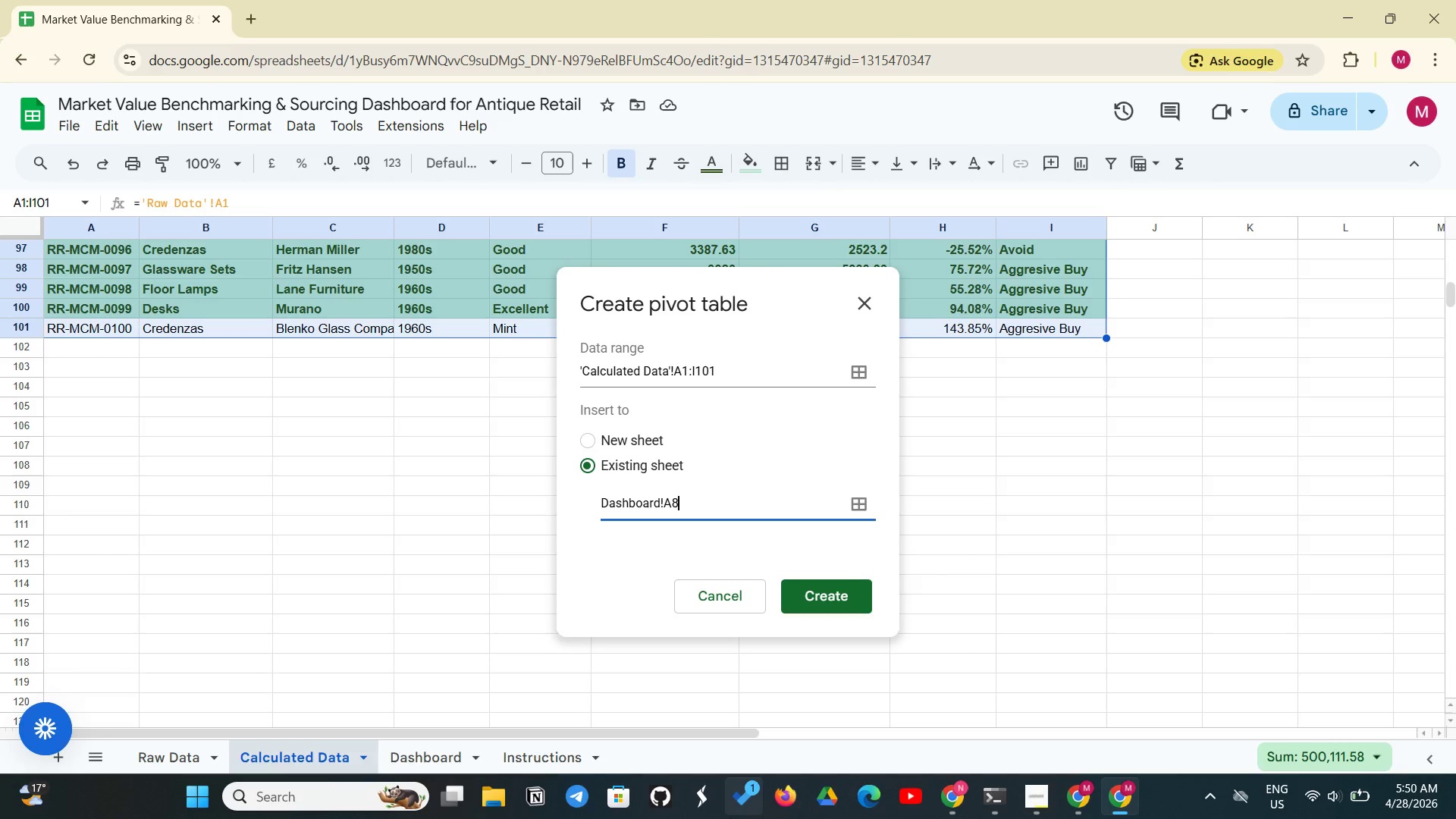 
wait(5.81)
 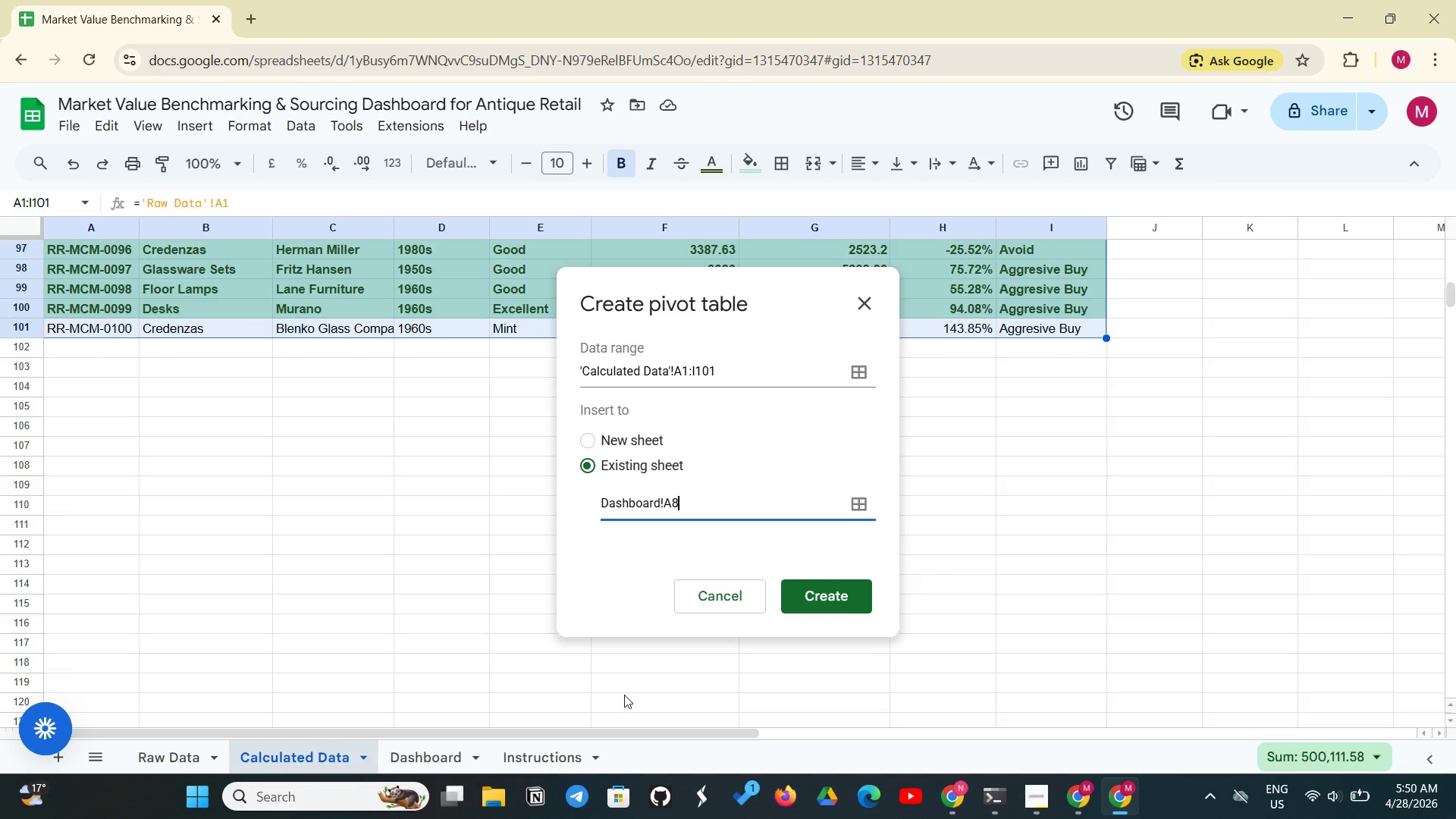 
left_click([808, 607])
 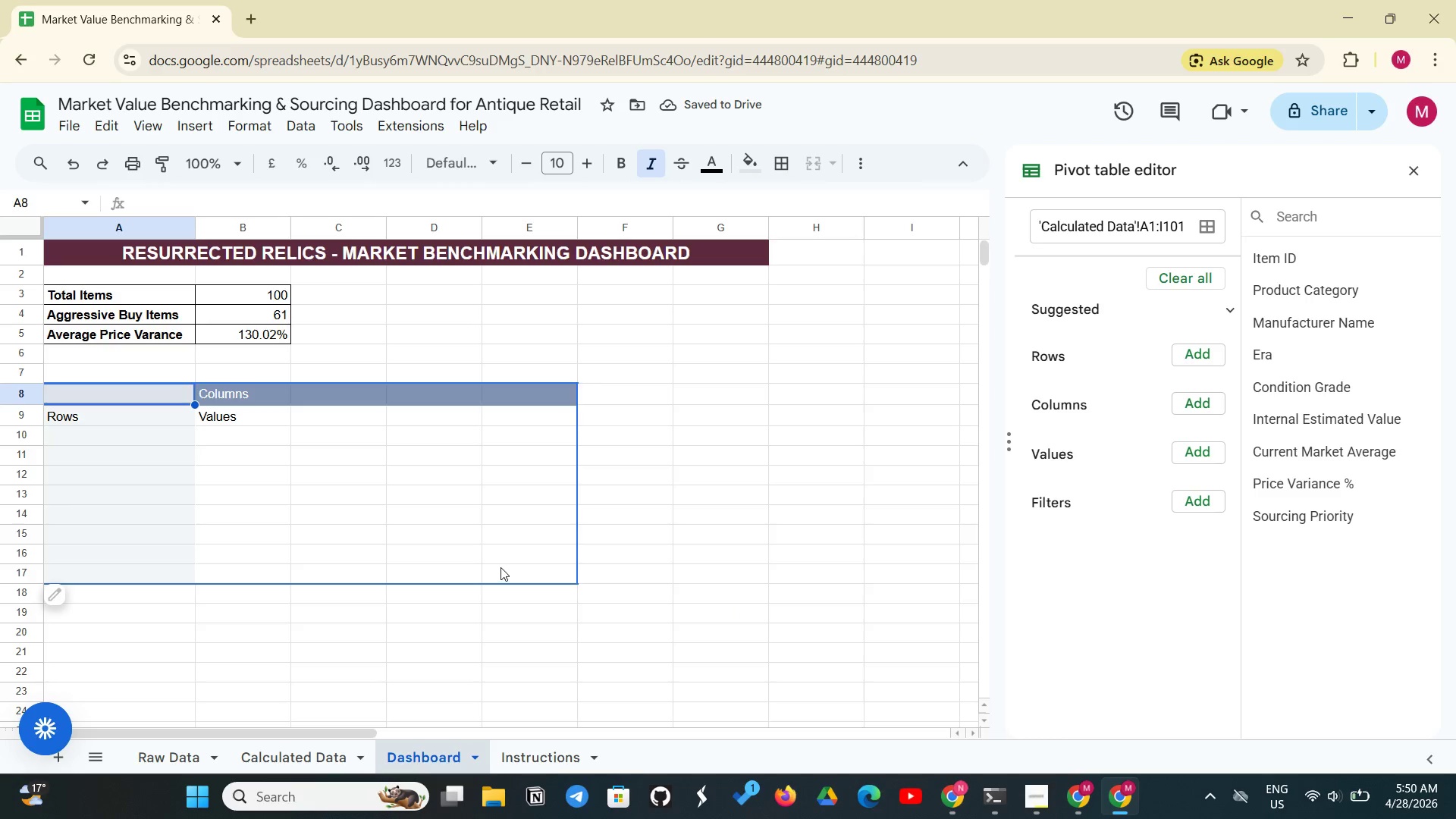 
left_click([64, 413])
 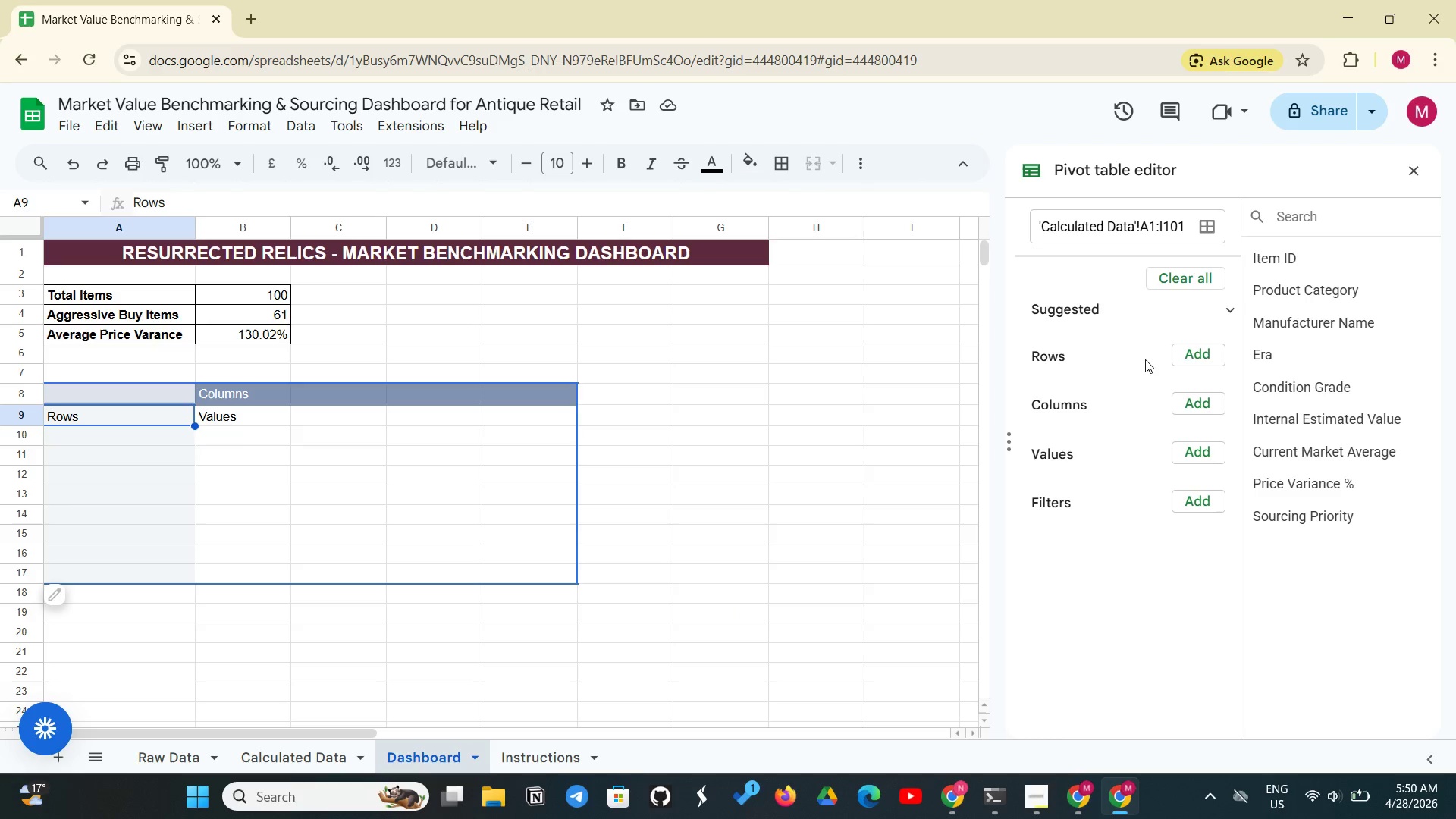 
left_click([1206, 346])
 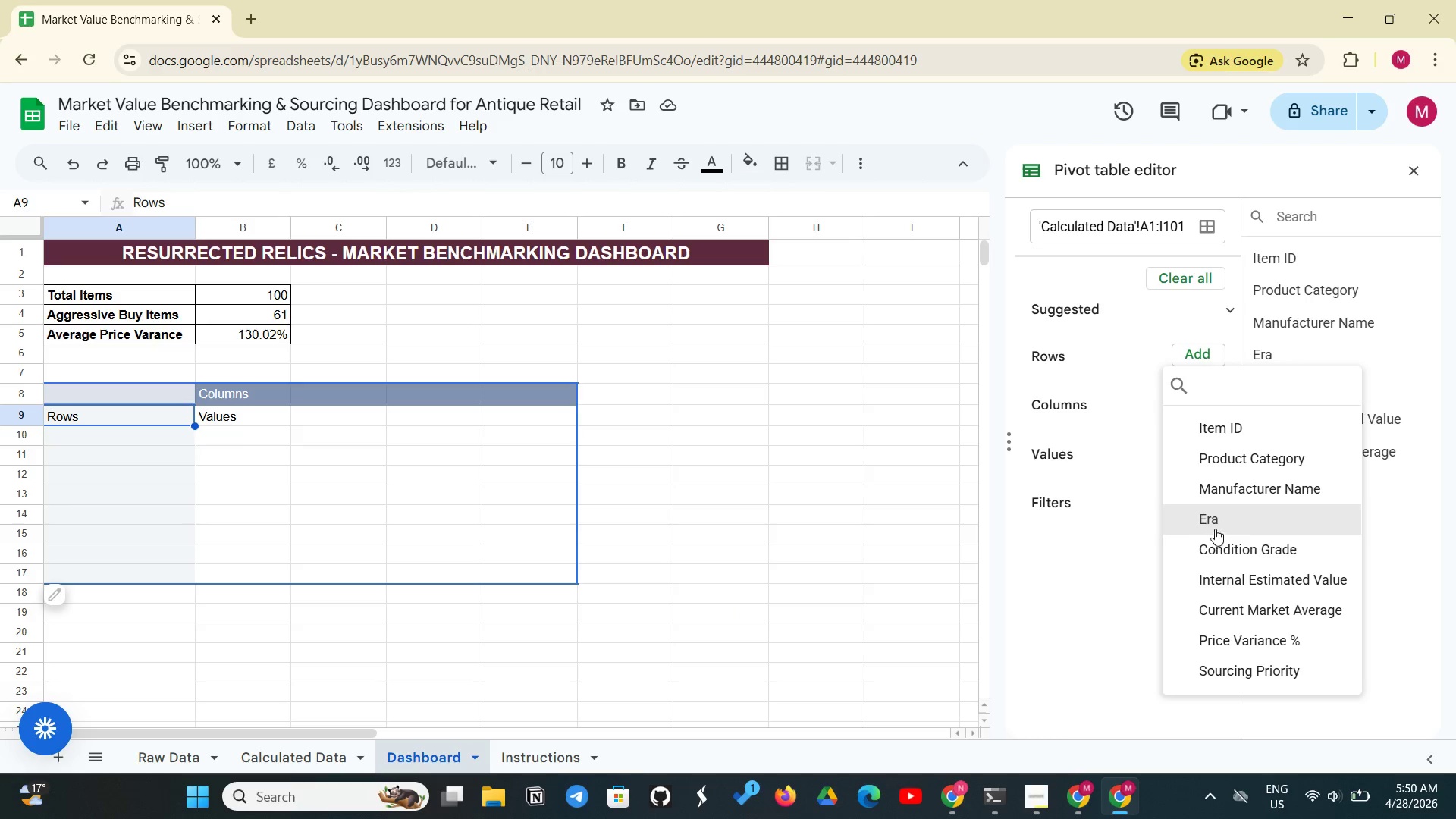 
left_click([1222, 518])
 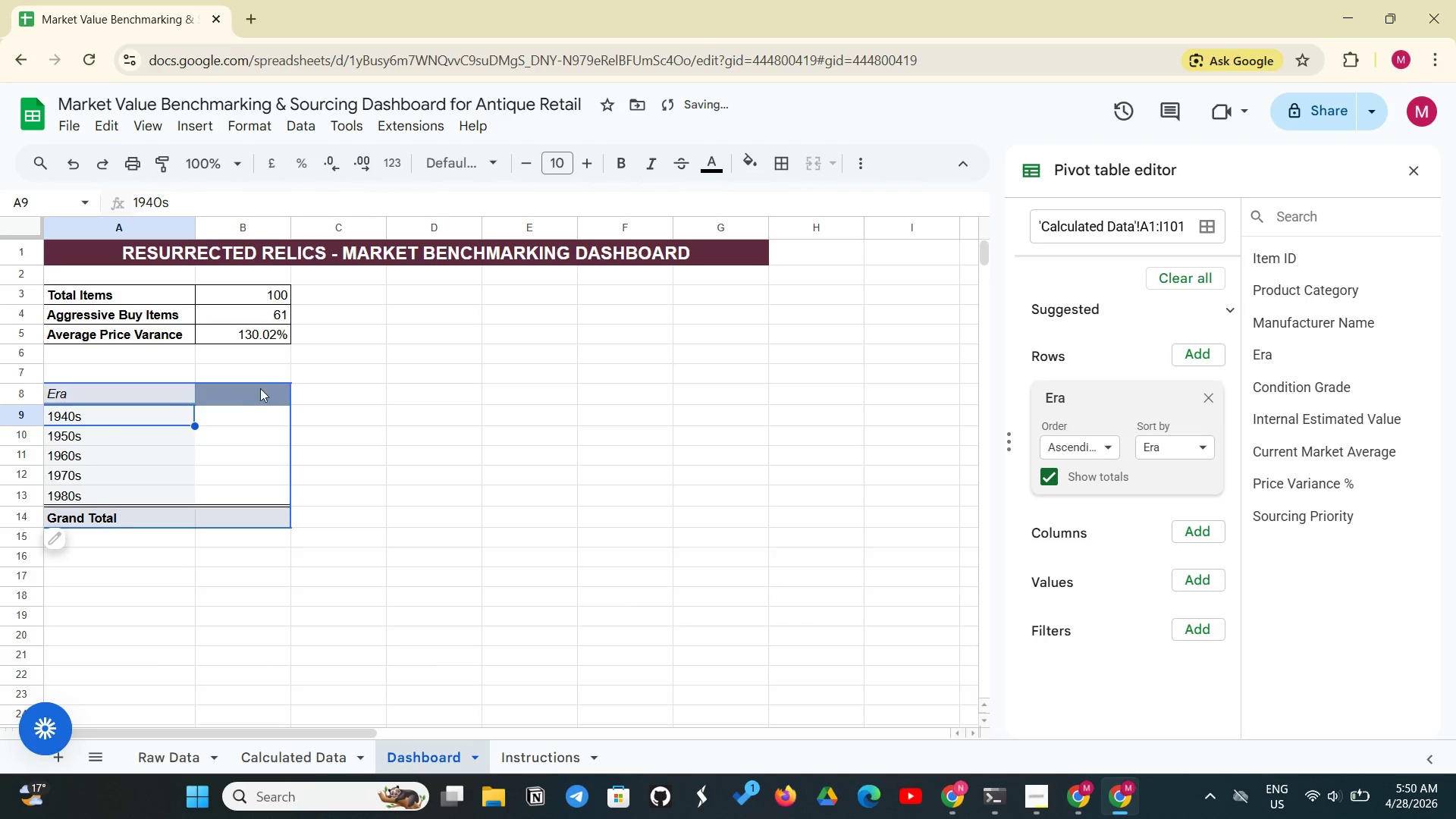 
left_click([232, 395])
 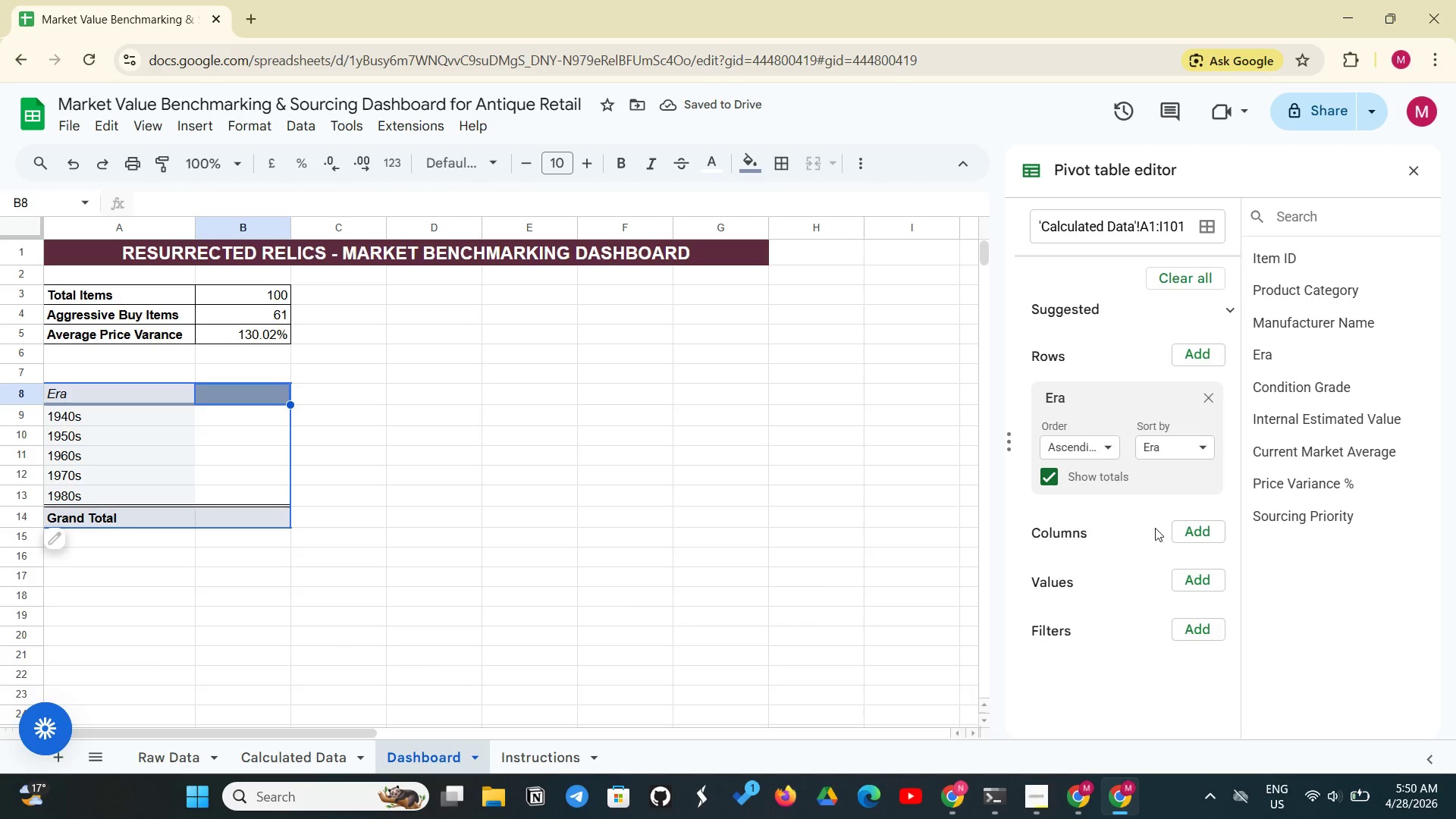 
left_click([1178, 575])
 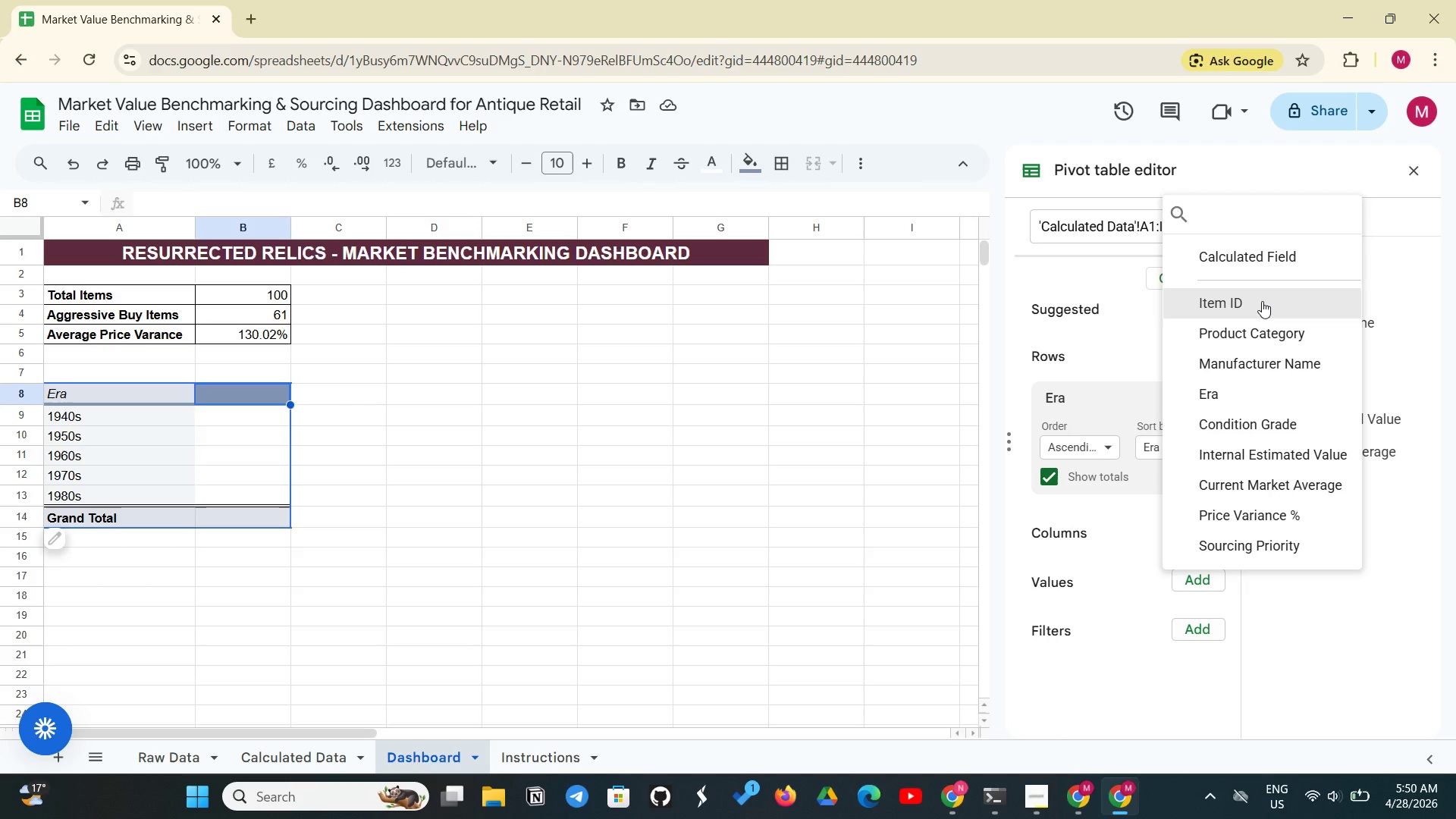 
wait(11.14)
 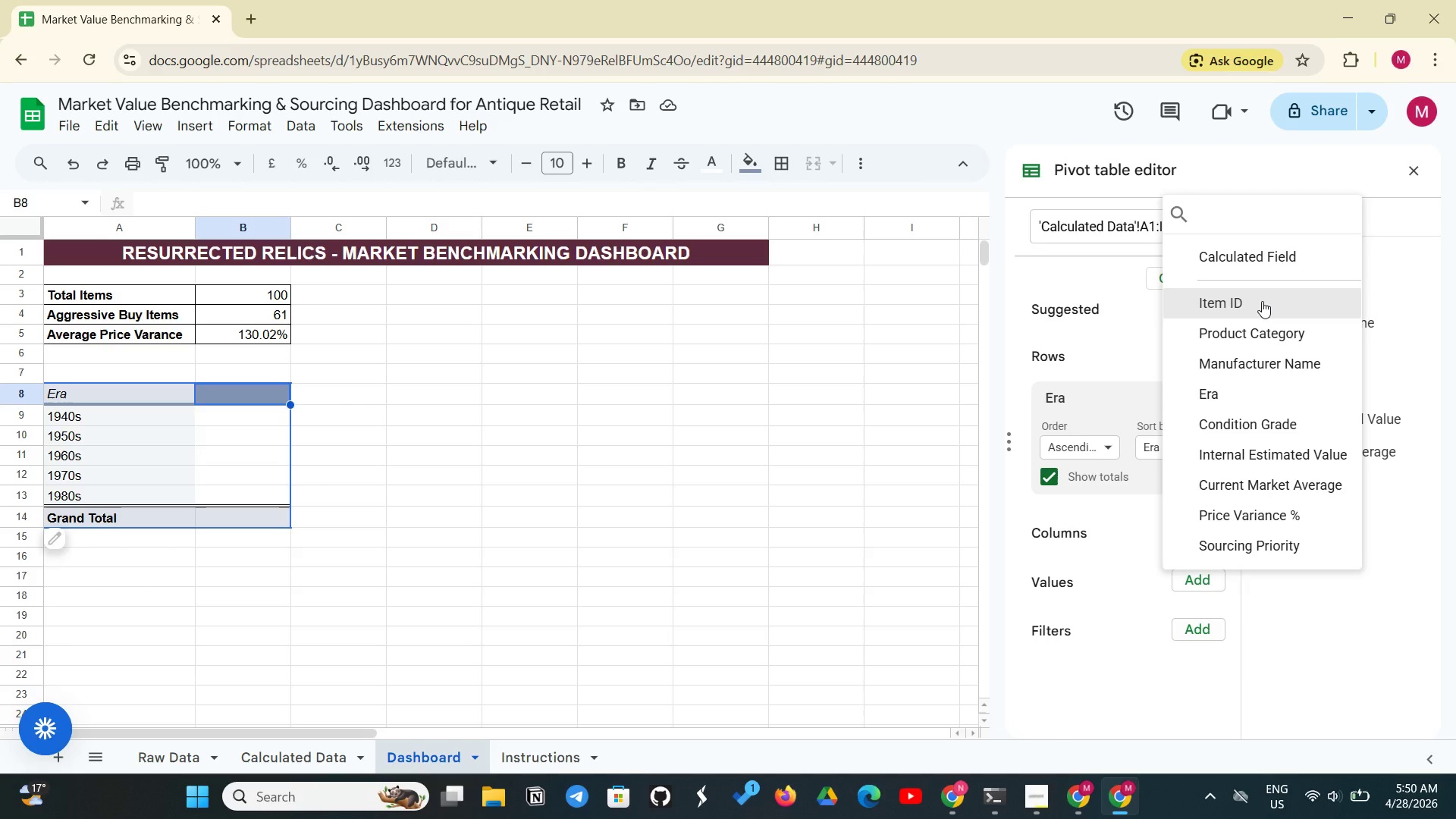 
left_click([1239, 481])
 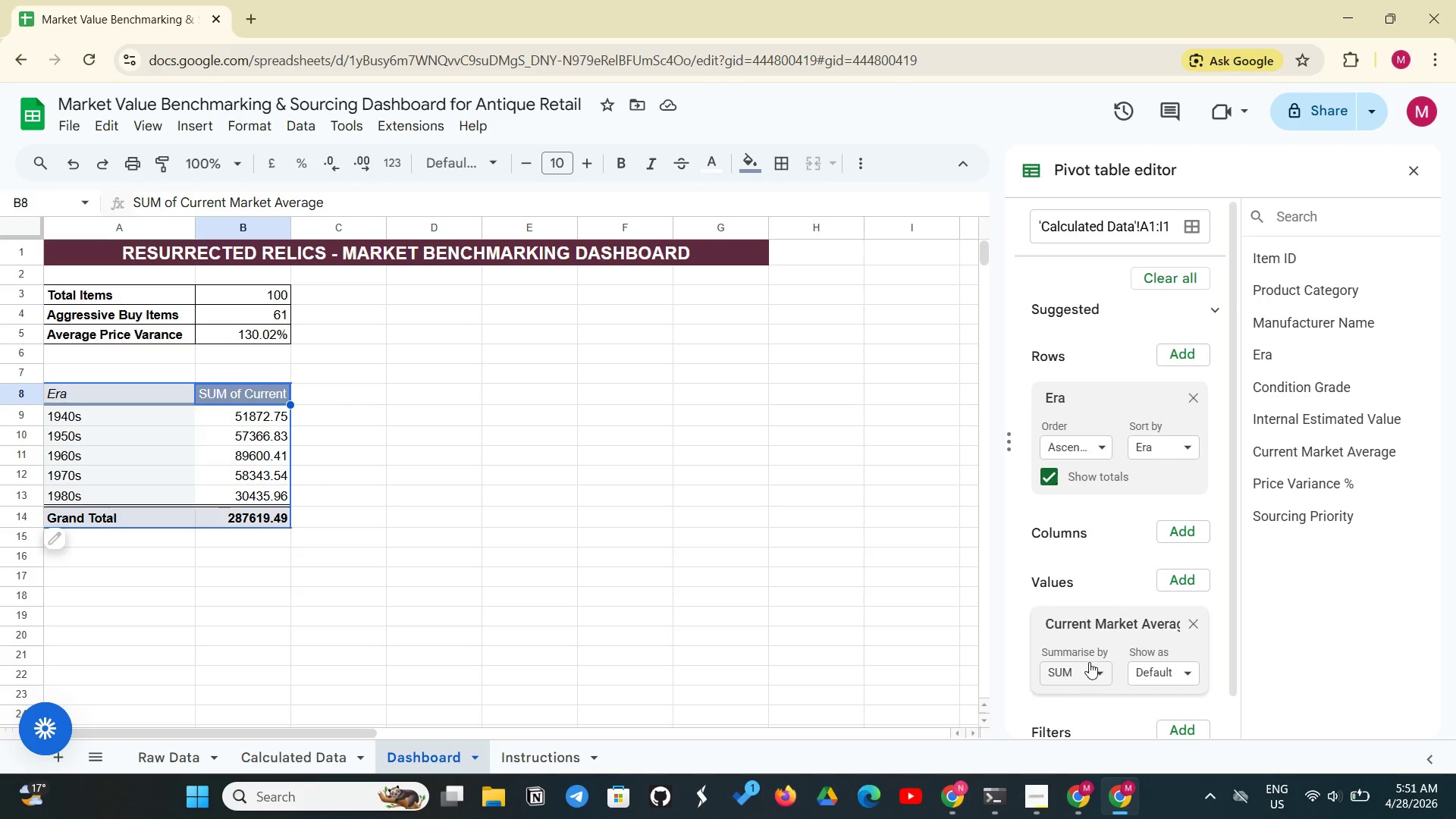 
wait(7.41)
 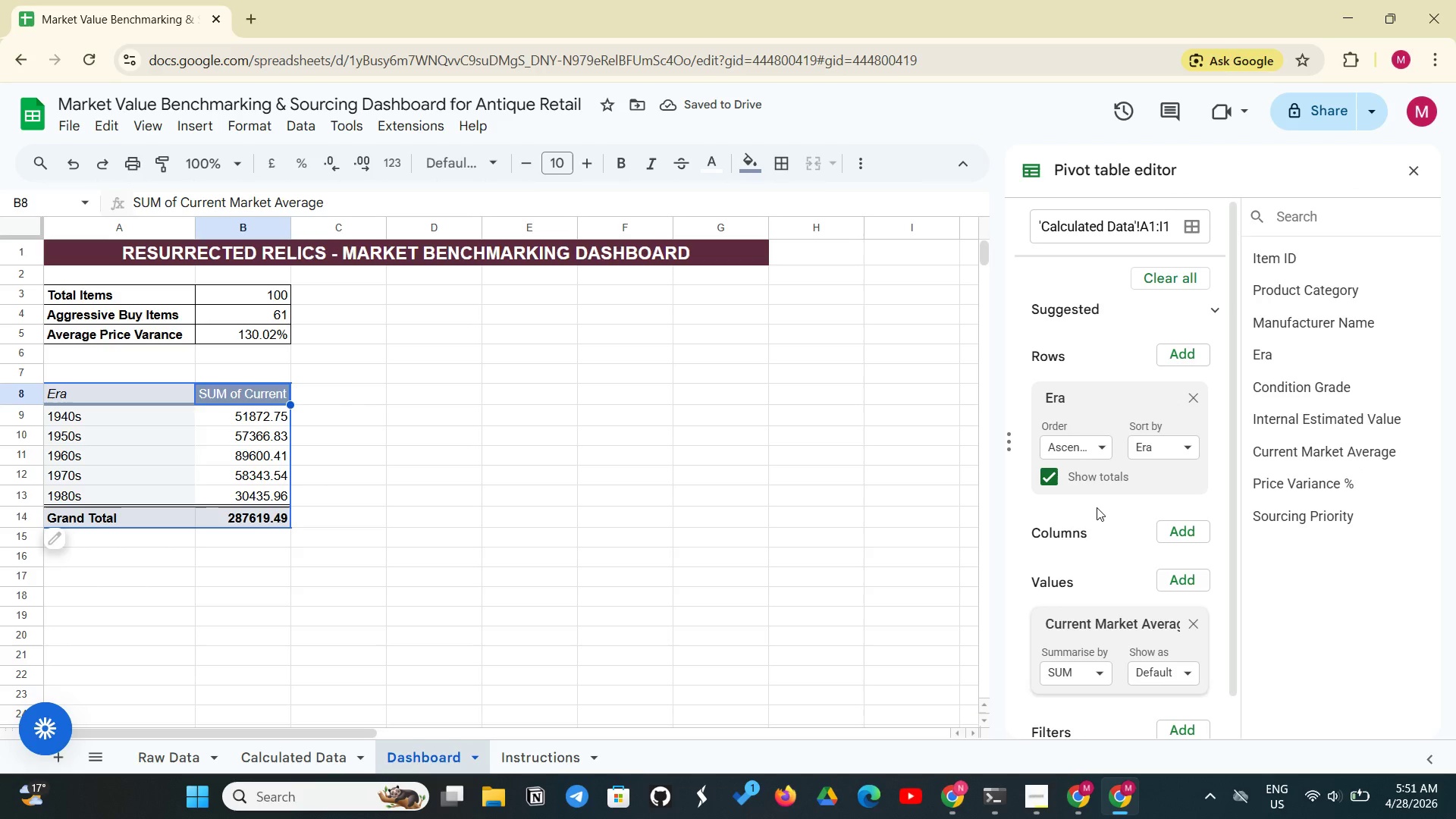 
left_click([1077, 393])
 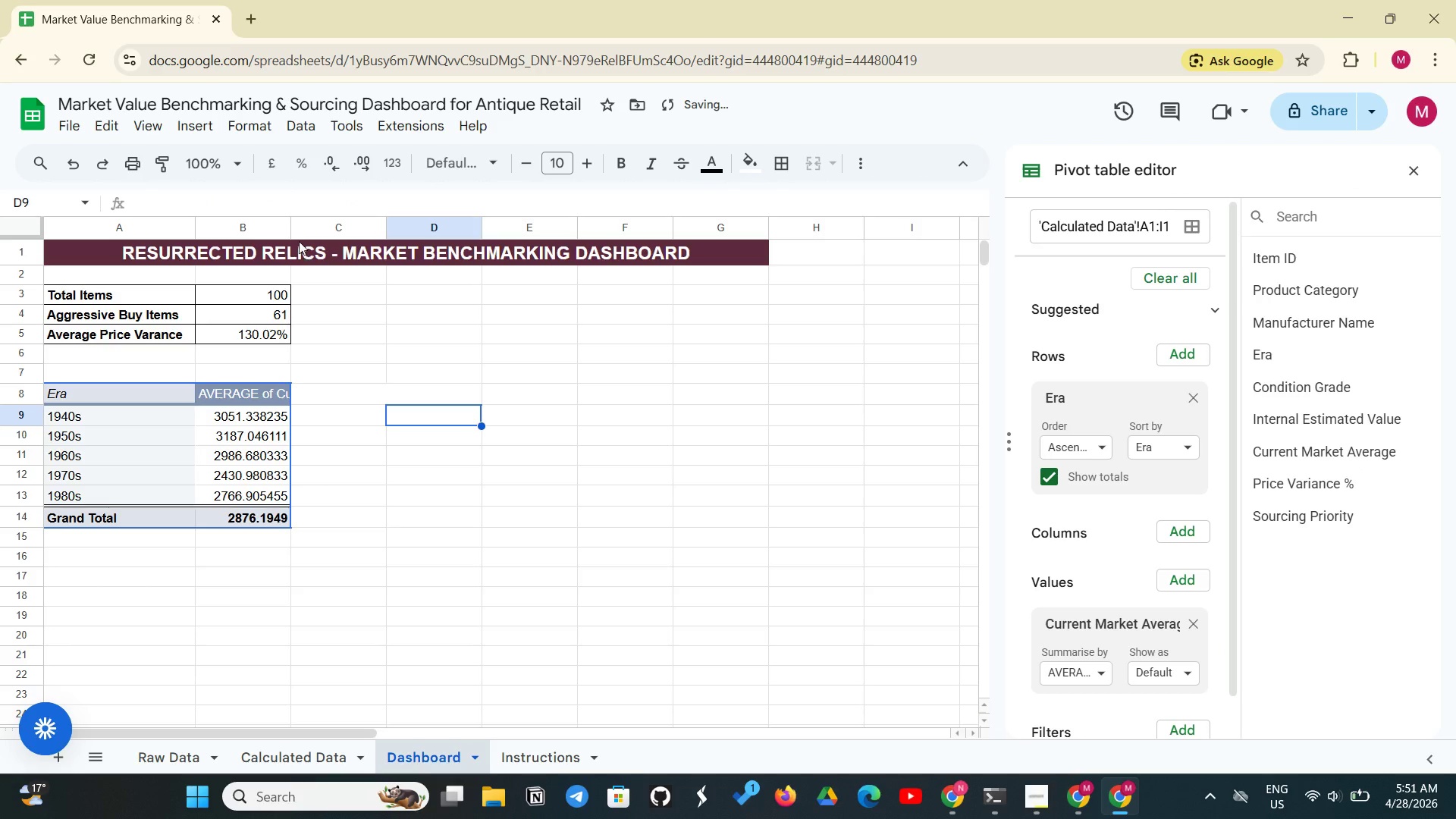 
left_click_drag(start_coordinate=[292, 224], to_coordinate=[315, 222])
 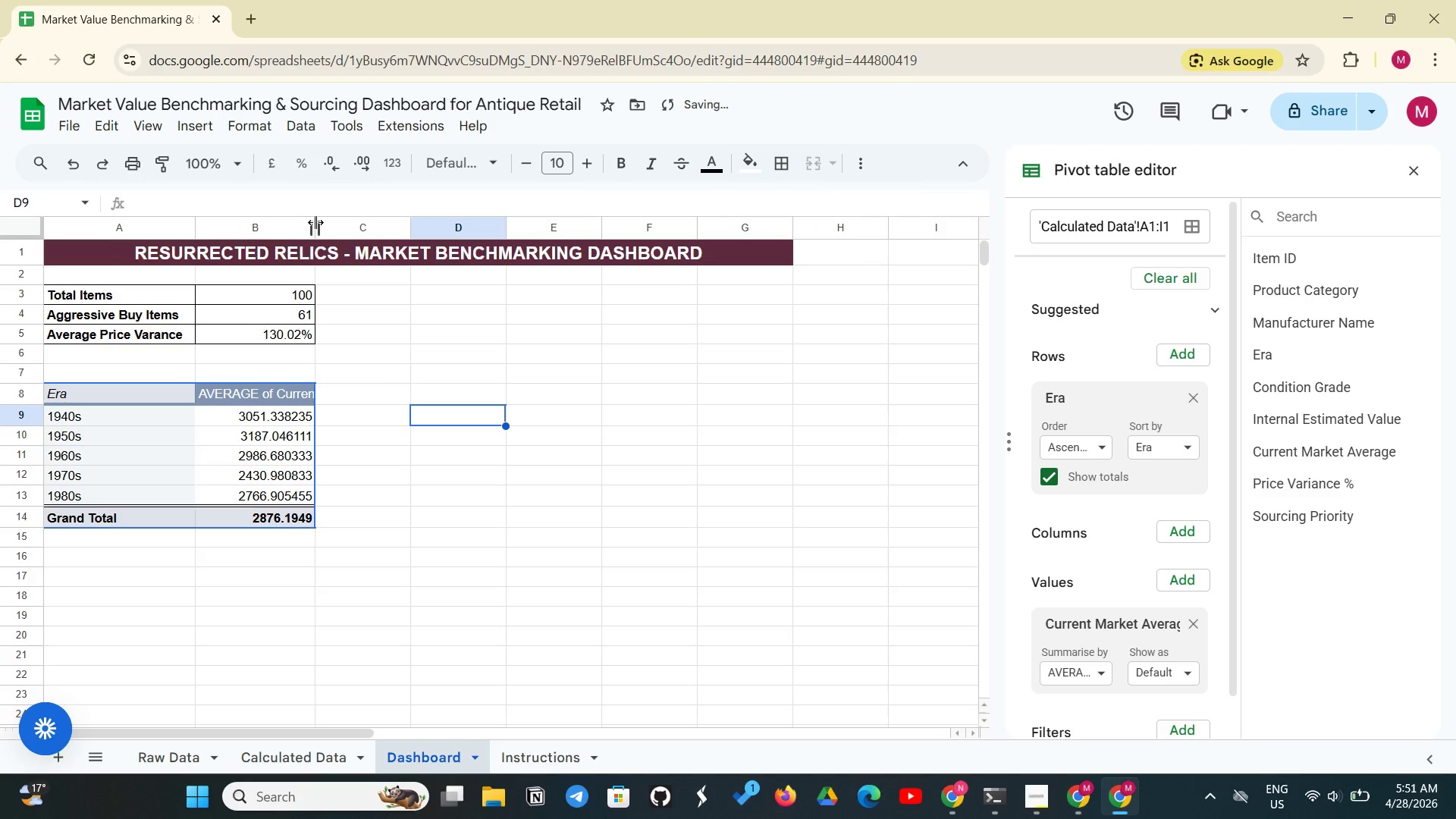 
left_click_drag(start_coordinate=[315, 222], to_coordinate=[331, 223])
 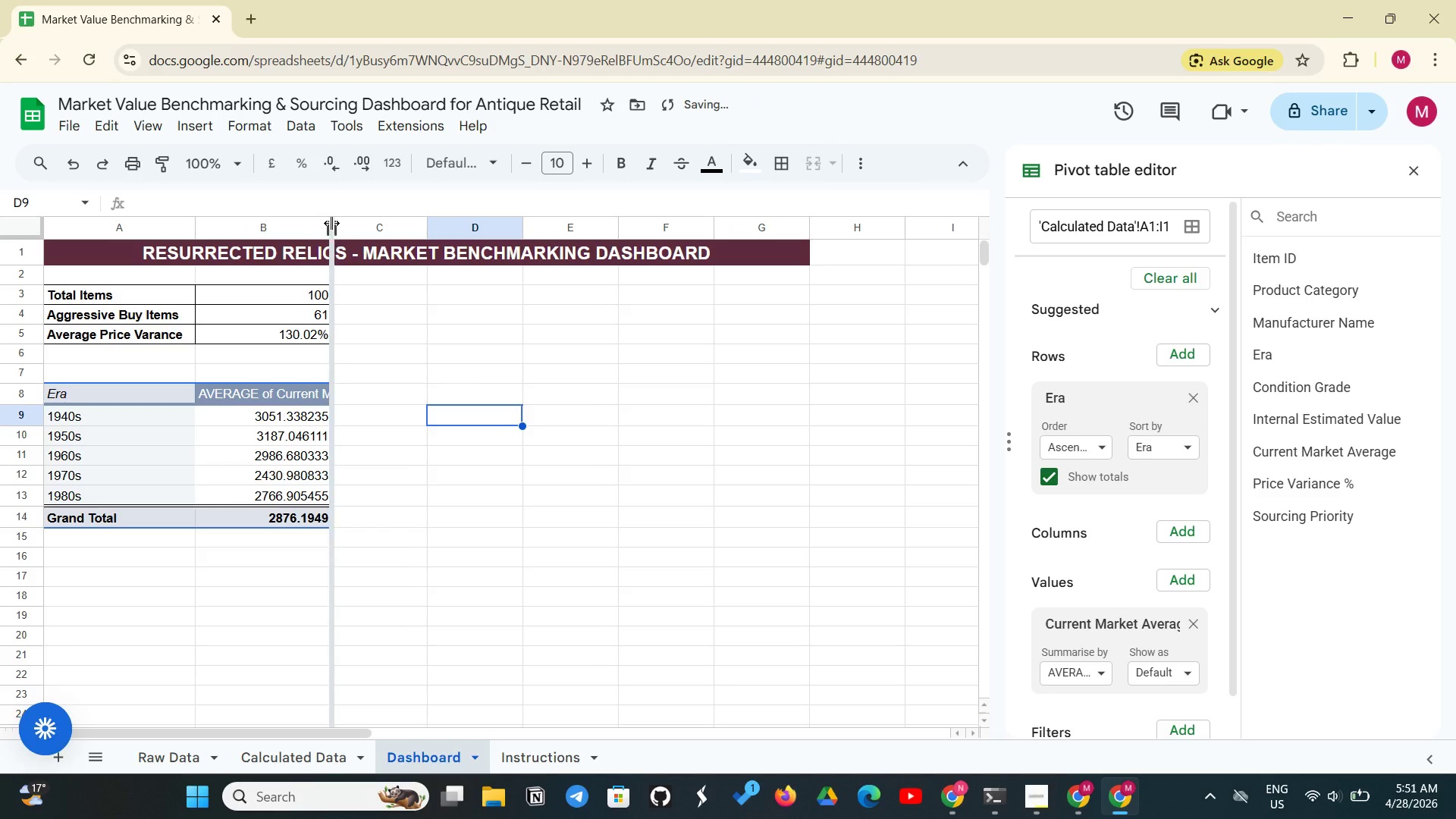 
left_click_drag(start_coordinate=[331, 223], to_coordinate=[366, 227])
 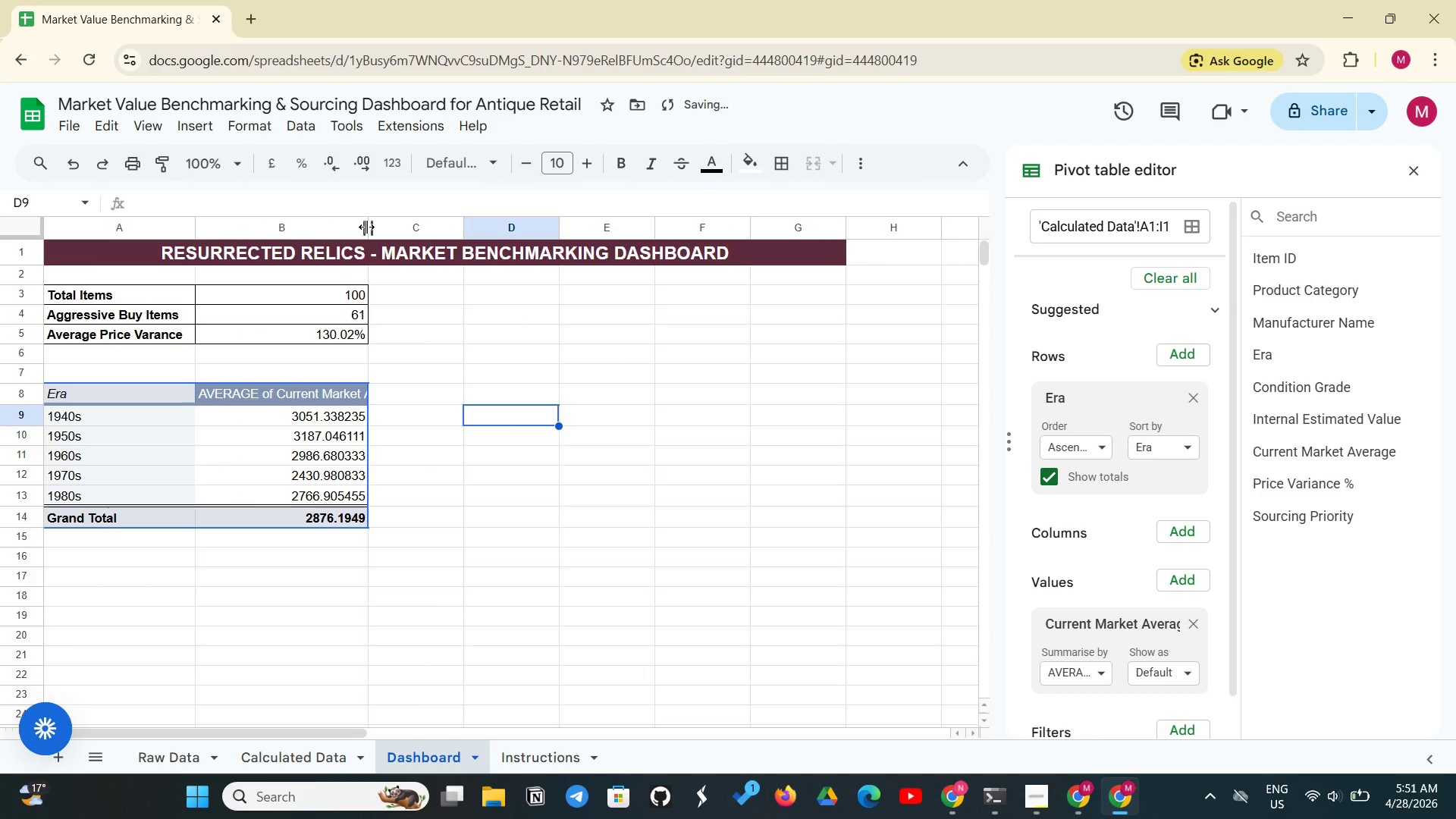 
left_click_drag(start_coordinate=[366, 227], to_coordinate=[394, 231])
 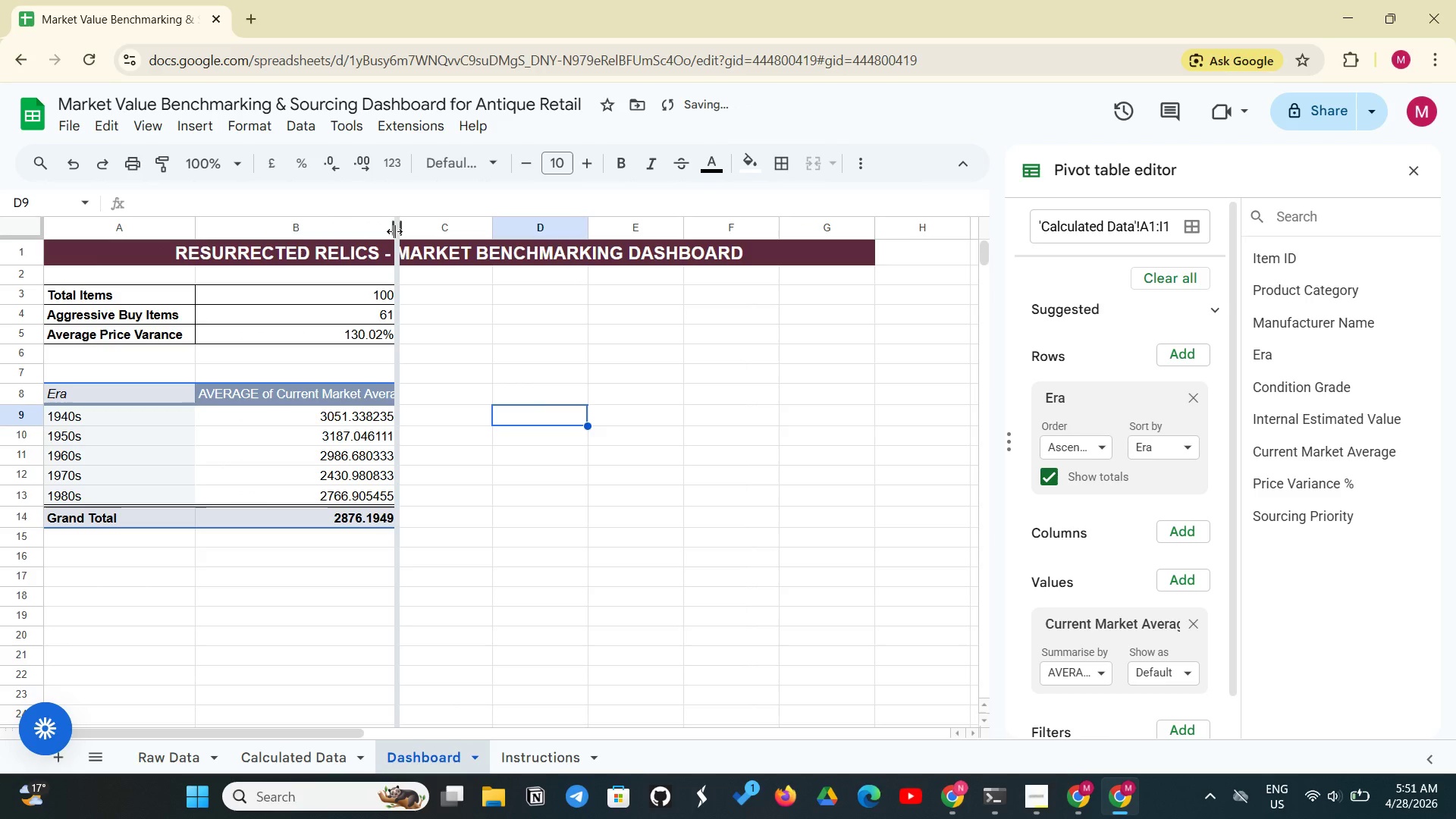 
left_click_drag(start_coordinate=[394, 231], to_coordinate=[421, 234])
 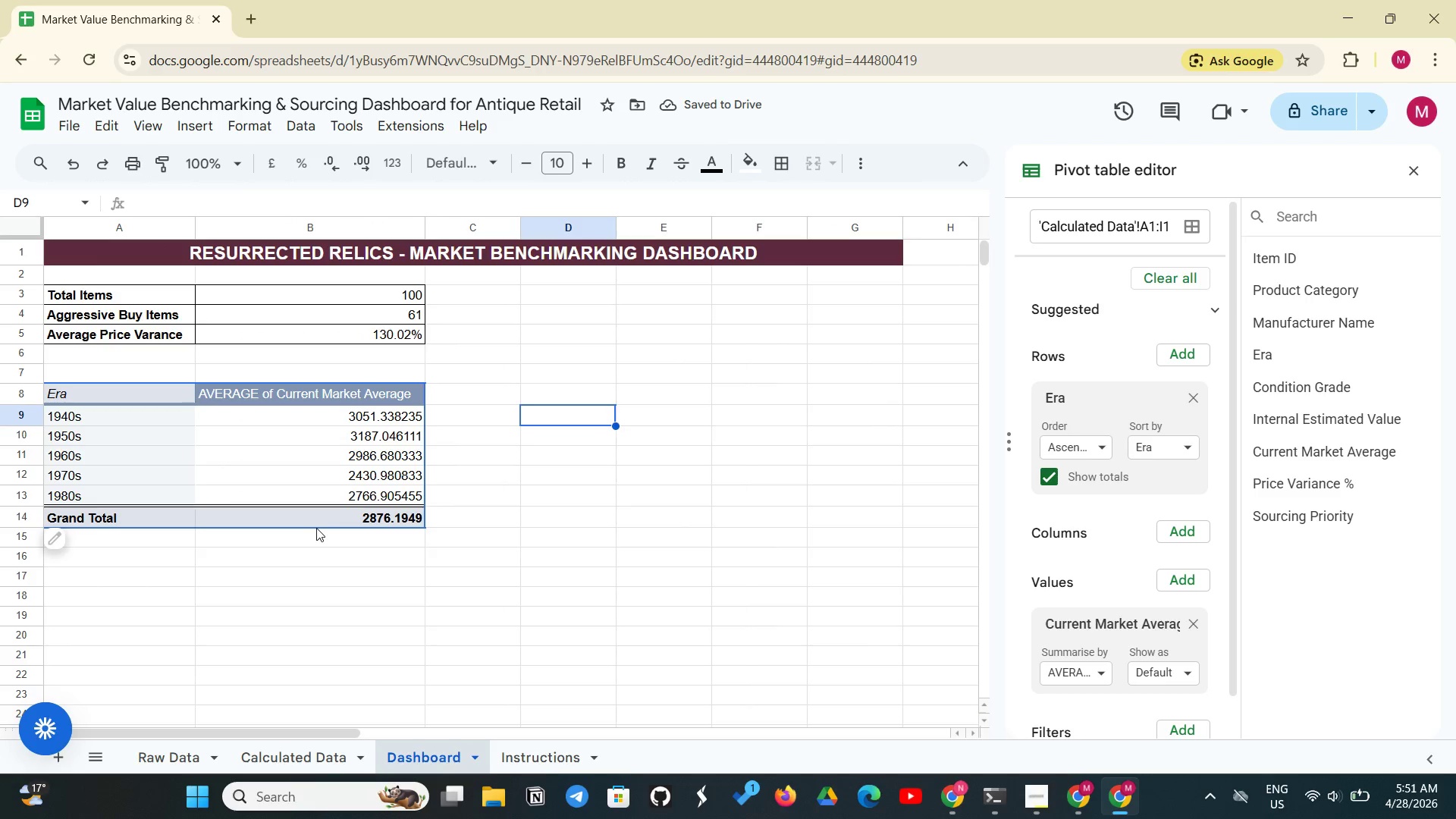 
left_click([631, 528])
 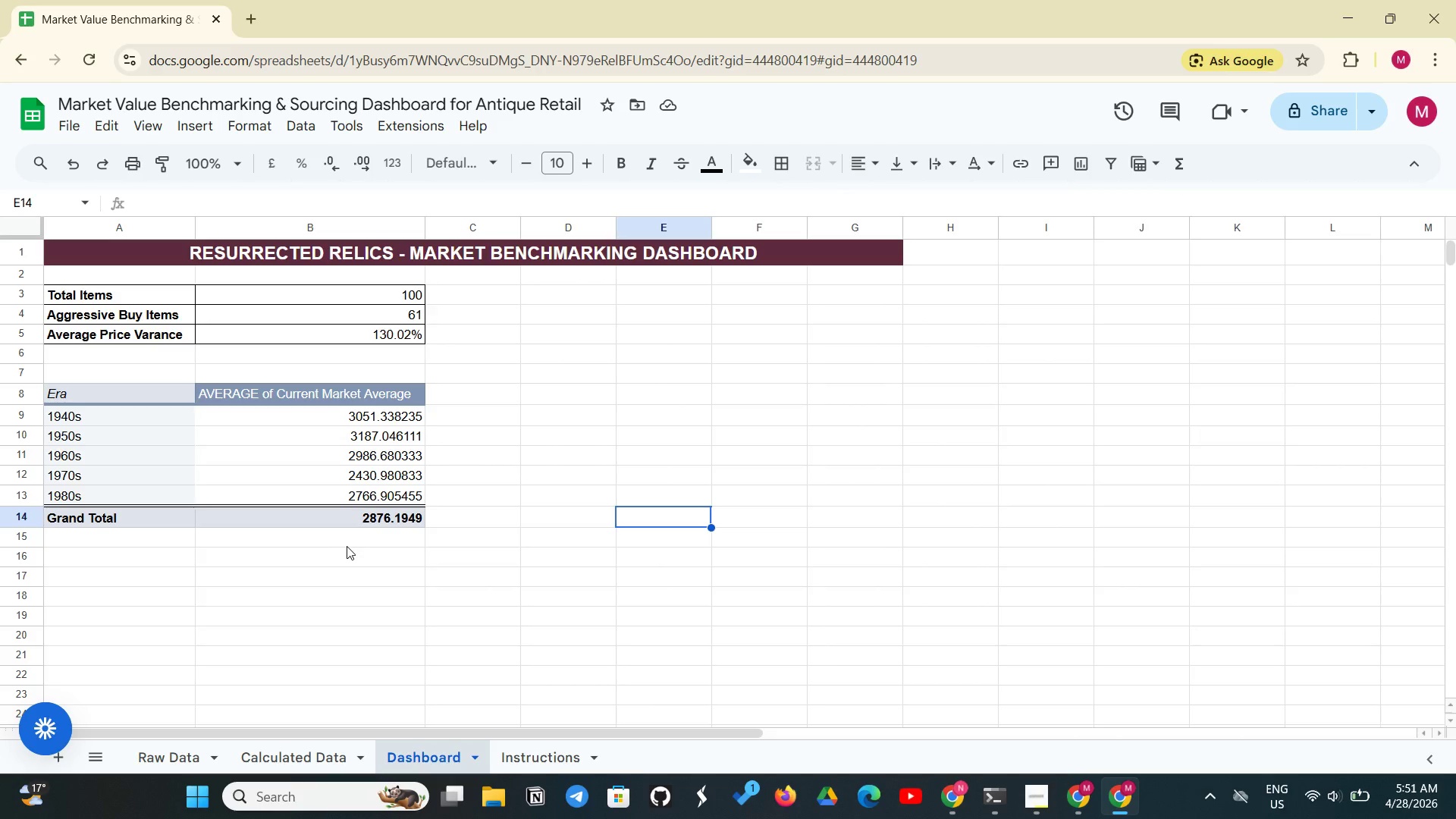 
wait(6.64)
 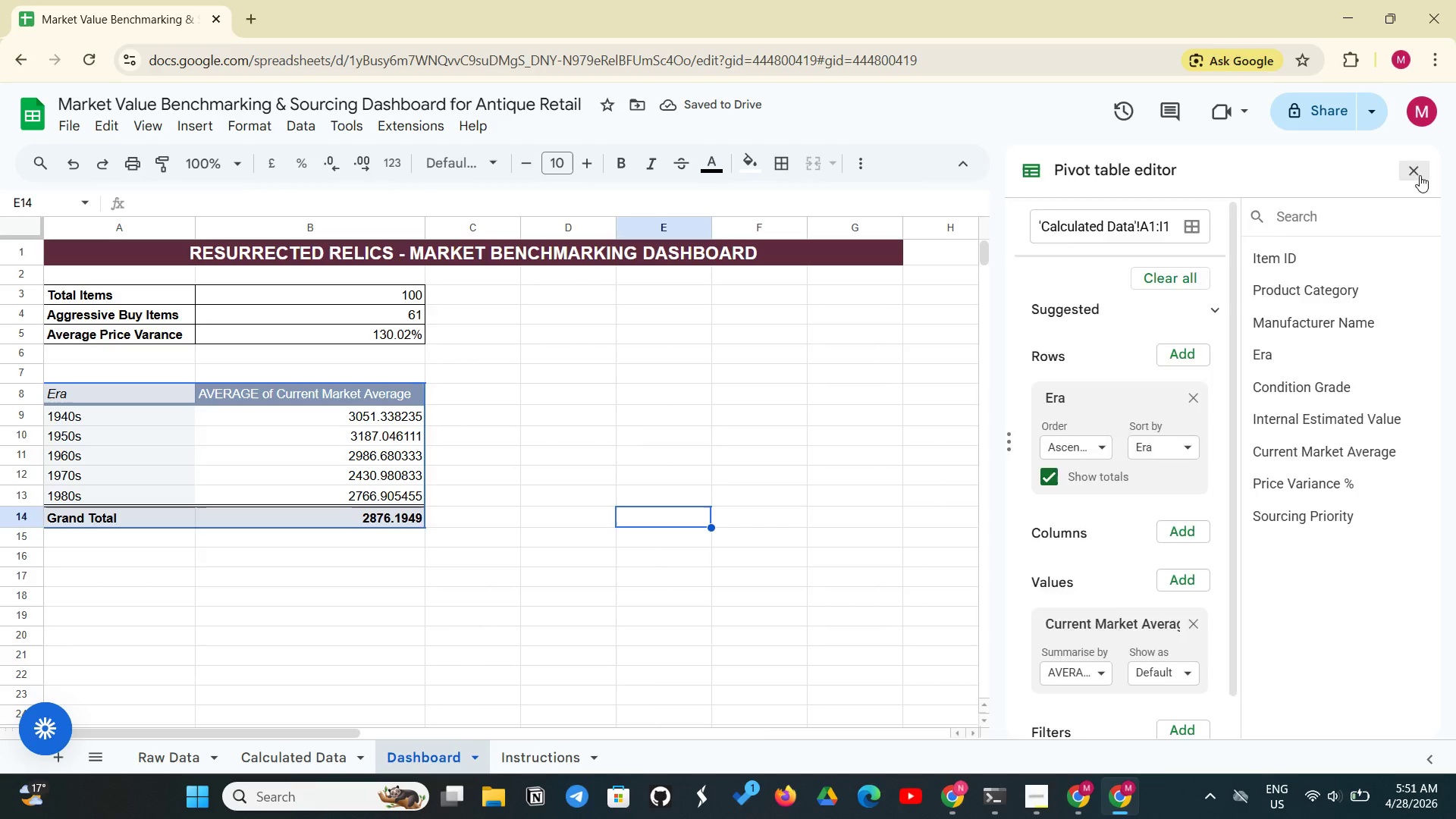 
left_click_drag(start_coordinate=[144, 405], to_coordinate=[306, 496])
 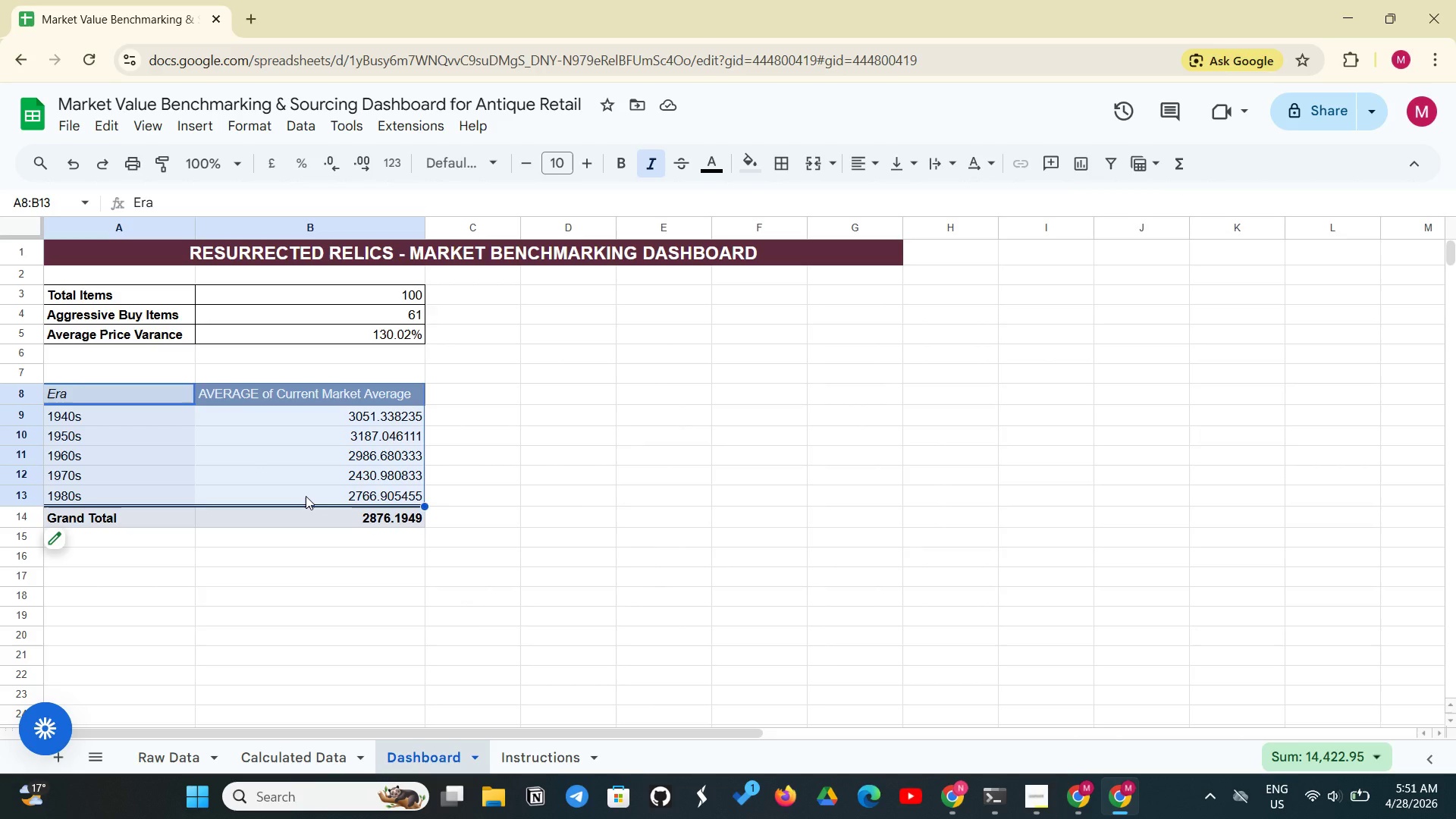 
wait(13.23)
 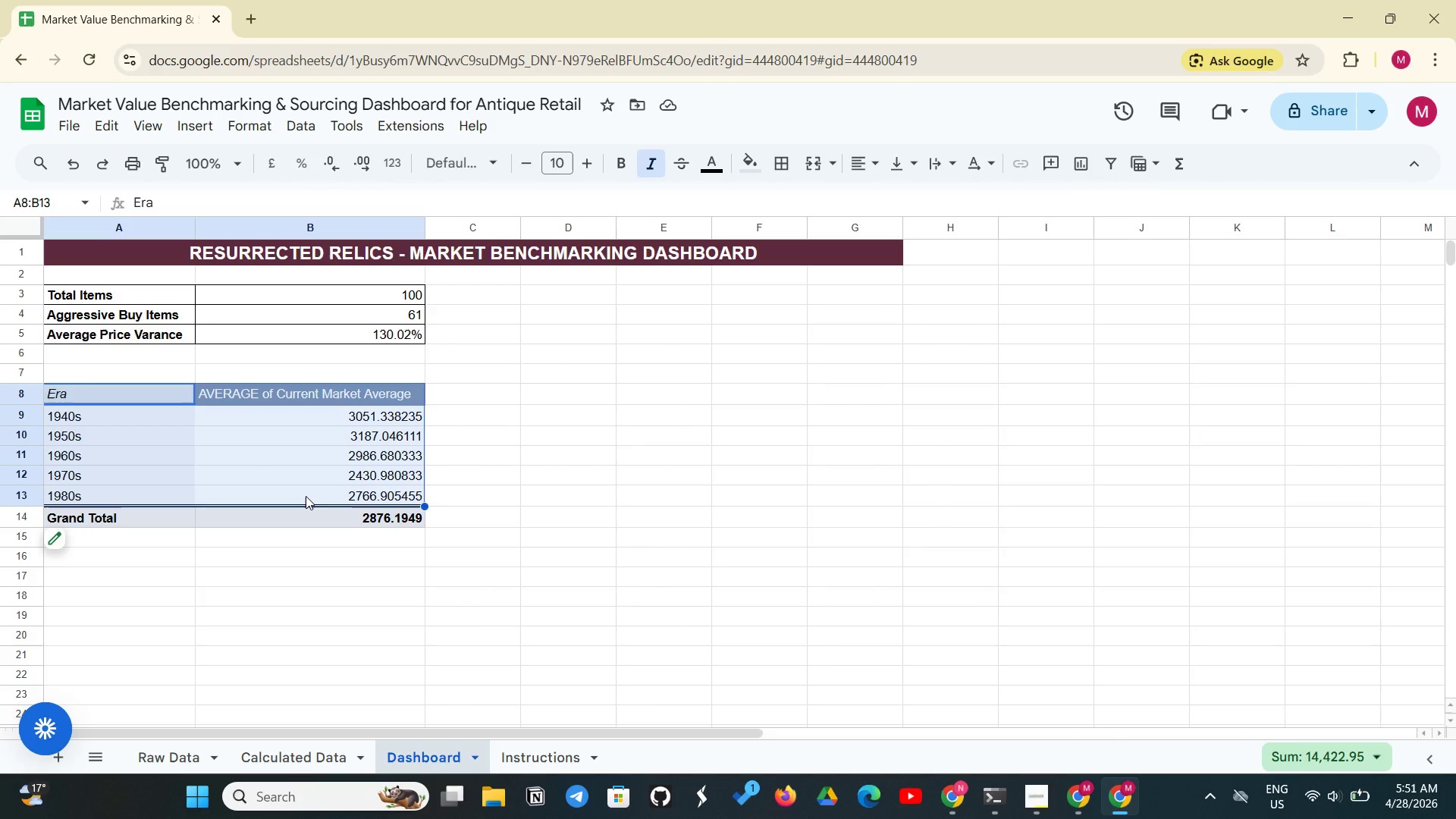 
left_click([187, 123])
 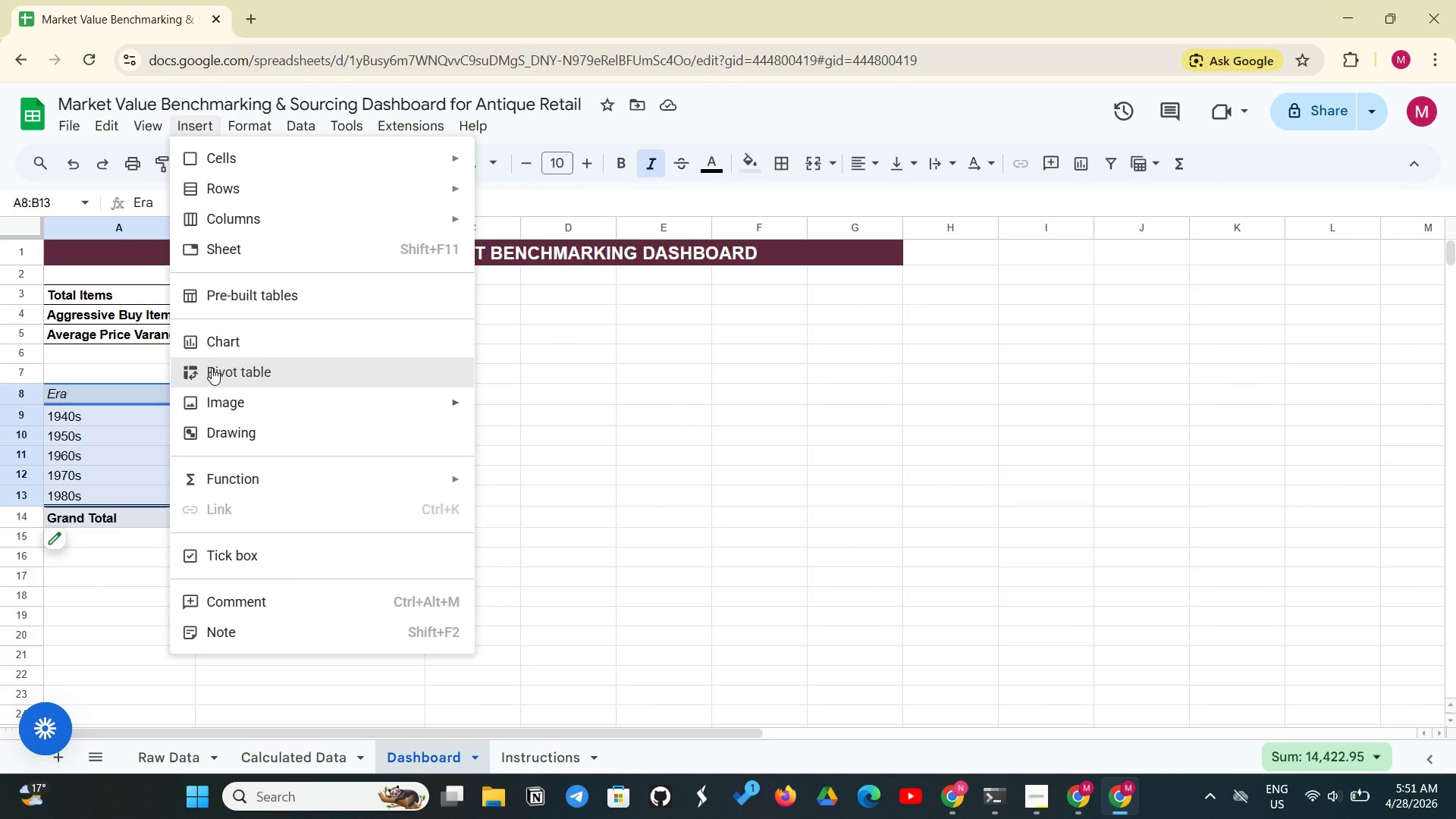 
left_click([229, 344])
 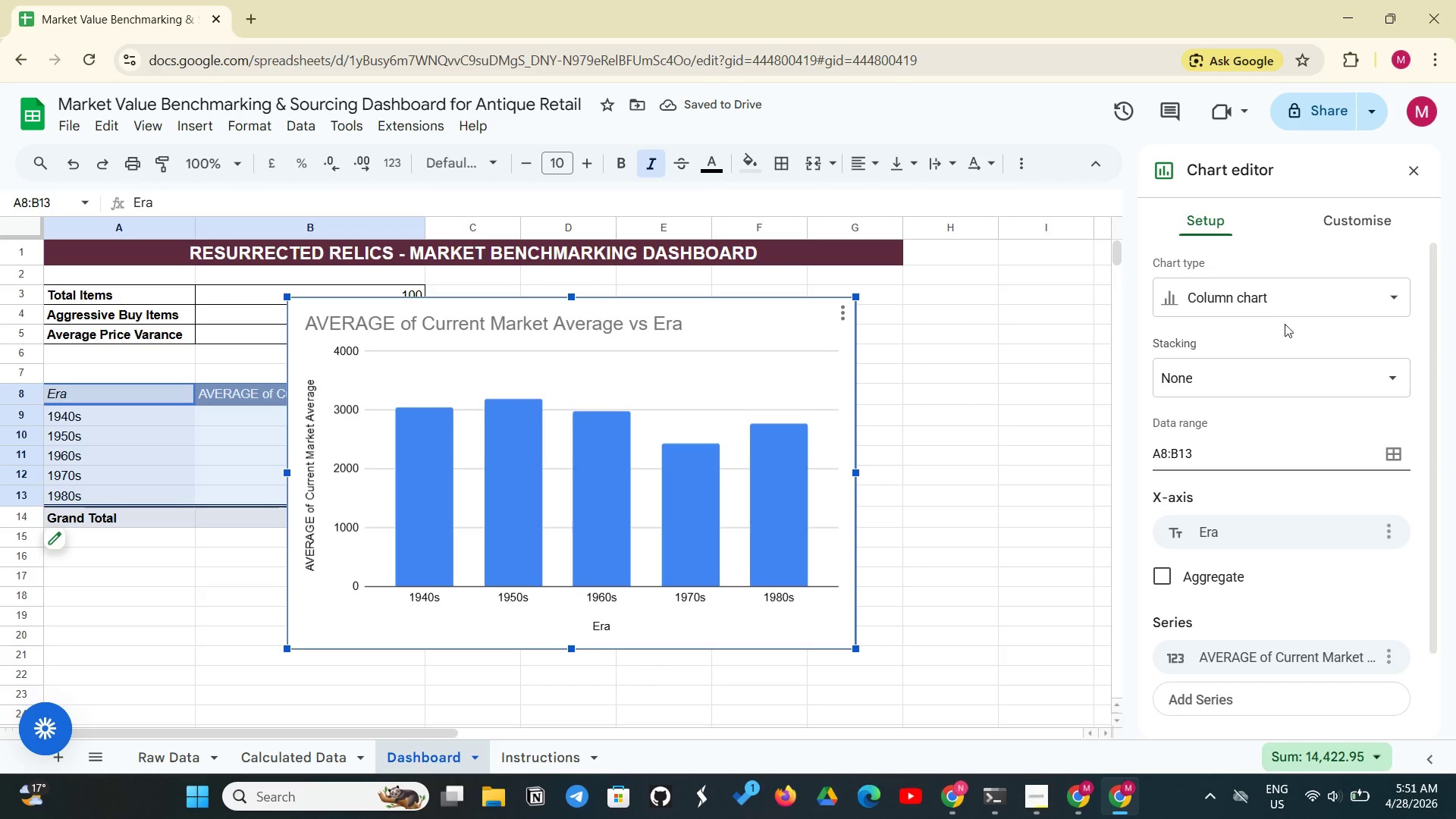 
wait(7.16)
 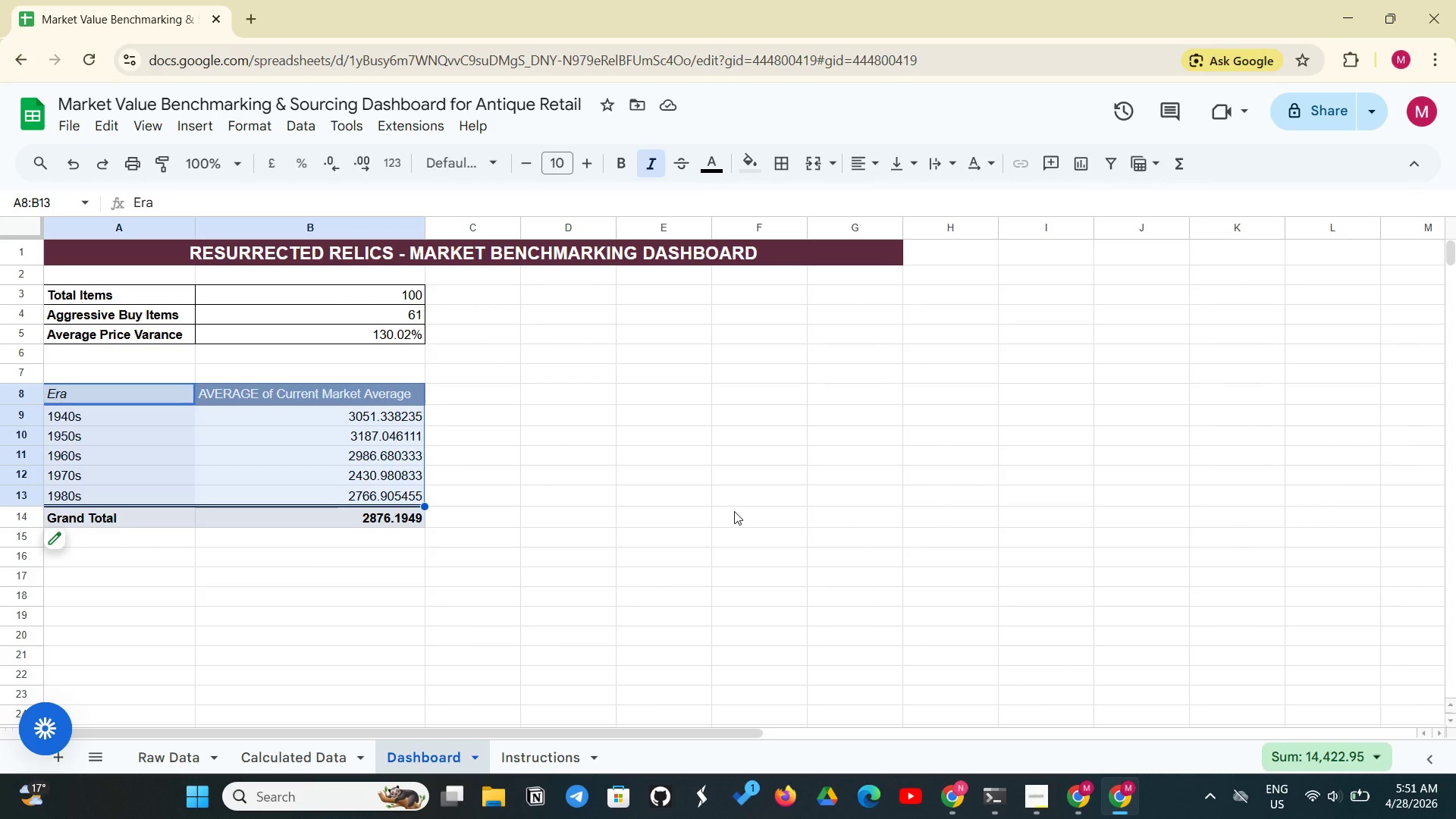 
left_click([1308, 303])
 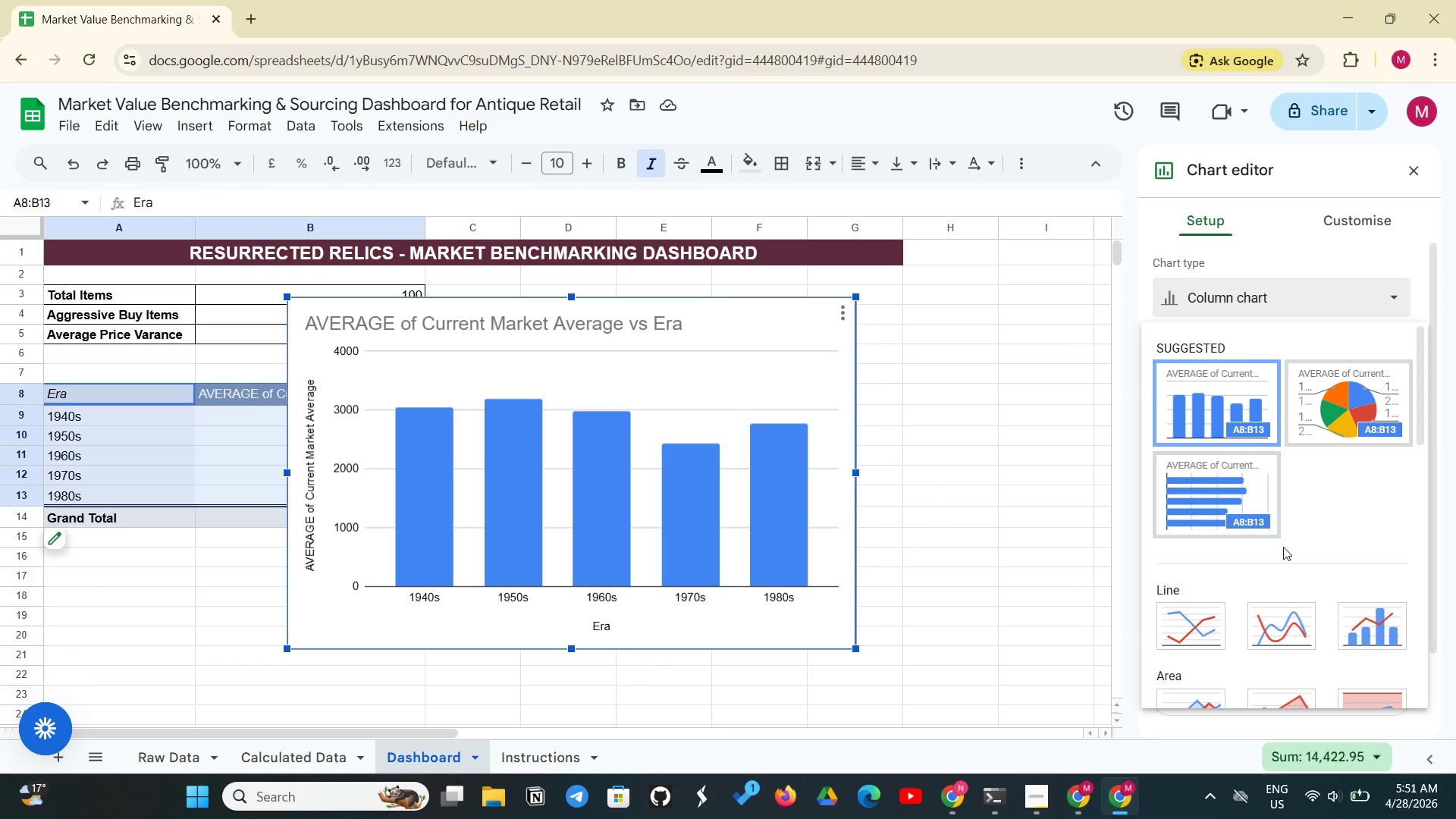 
scroll: coordinate [1264, 565], scroll_direction: down, amount: 4.0
 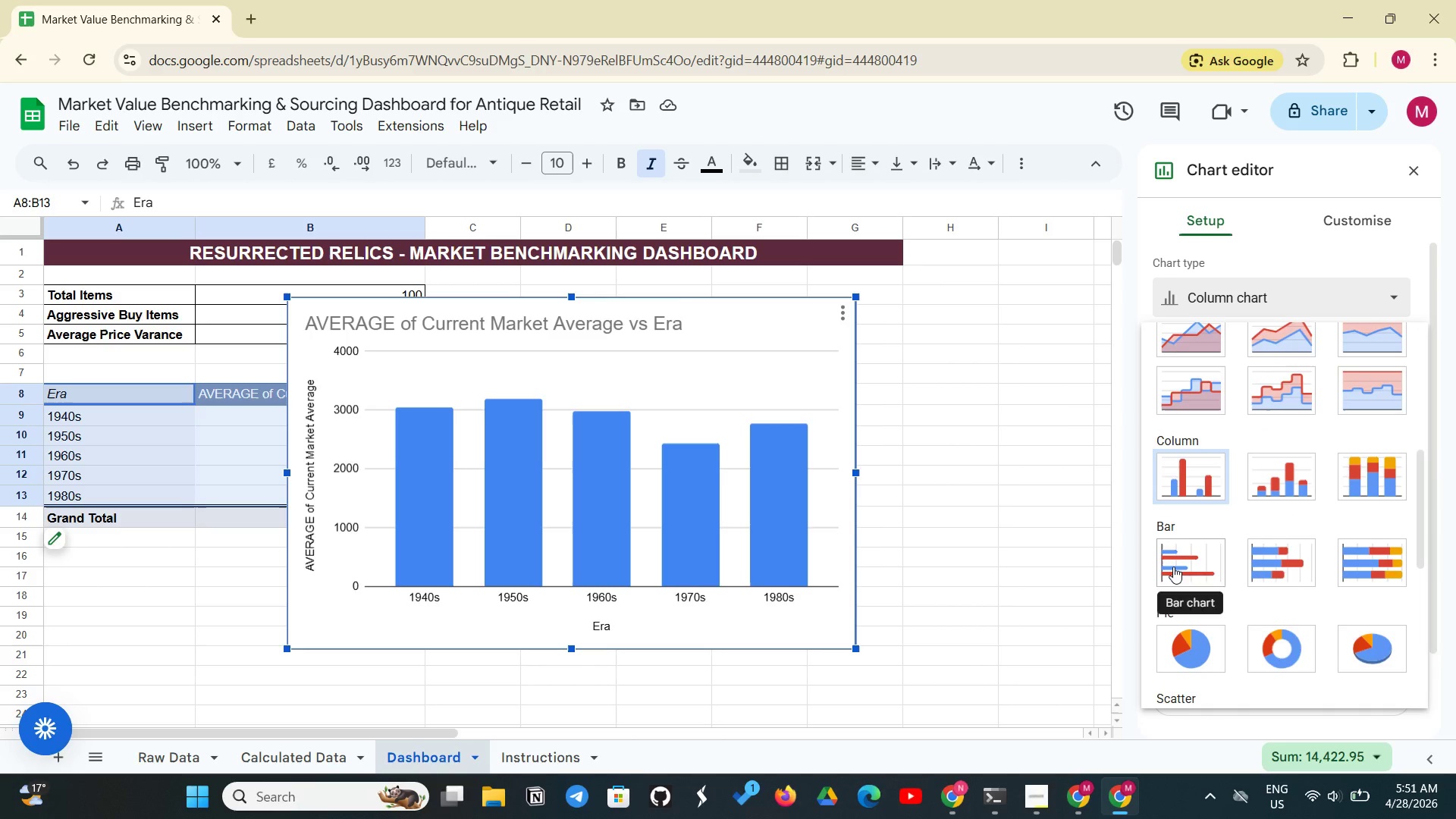 
left_click([1175, 566])
 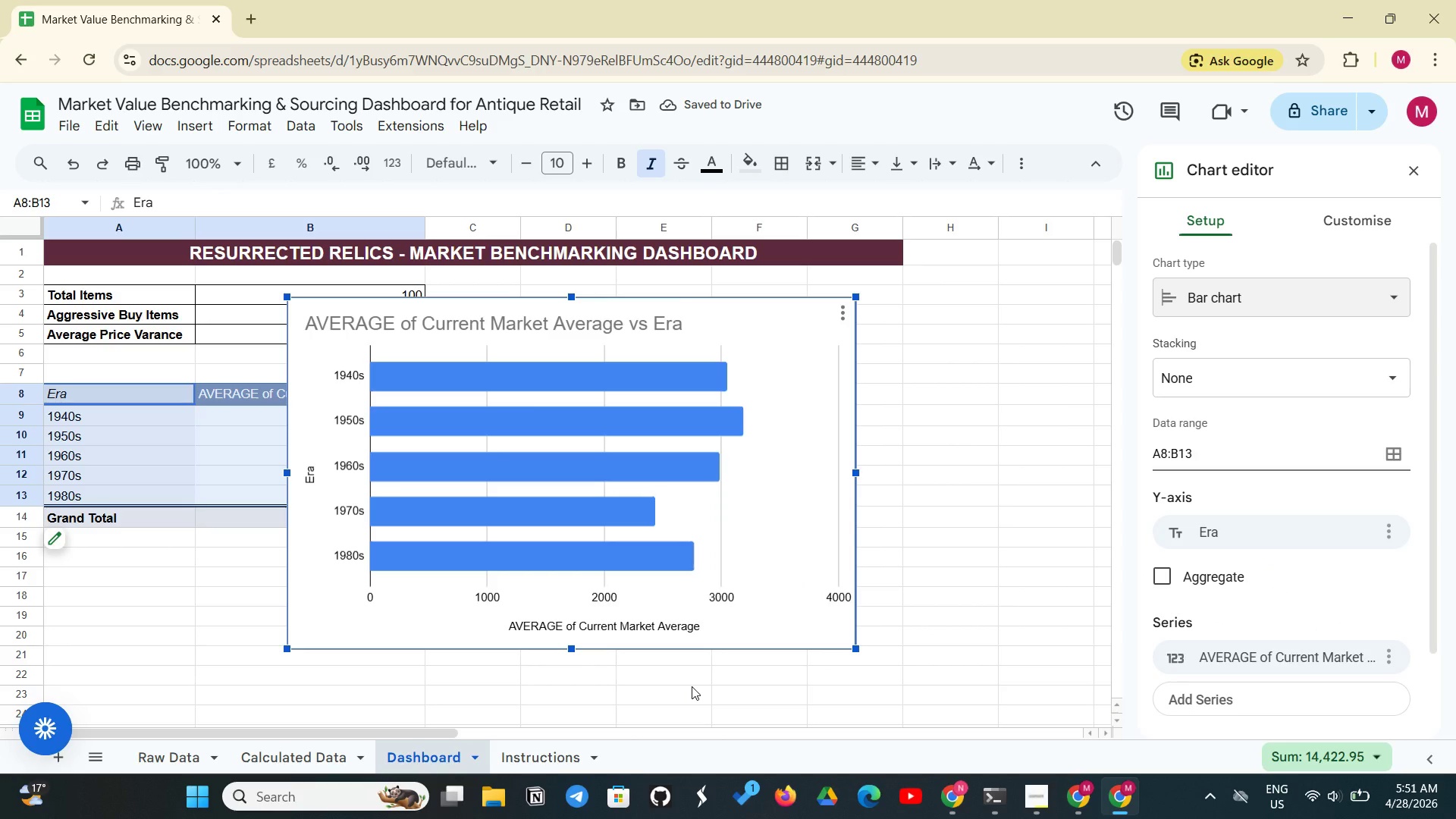 
wait(9.77)
 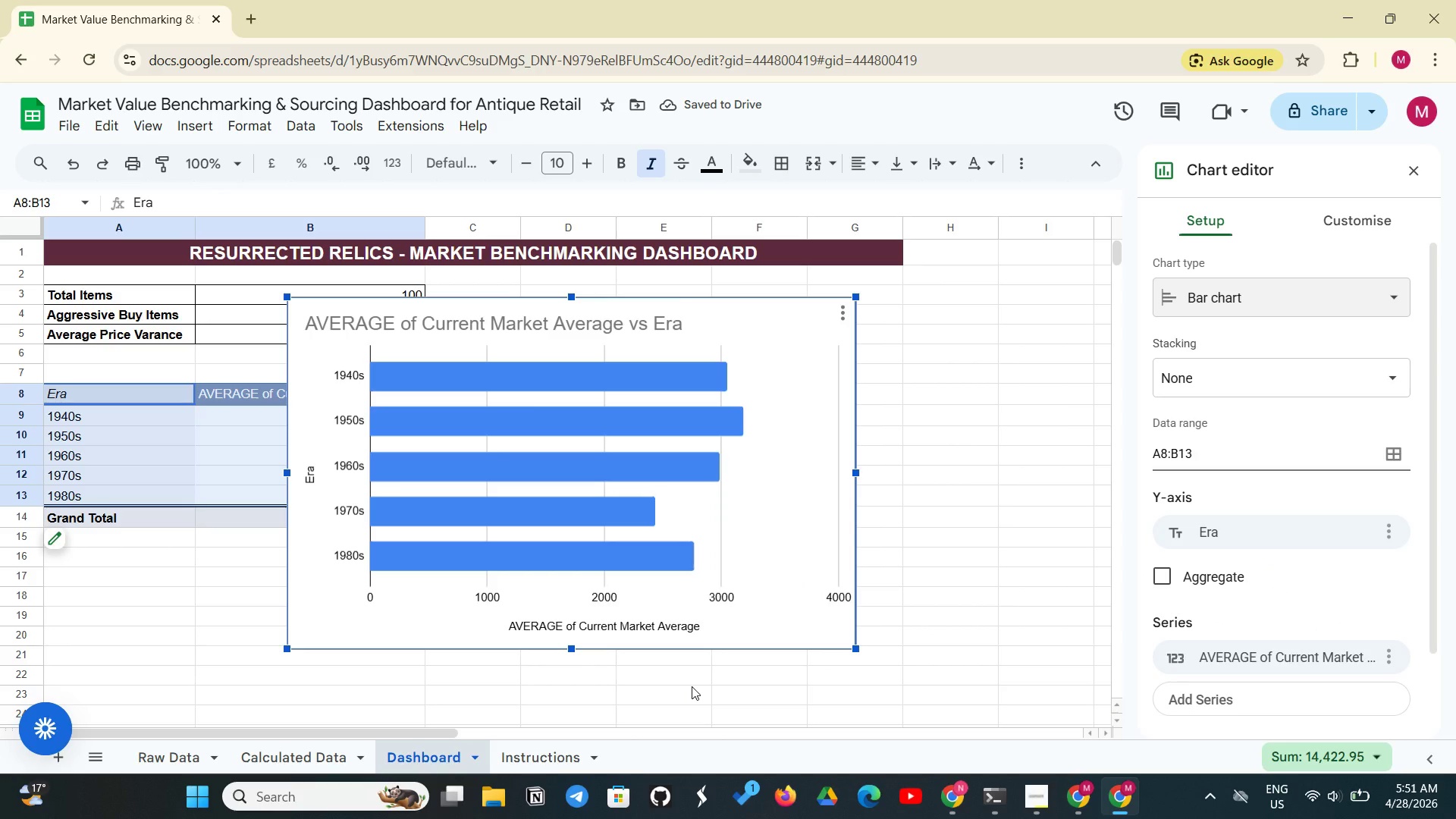 
left_click([689, 686])
 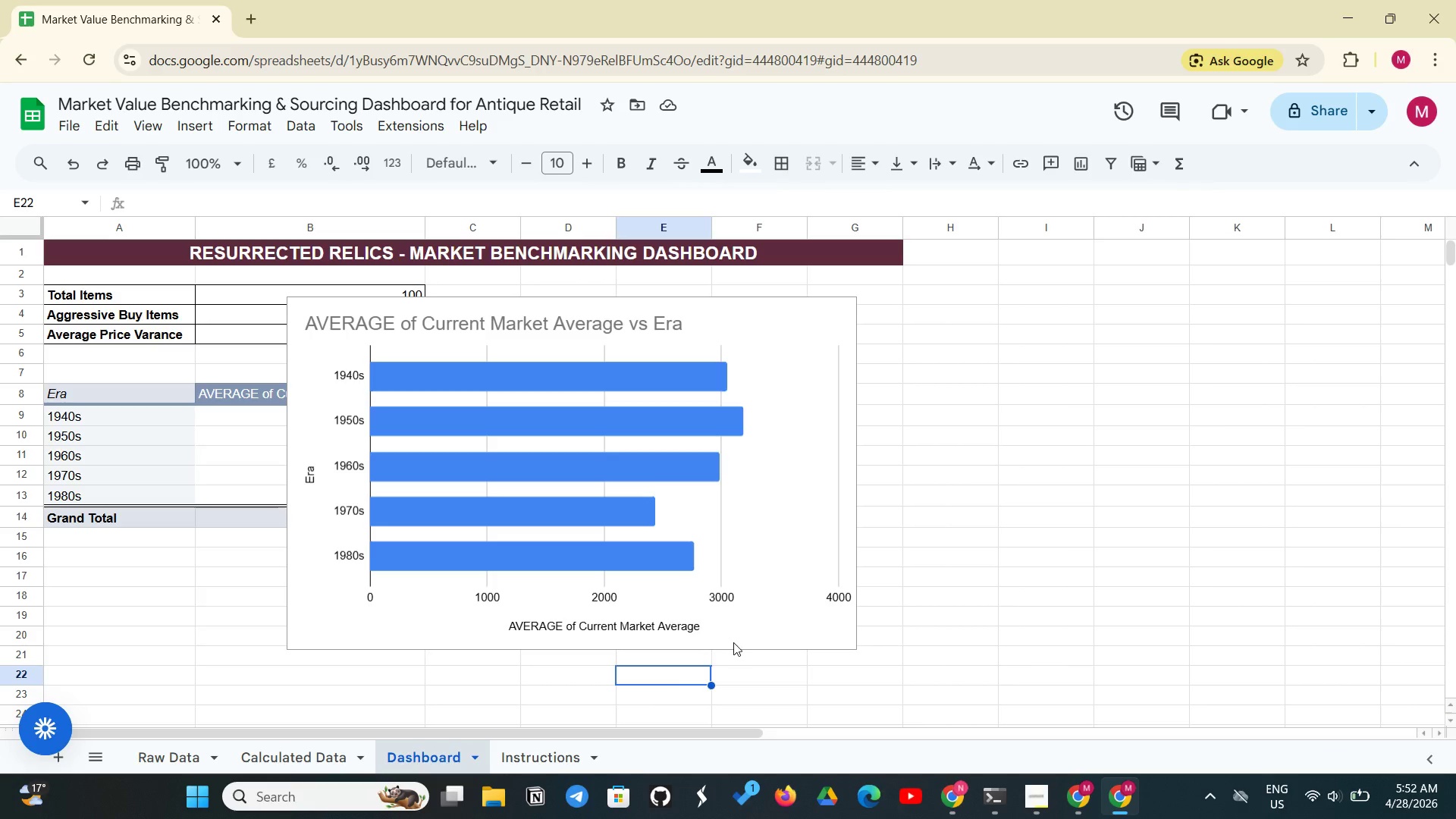 
left_click([733, 642])
 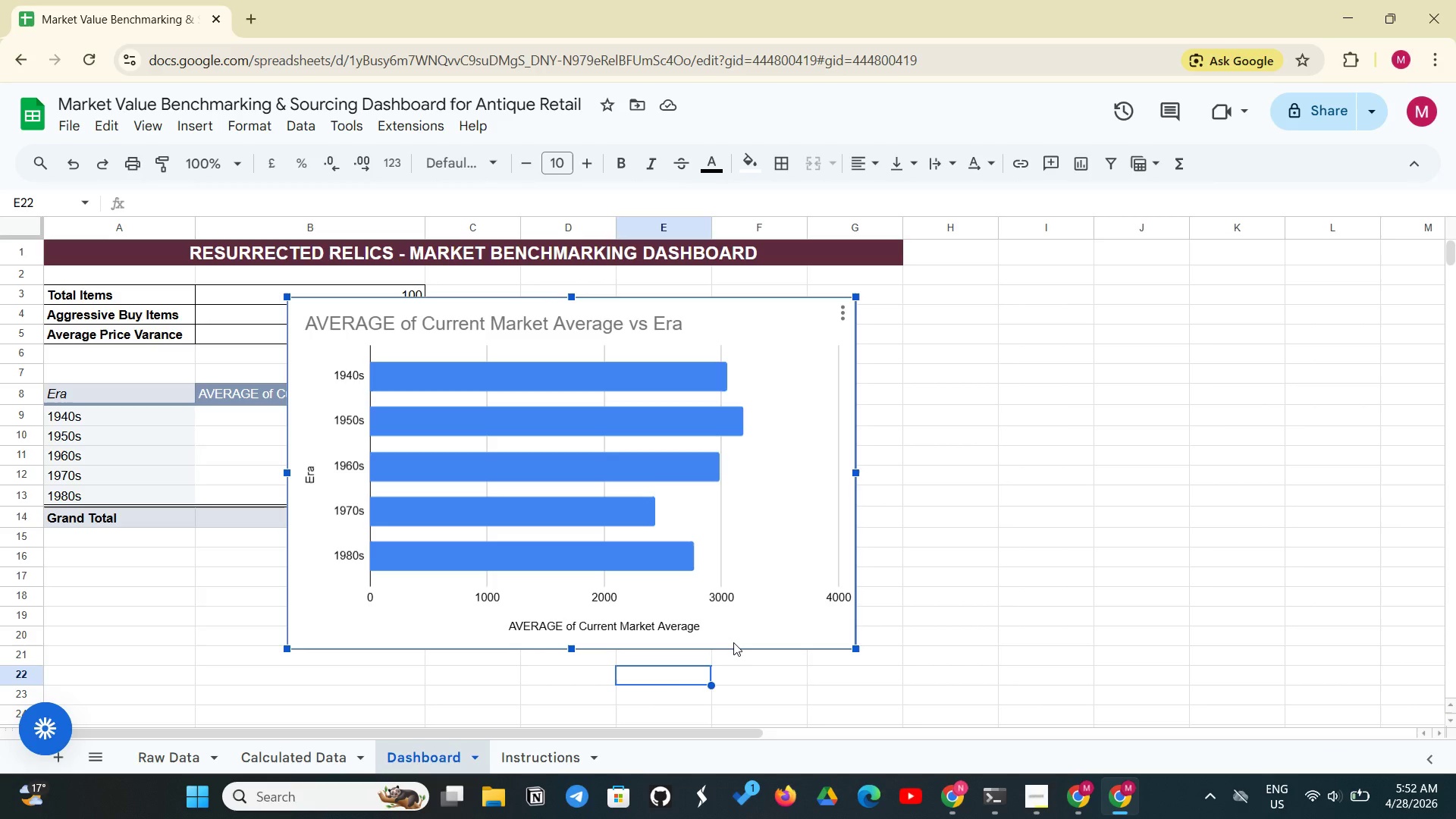 
left_click_drag(start_coordinate=[733, 642], to_coordinate=[676, 765])
 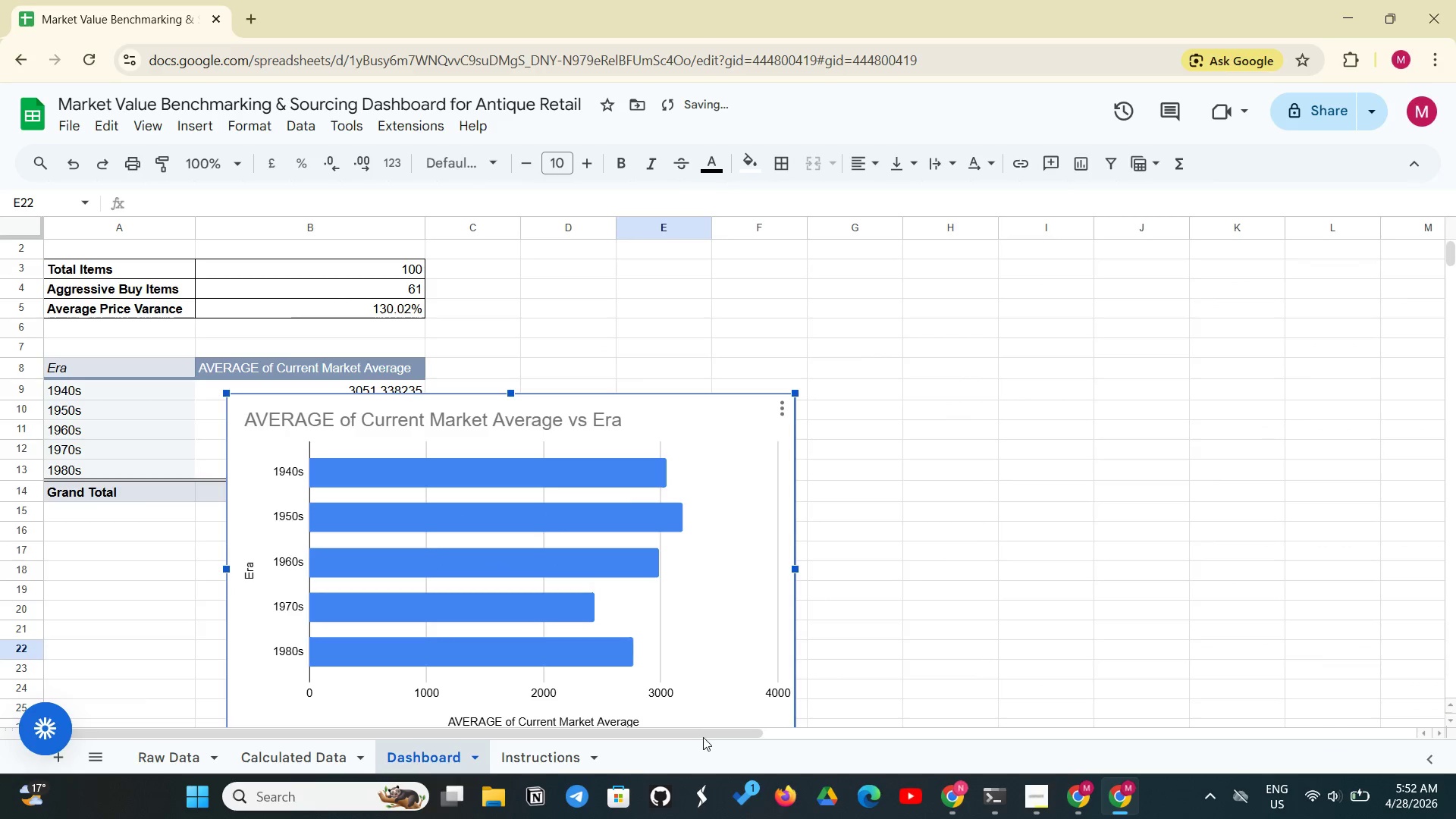 
scroll: coordinate [708, 722], scroll_direction: down, amount: 3.0
 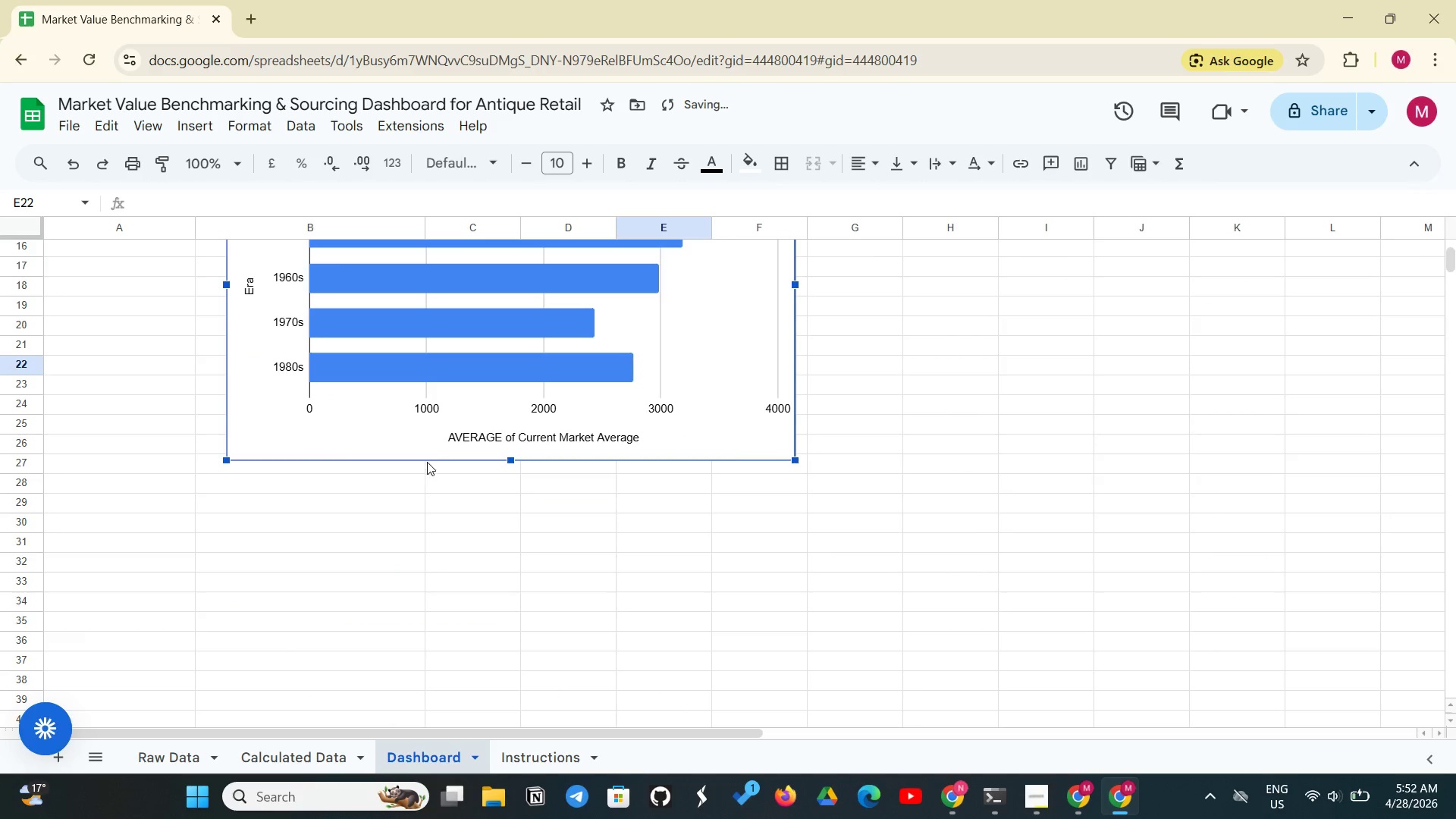 
left_click_drag(start_coordinate=[432, 457], to_coordinate=[206, 591])
 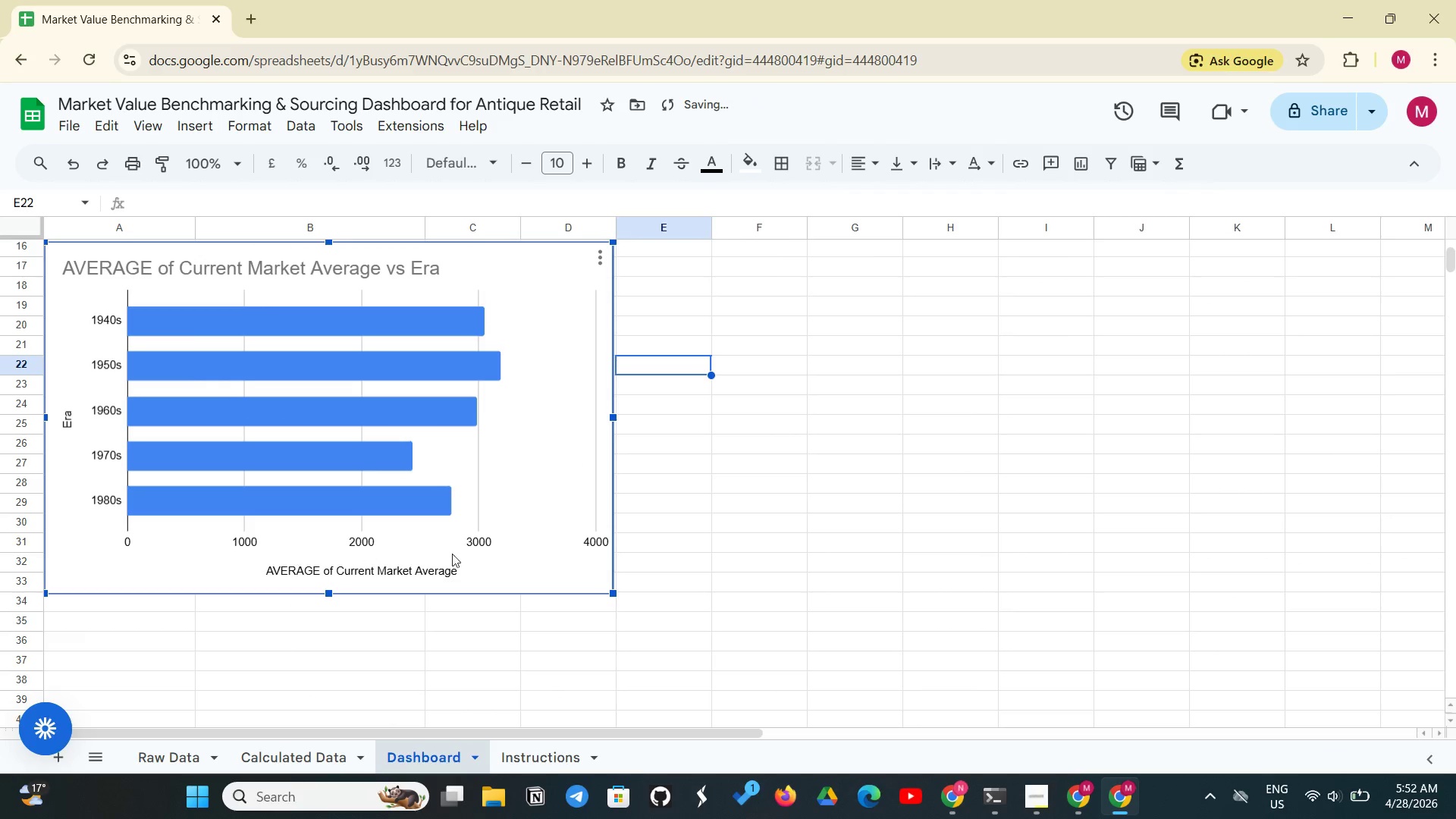 
scroll: coordinate [480, 550], scroll_direction: up, amount: 2.0
 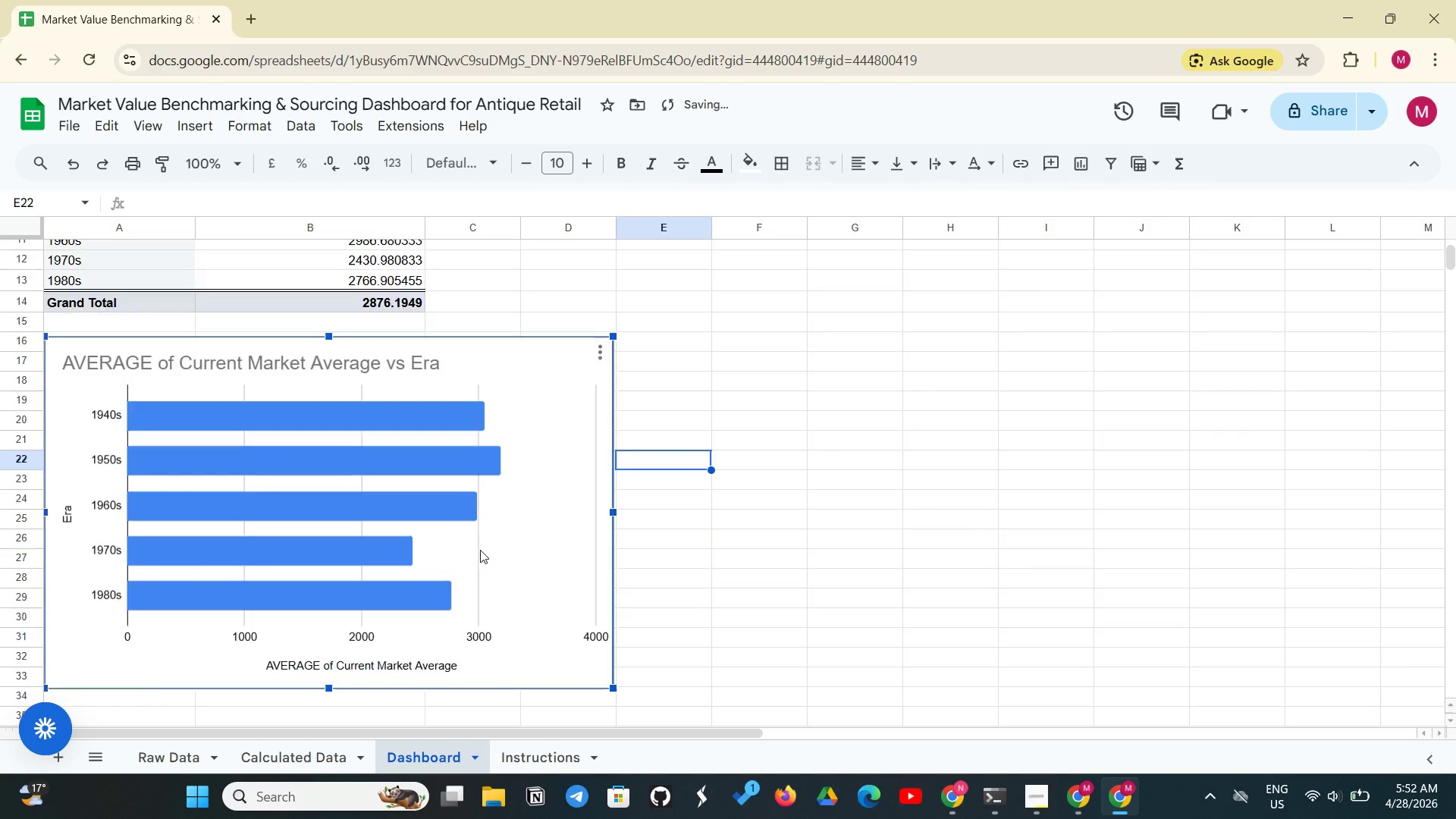 
scroll: coordinate [480, 550], scroll_direction: down, amount: 1.0
 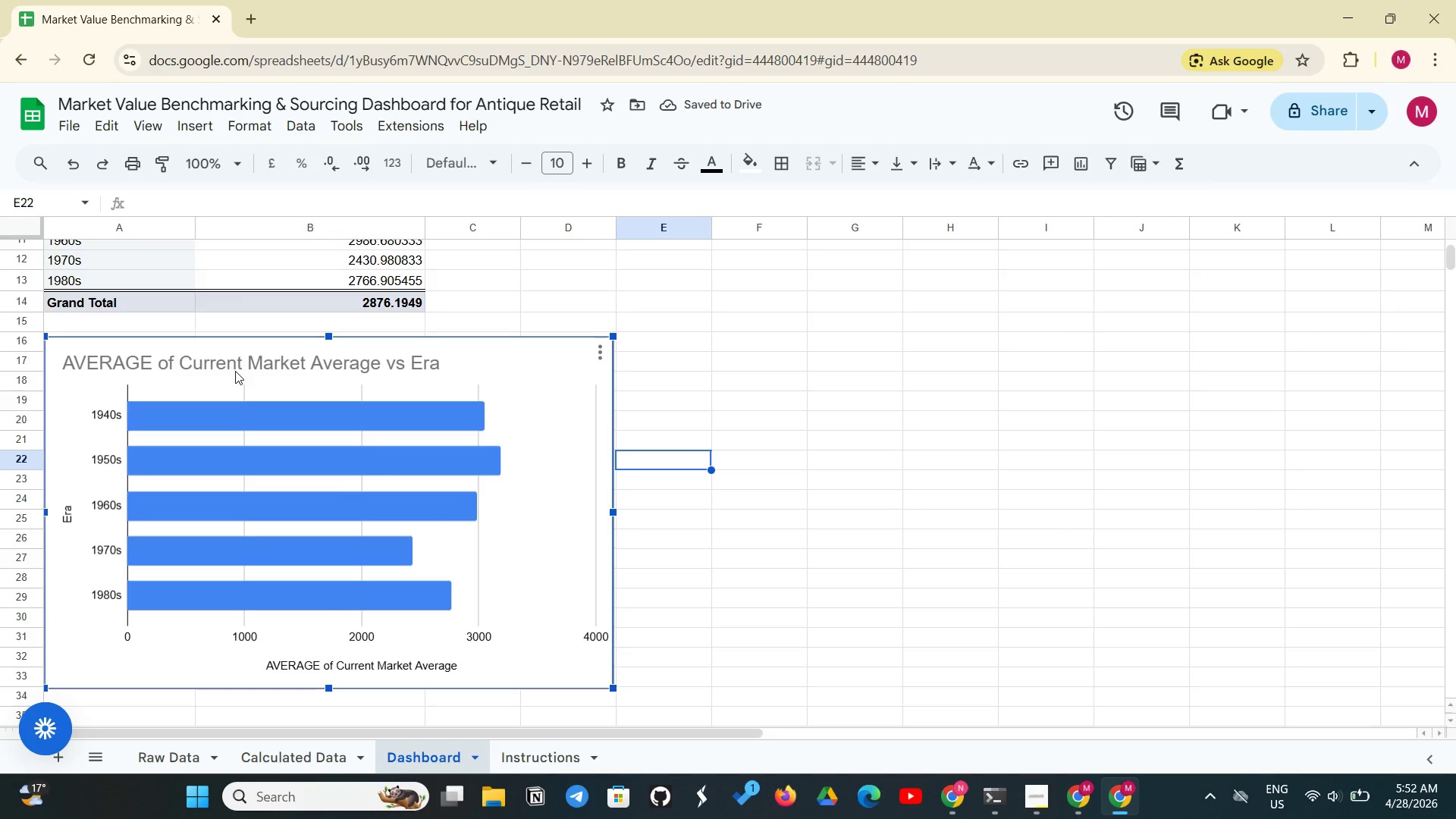 
double_click([254, 363])
 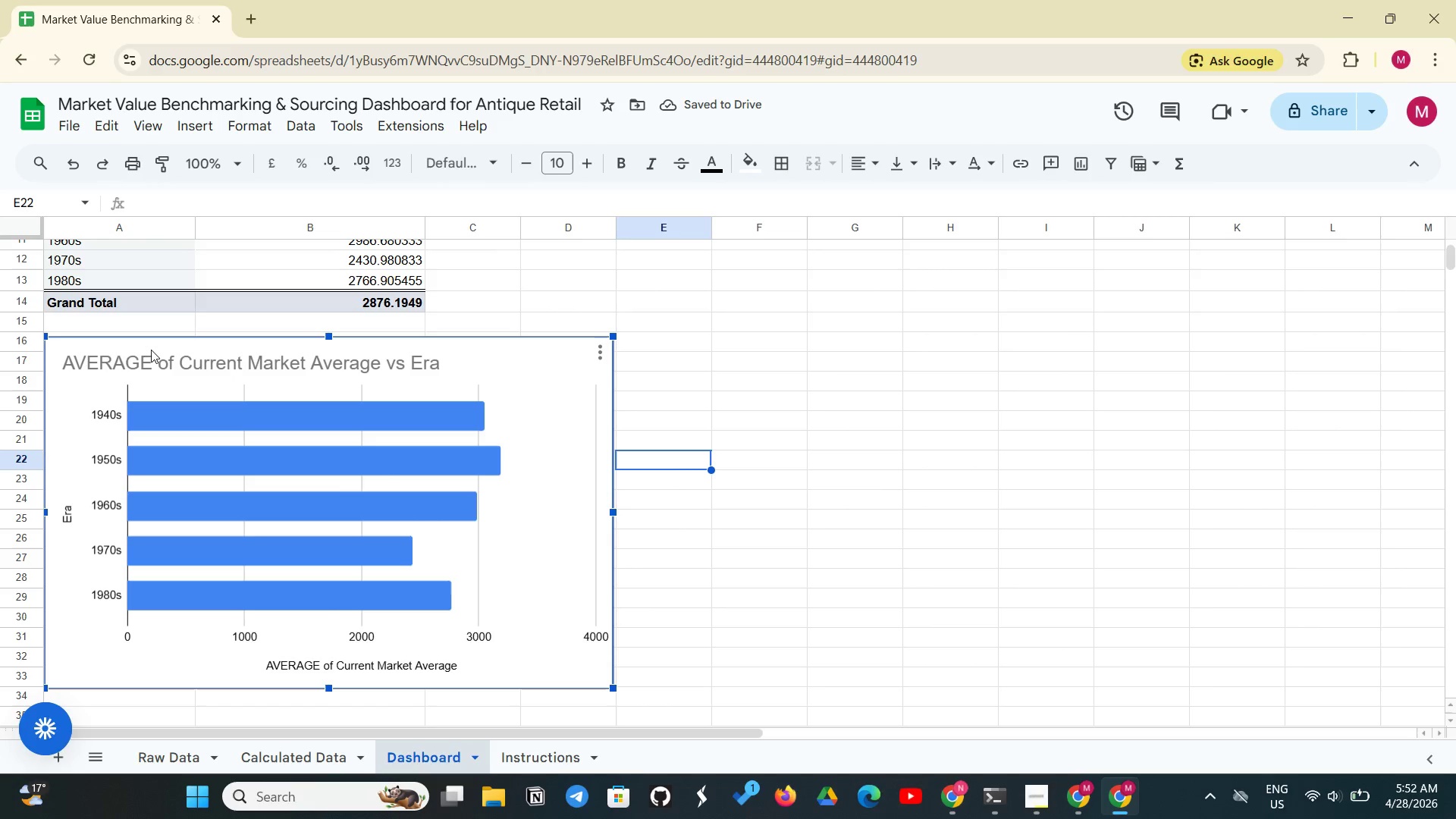 
left_click([118, 345])
 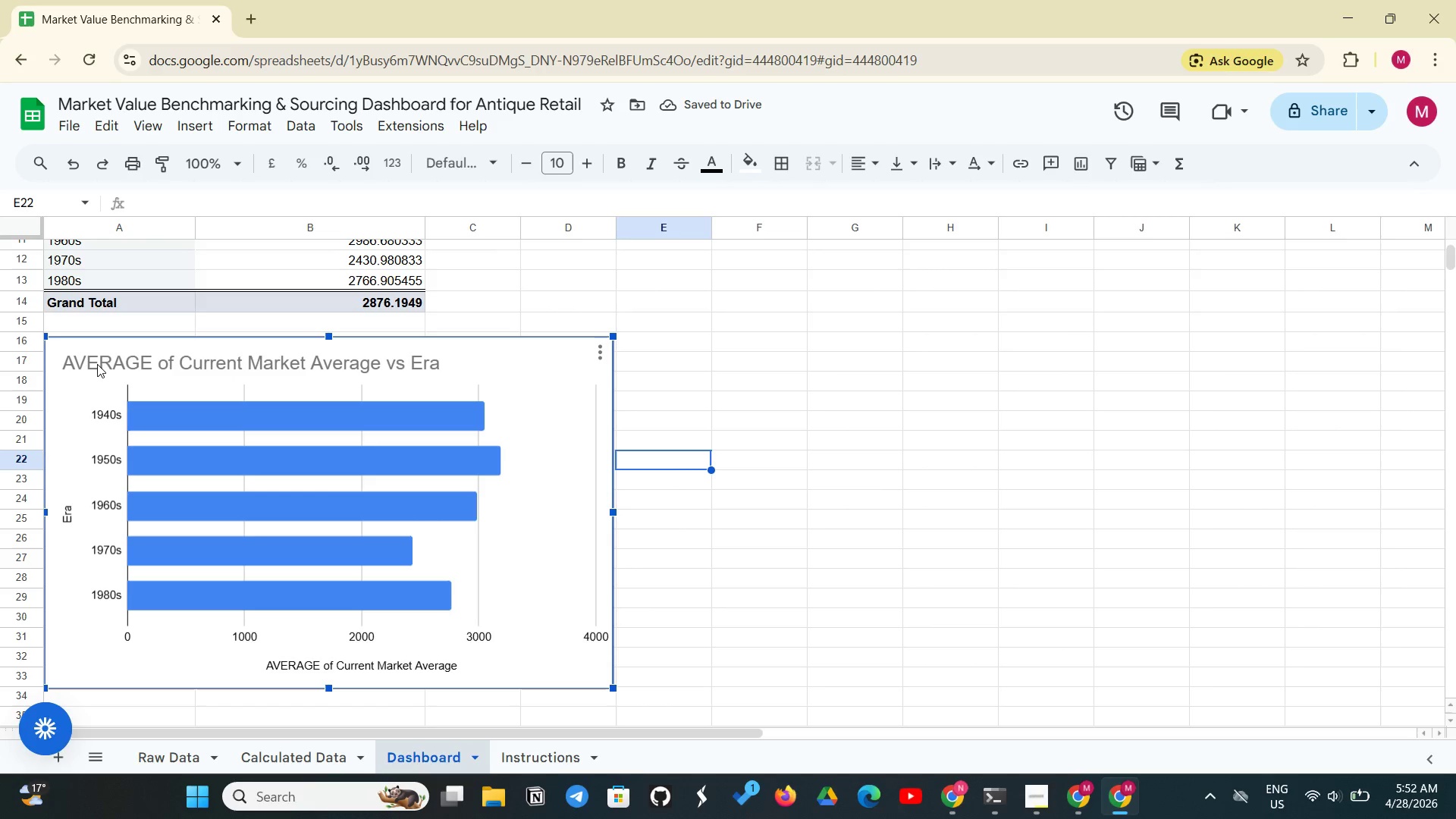 
double_click([97, 364])
 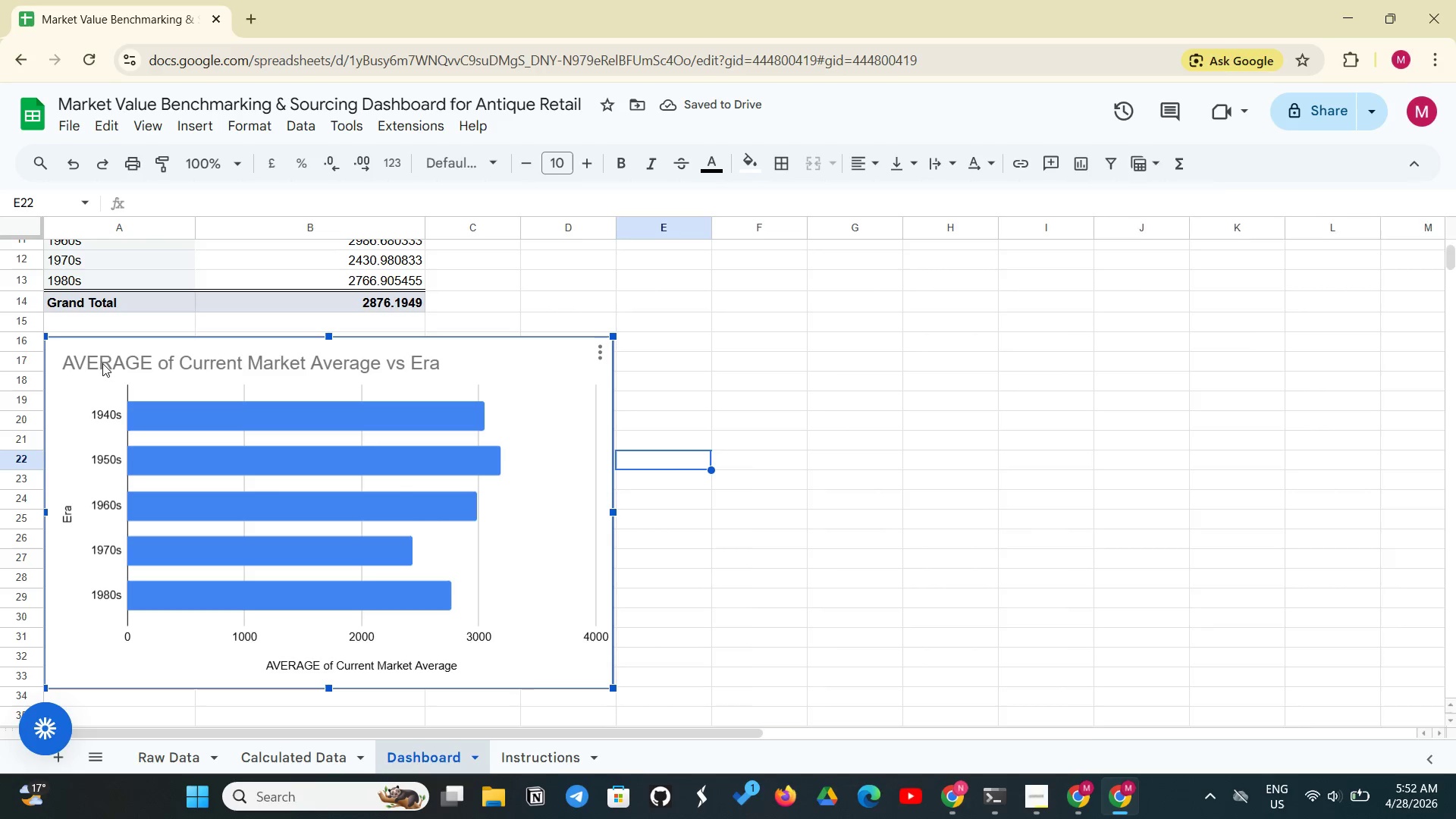 
triple_click([102, 363])
 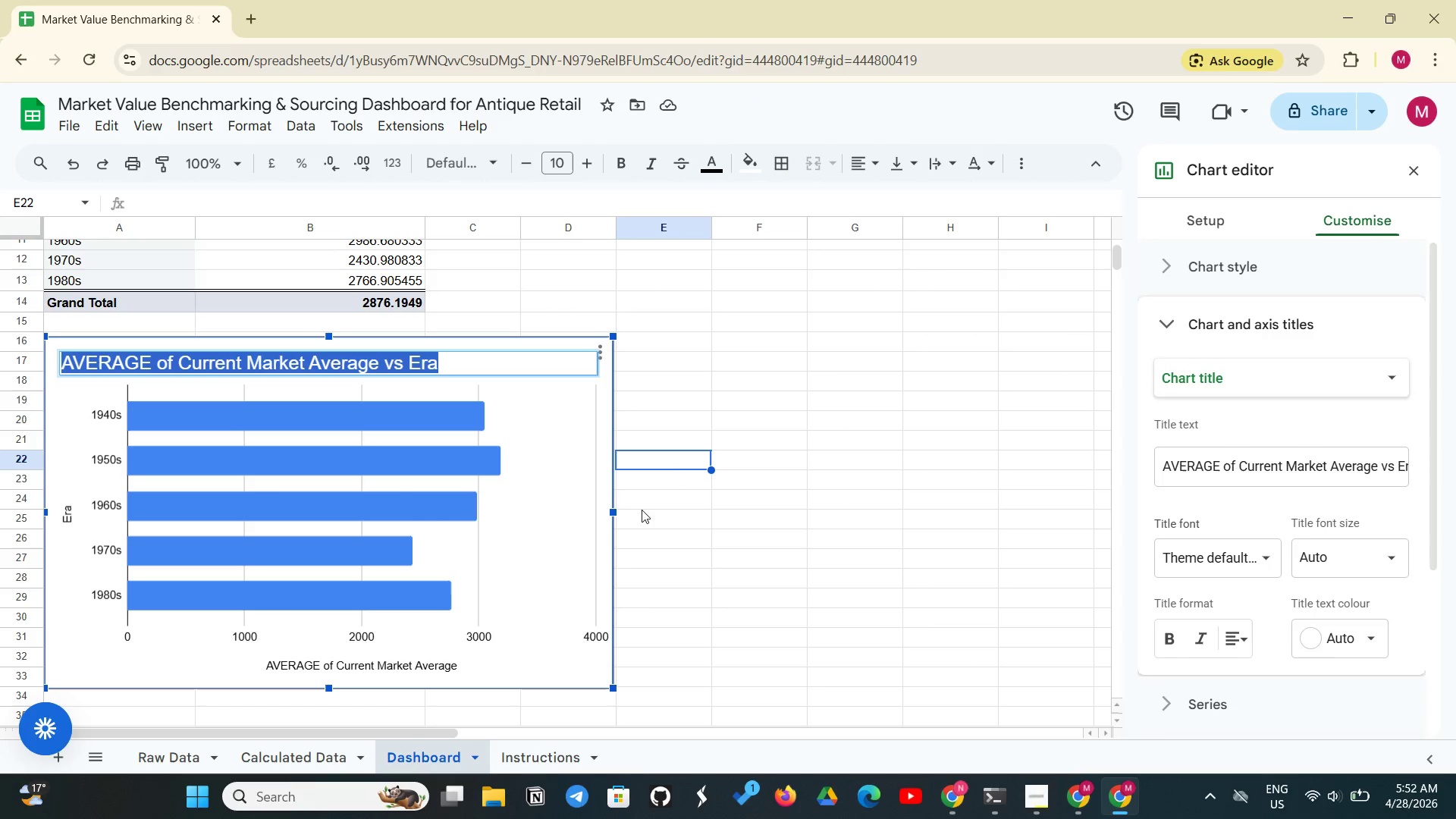 
key(Backspace)
 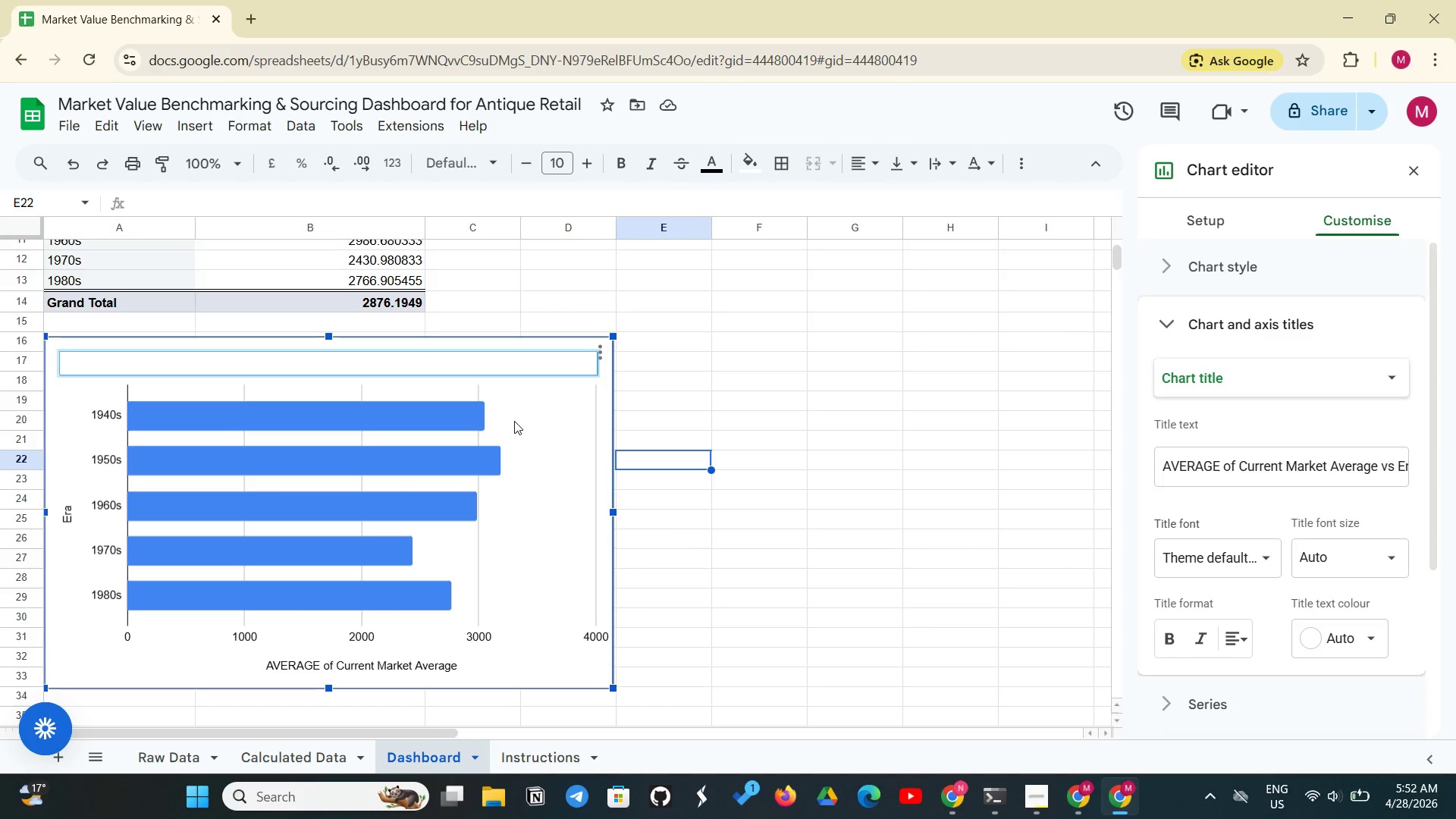 
left_click([332, 363])
 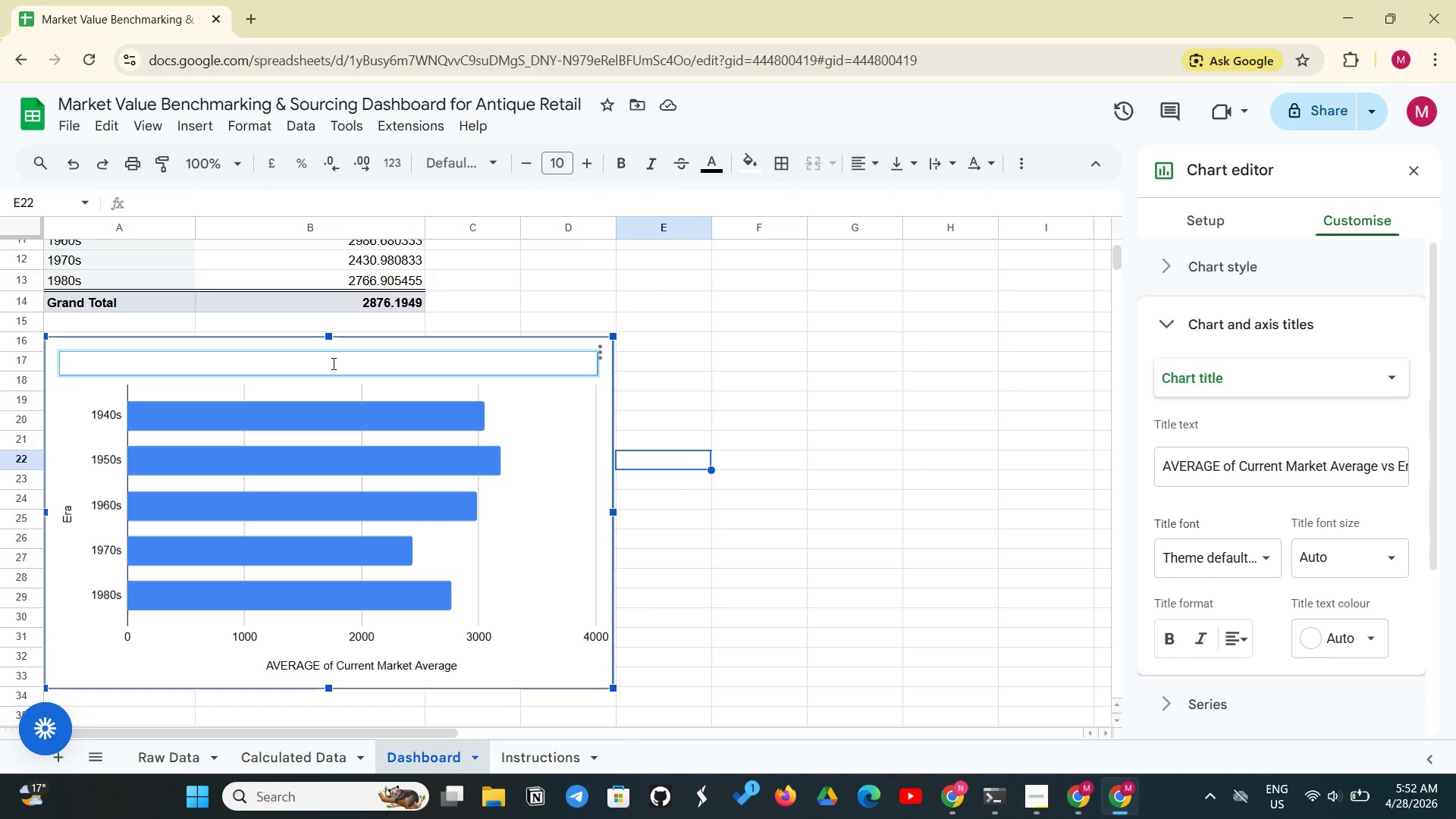 
type(Average Market Value by ERa)
key(Backspace)
key(Backspace)
type(ra)
 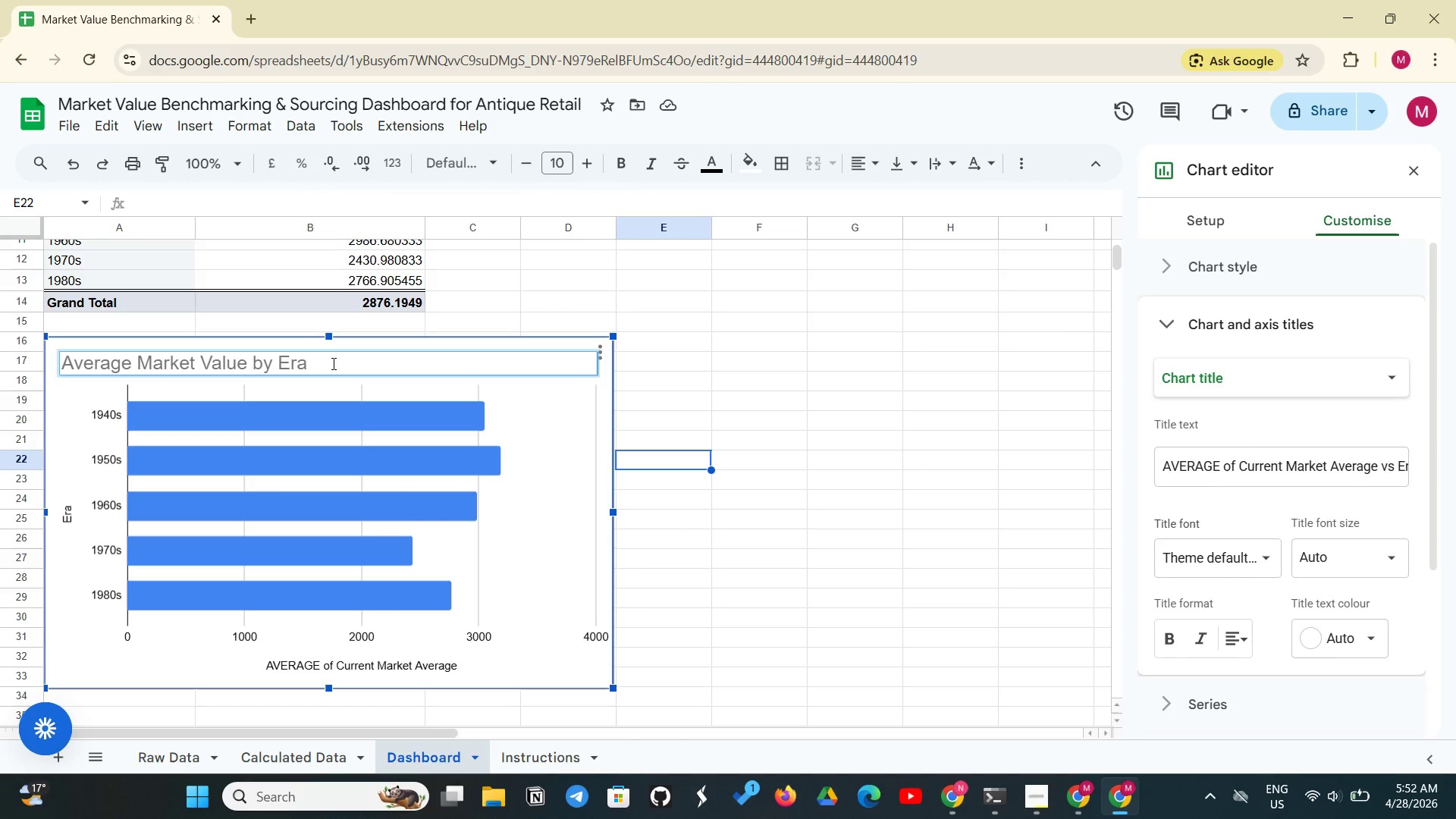 
key(Enter)
 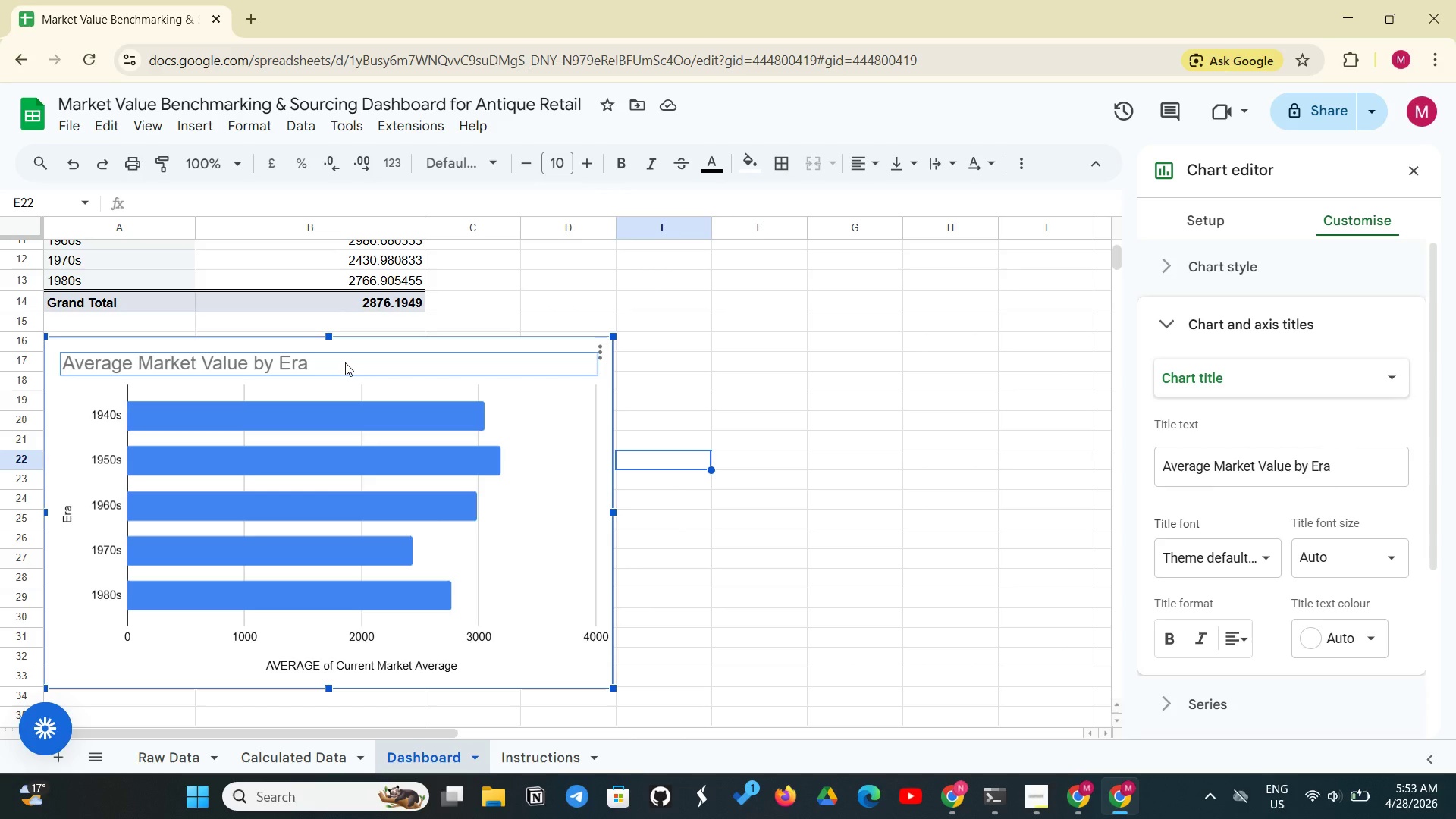 
wait(19.41)
 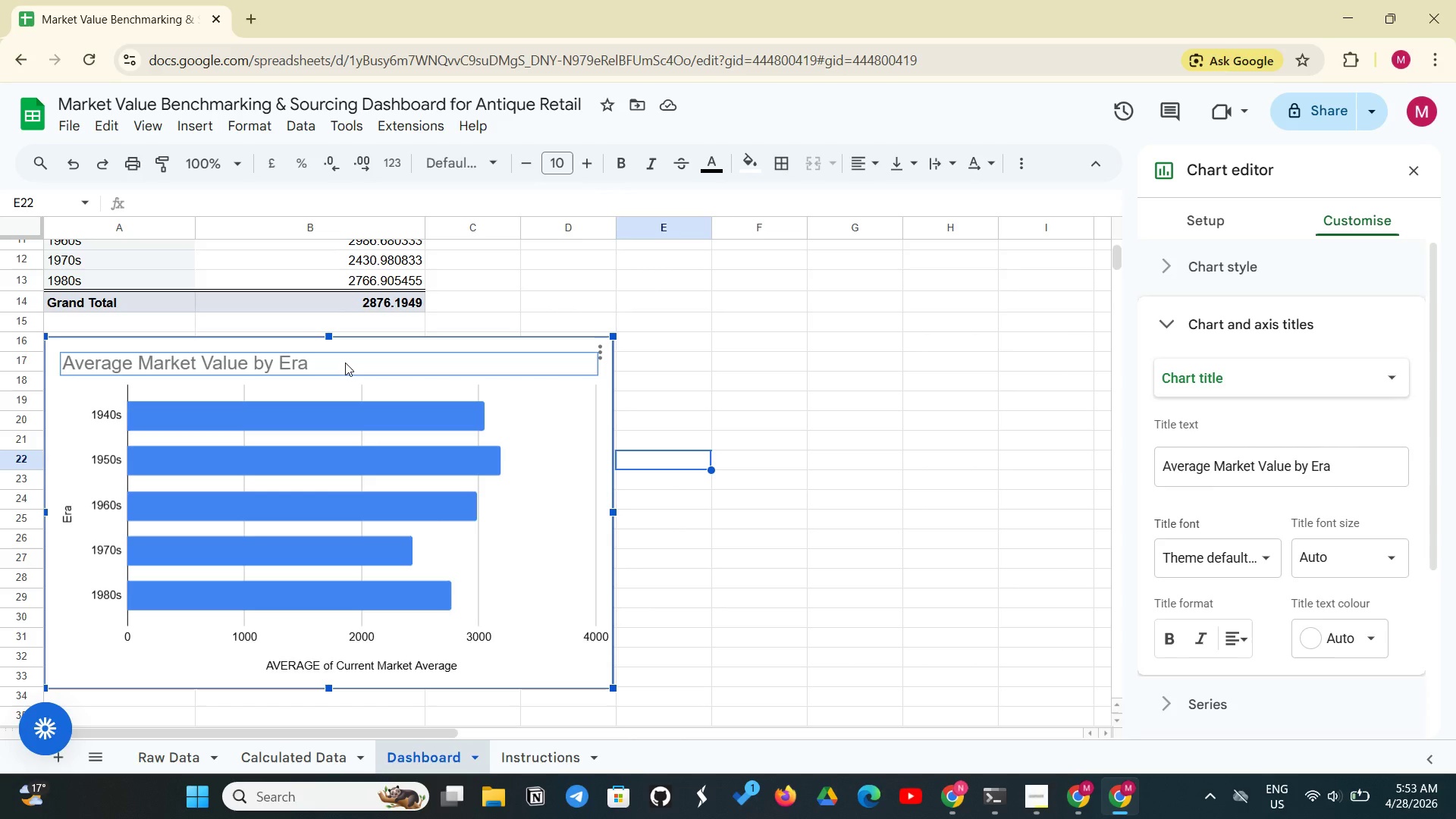 
left_click([710, 371])
 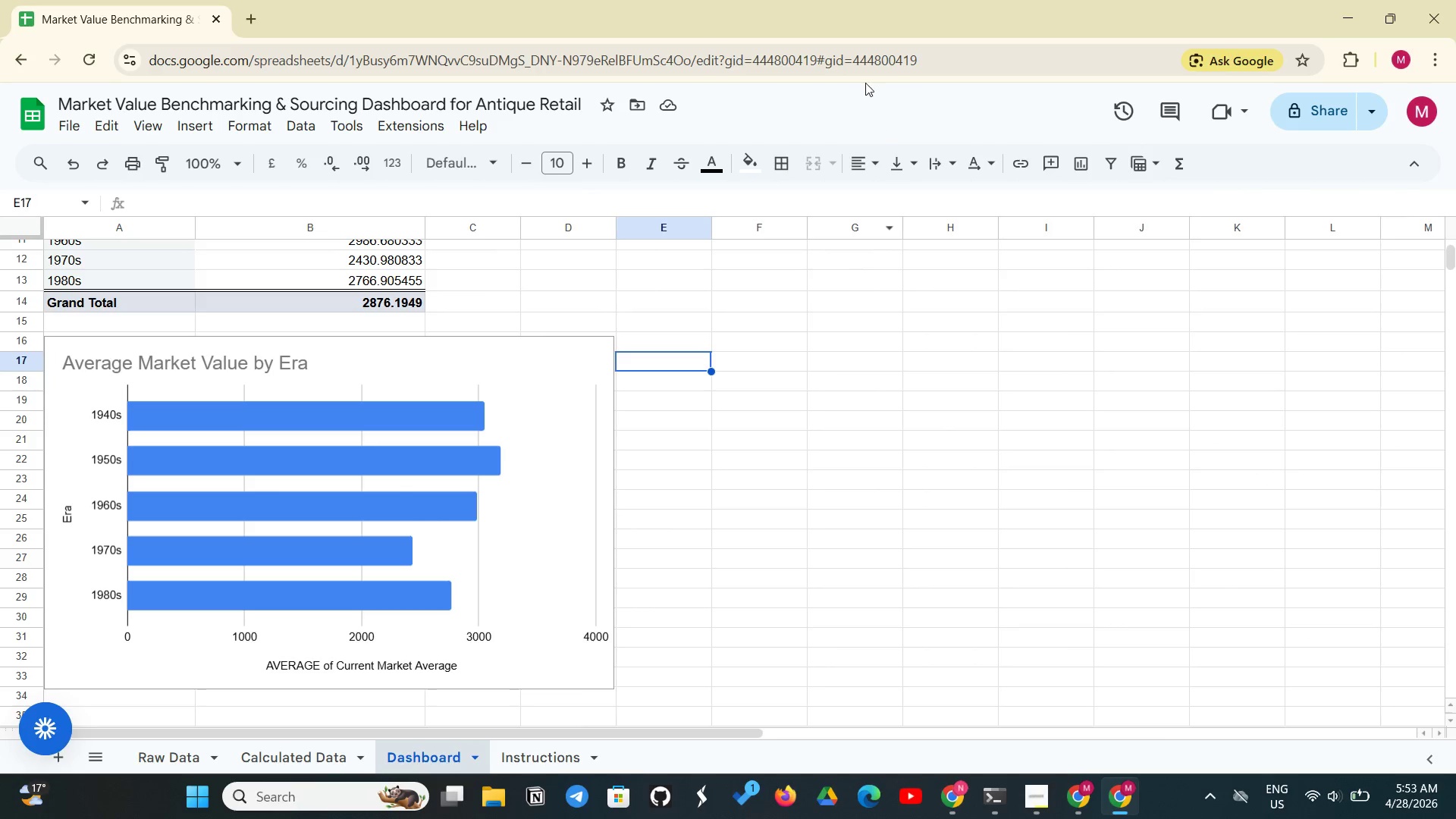 
wait(7.36)
 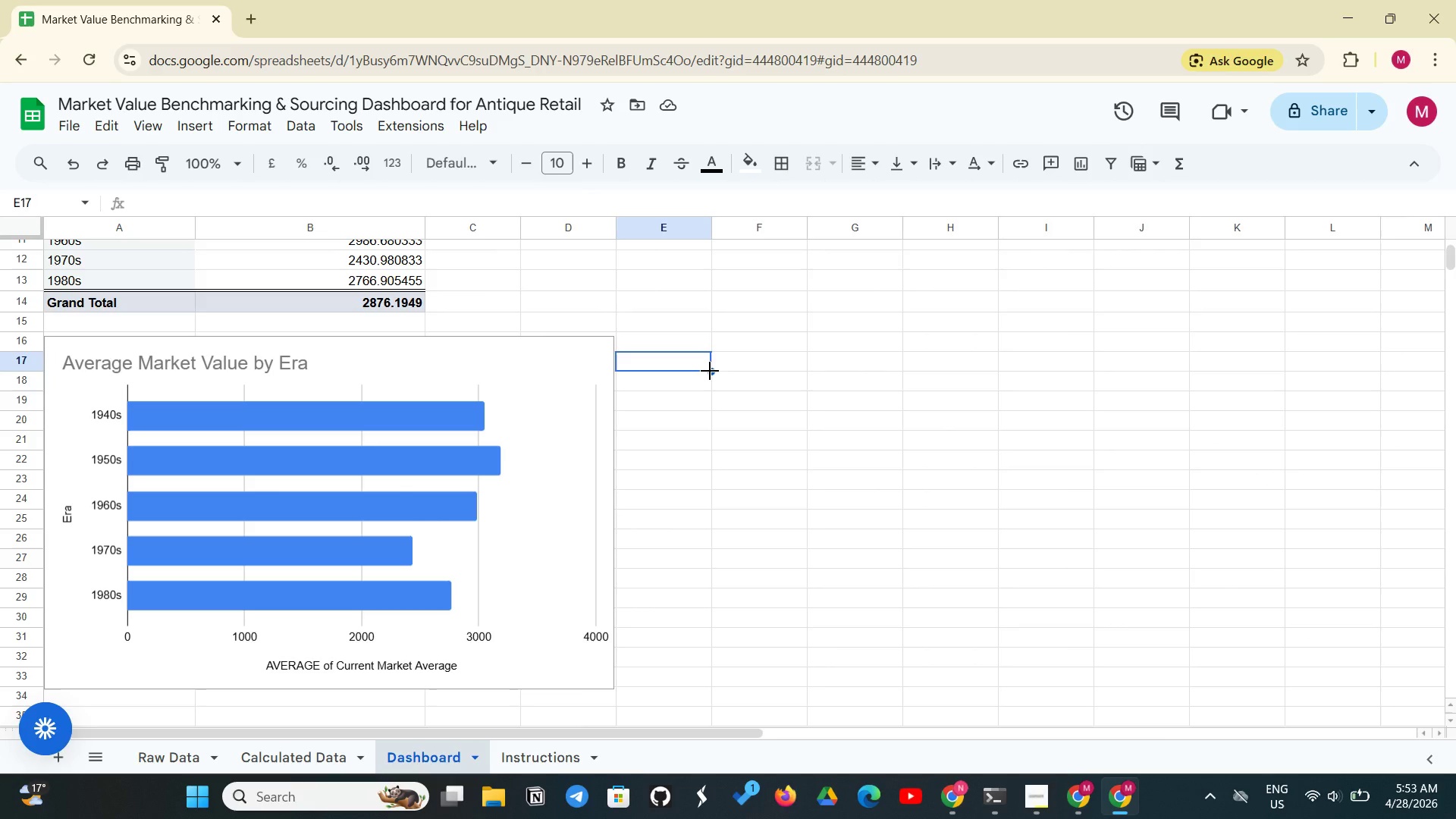 
scroll: coordinate [743, 388], scroll_direction: up, amount: 5.0
 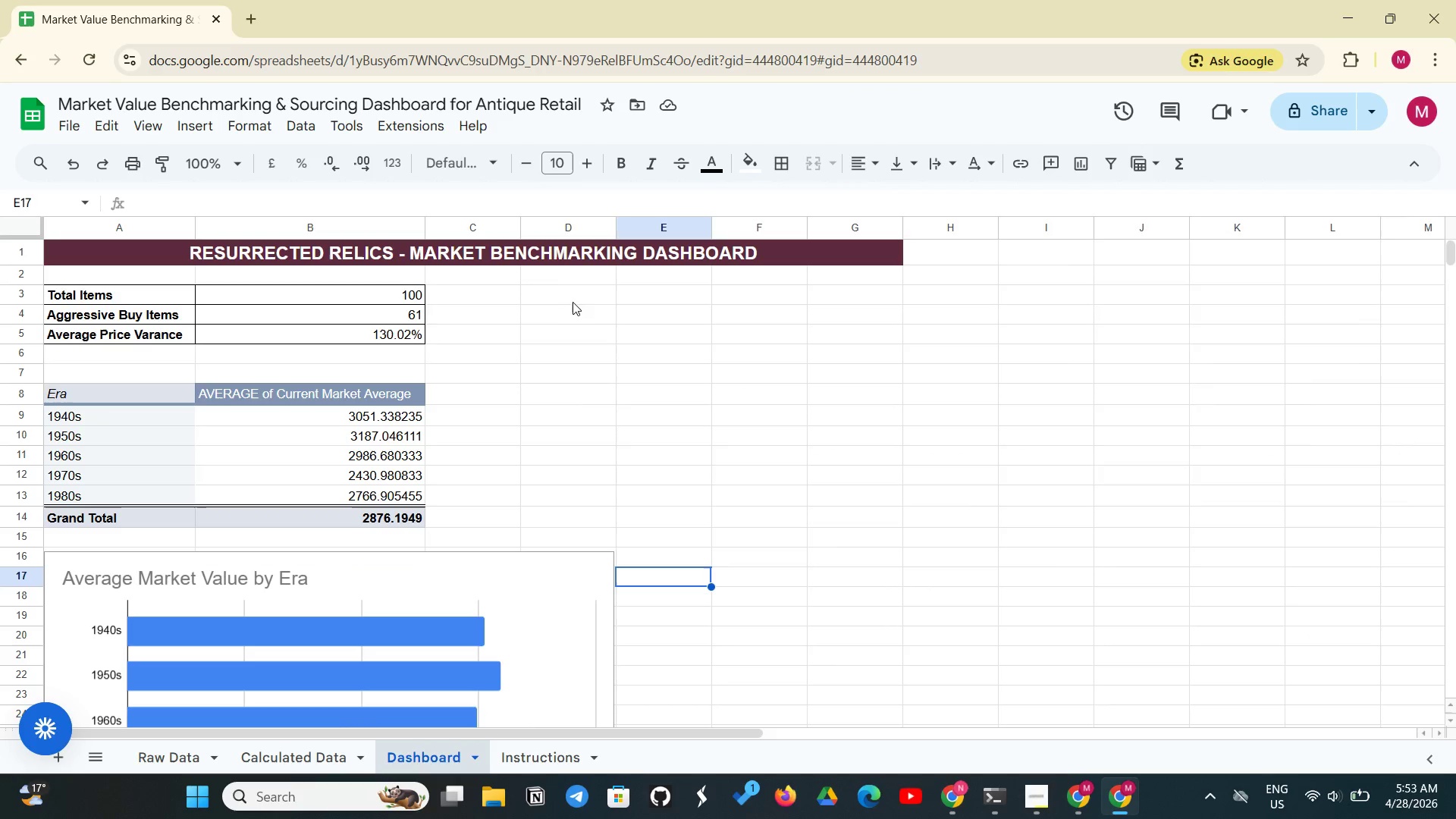 
left_click([588, 293])
 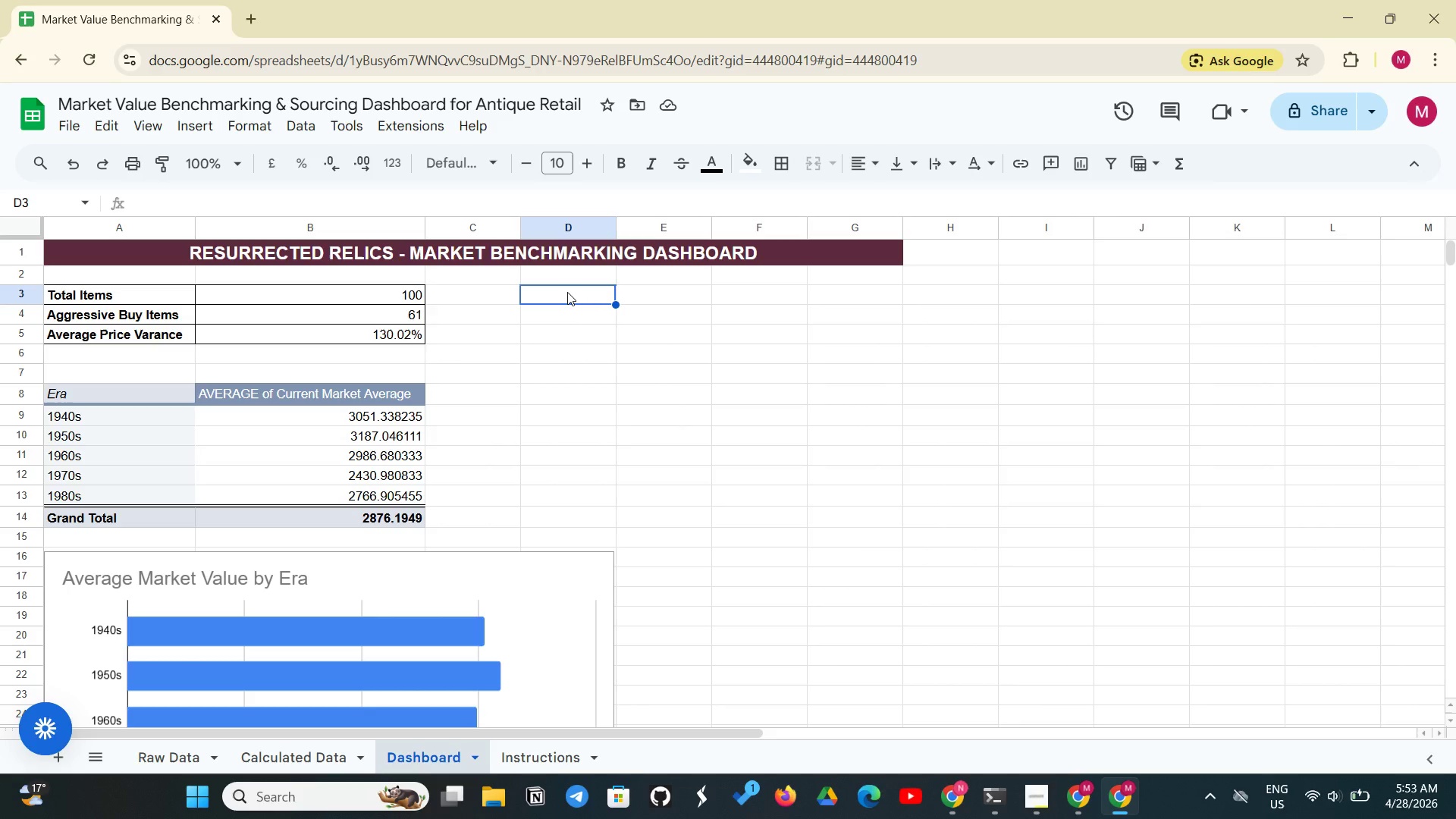 
type(AGGRESSIVE BUY ;)
key(Backspace)
type(LIST )
 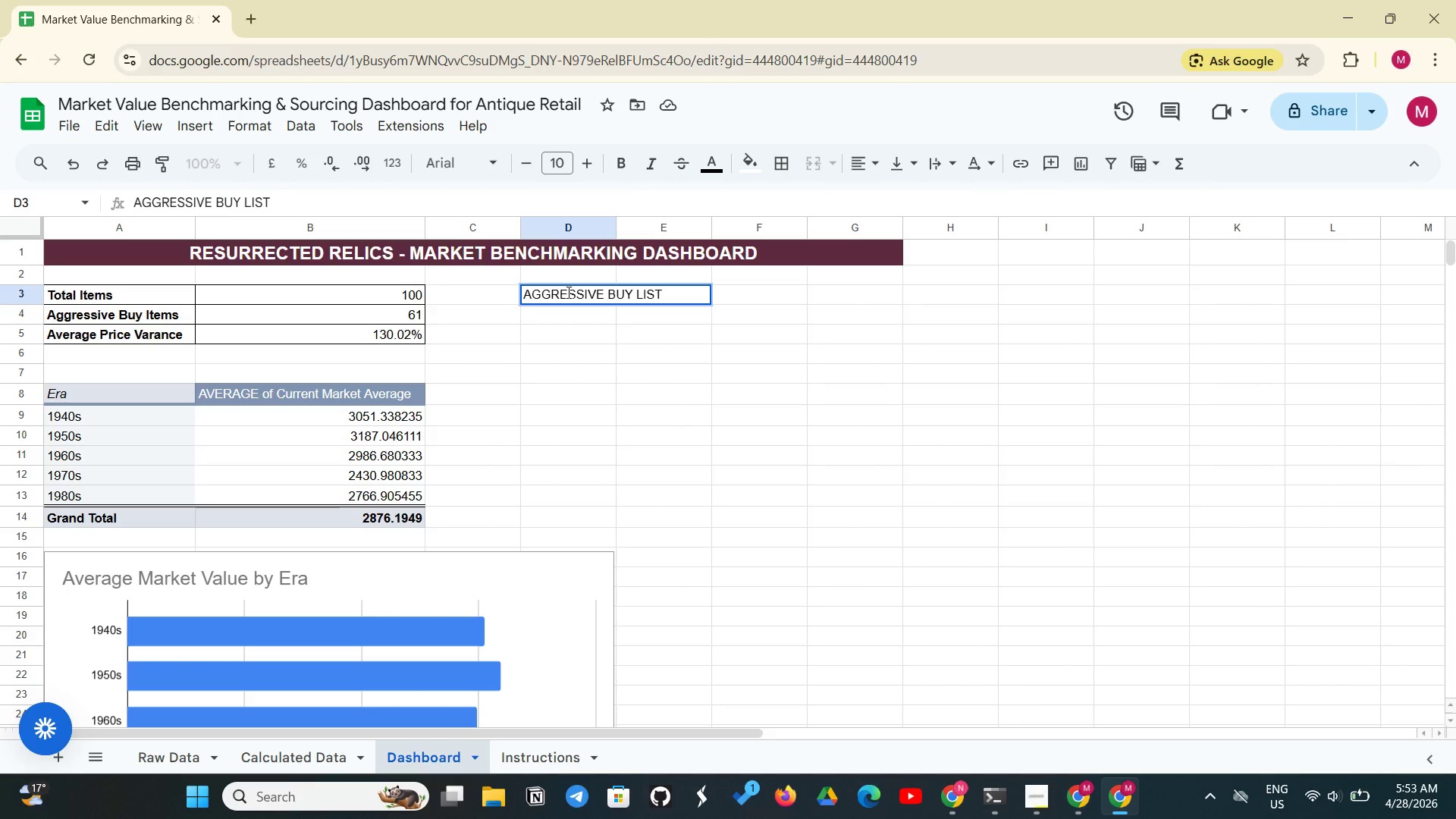 
key(Control+B)
 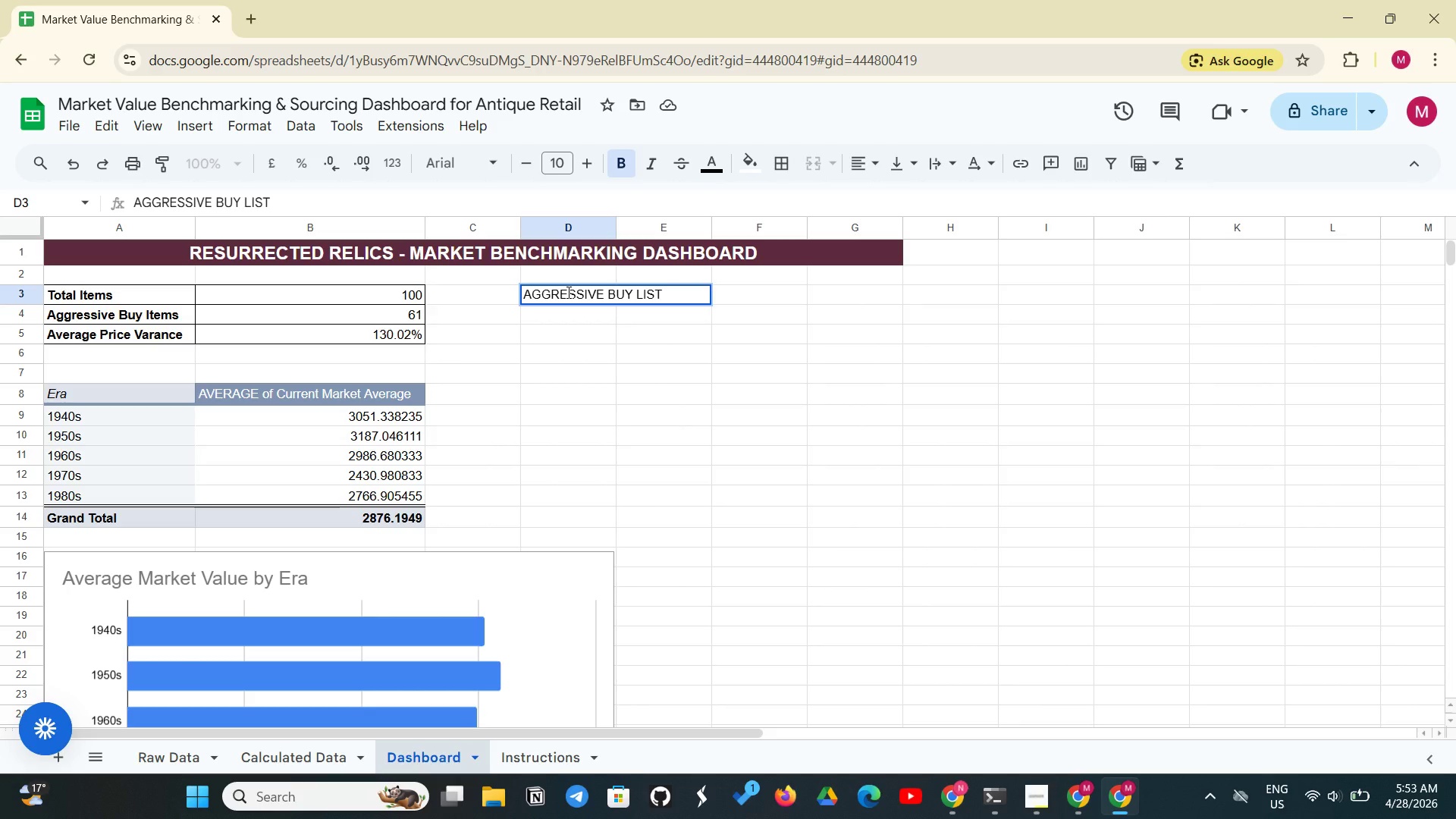 
key(CapsLock)
 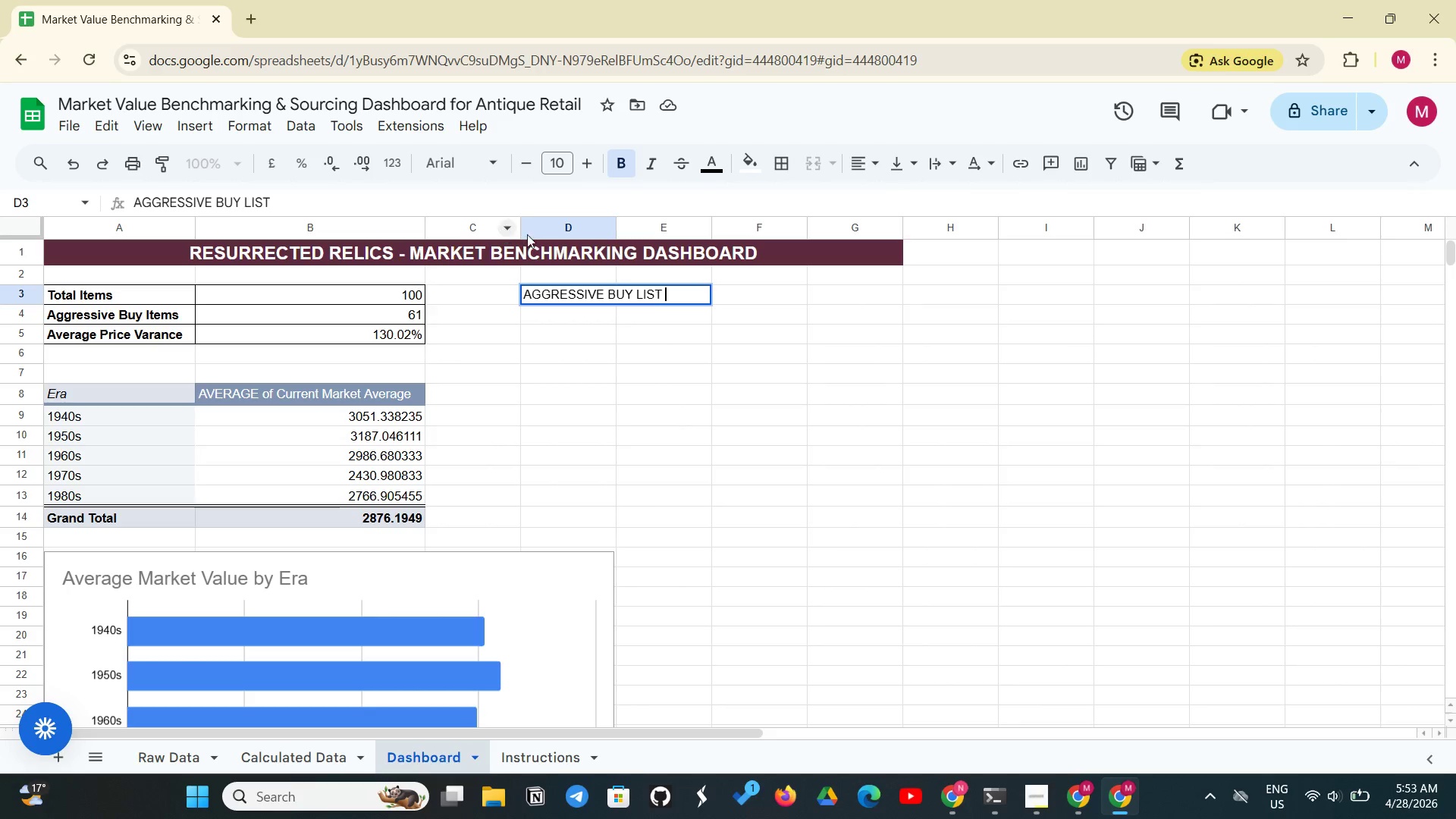 
left_click([621, 362])
 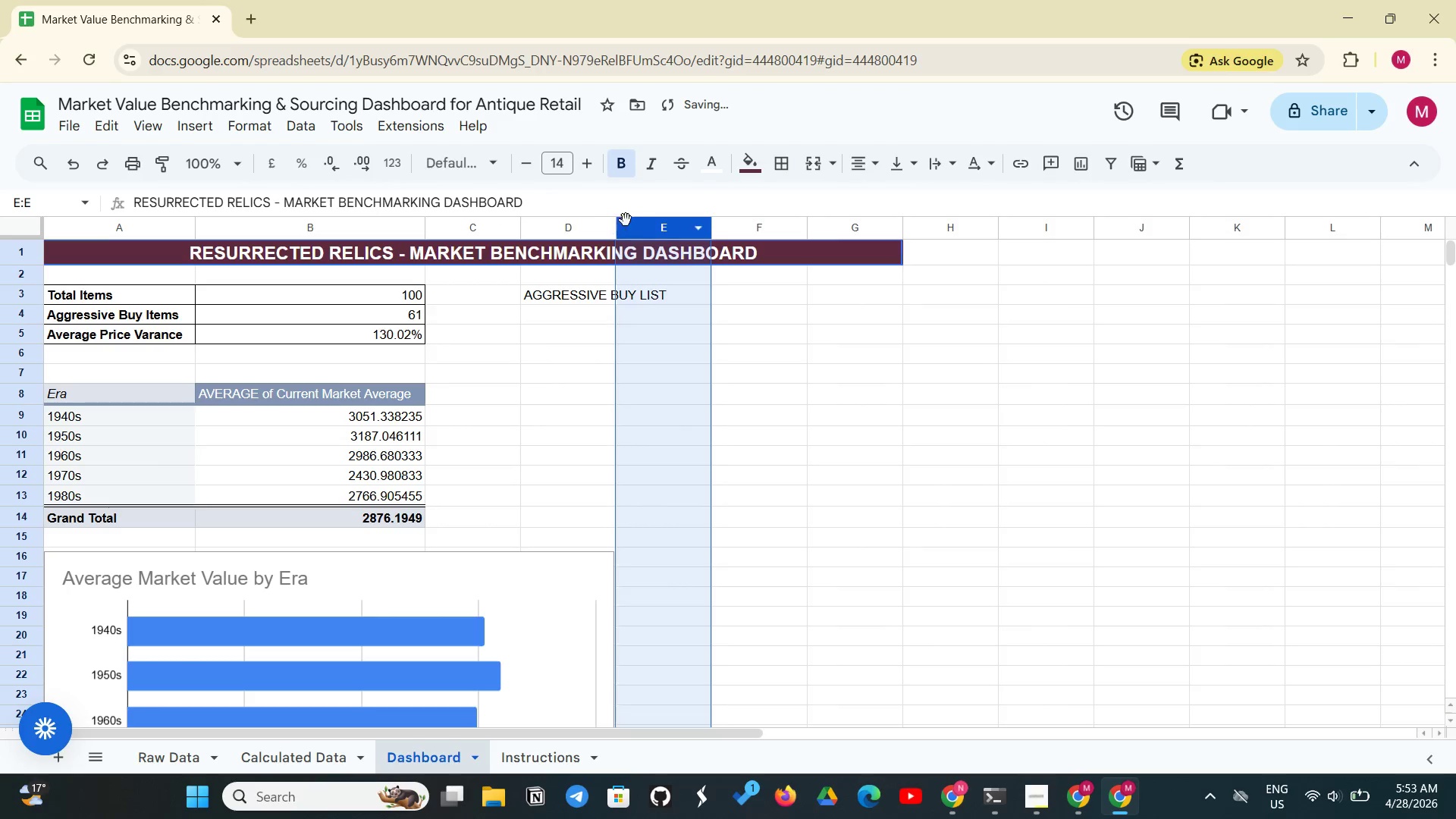 
left_click_drag(start_coordinate=[759, 341], to_coordinate=[756, 345])
 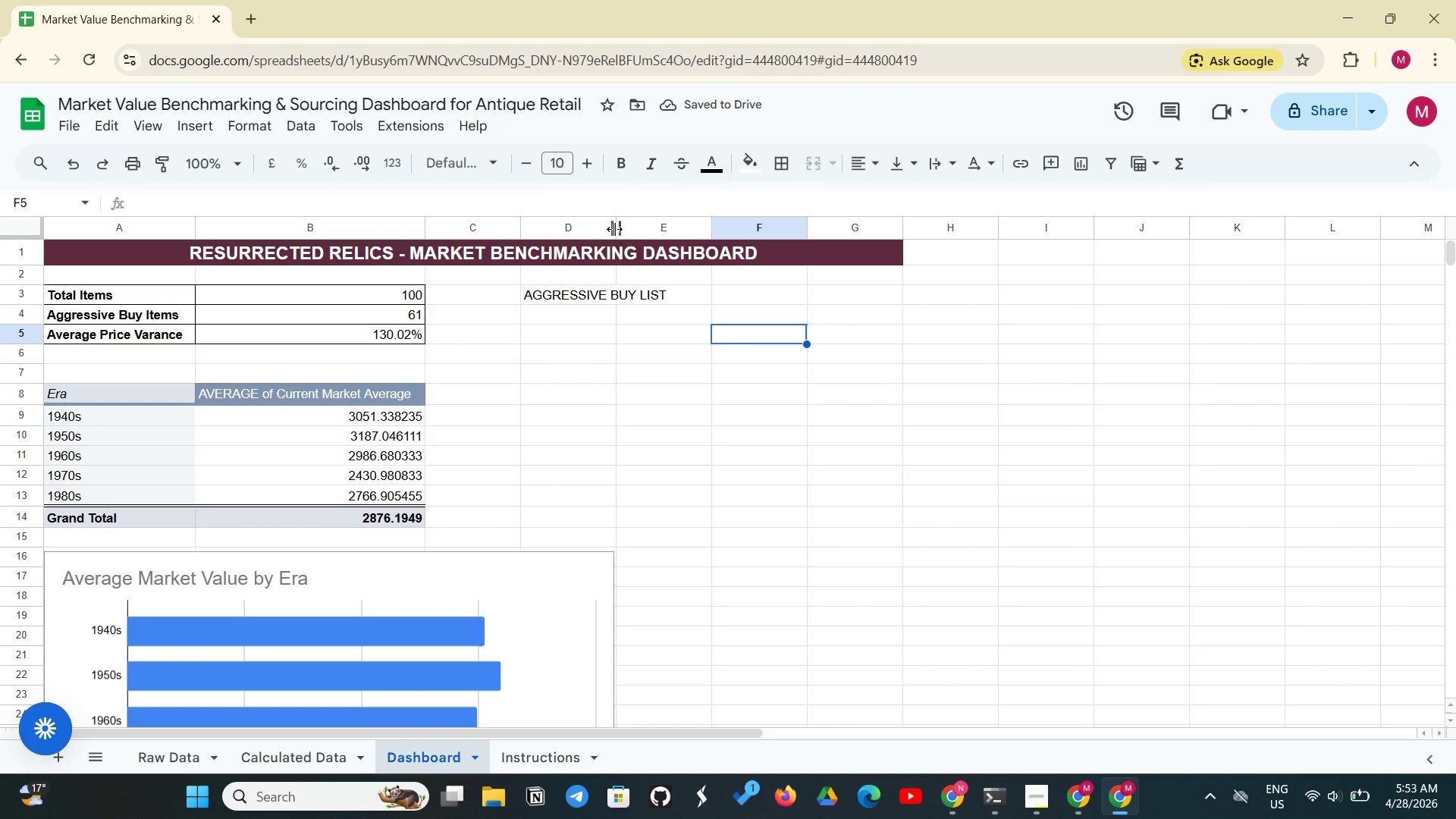 
left_click_drag(start_coordinate=[614, 229], to_coordinate=[677, 219])
 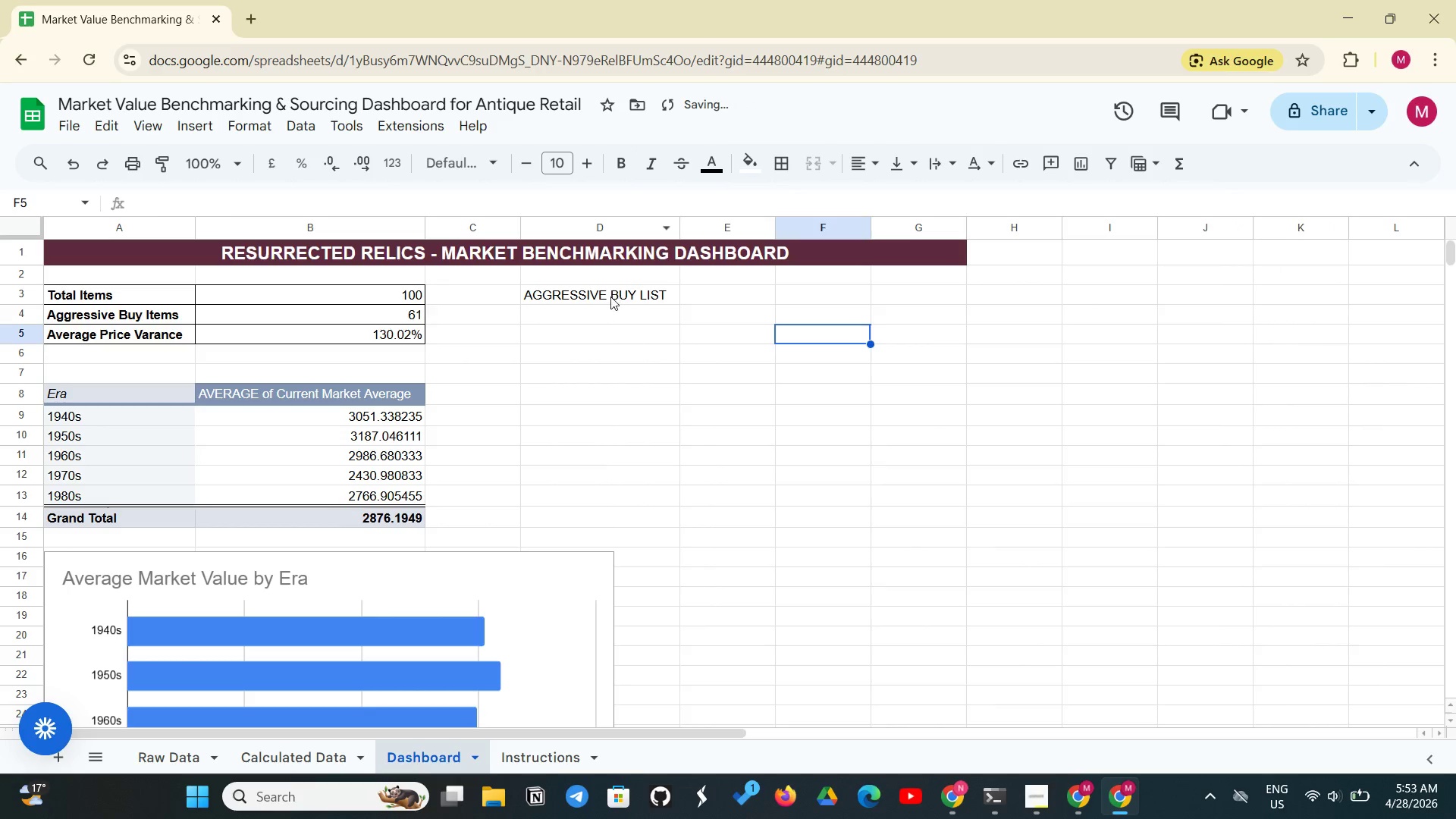 
left_click([610, 297])
 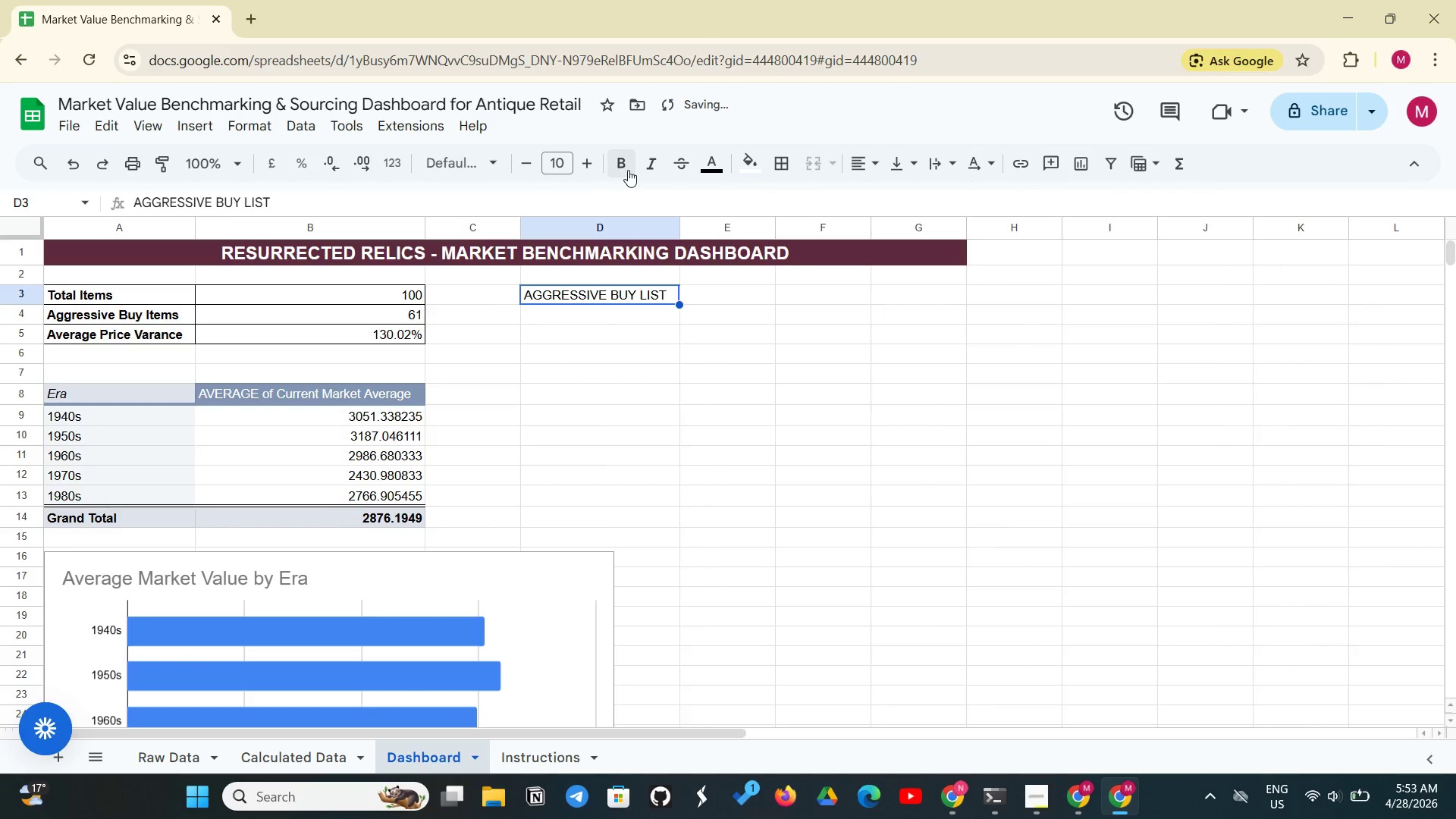 
left_click([626, 170])
 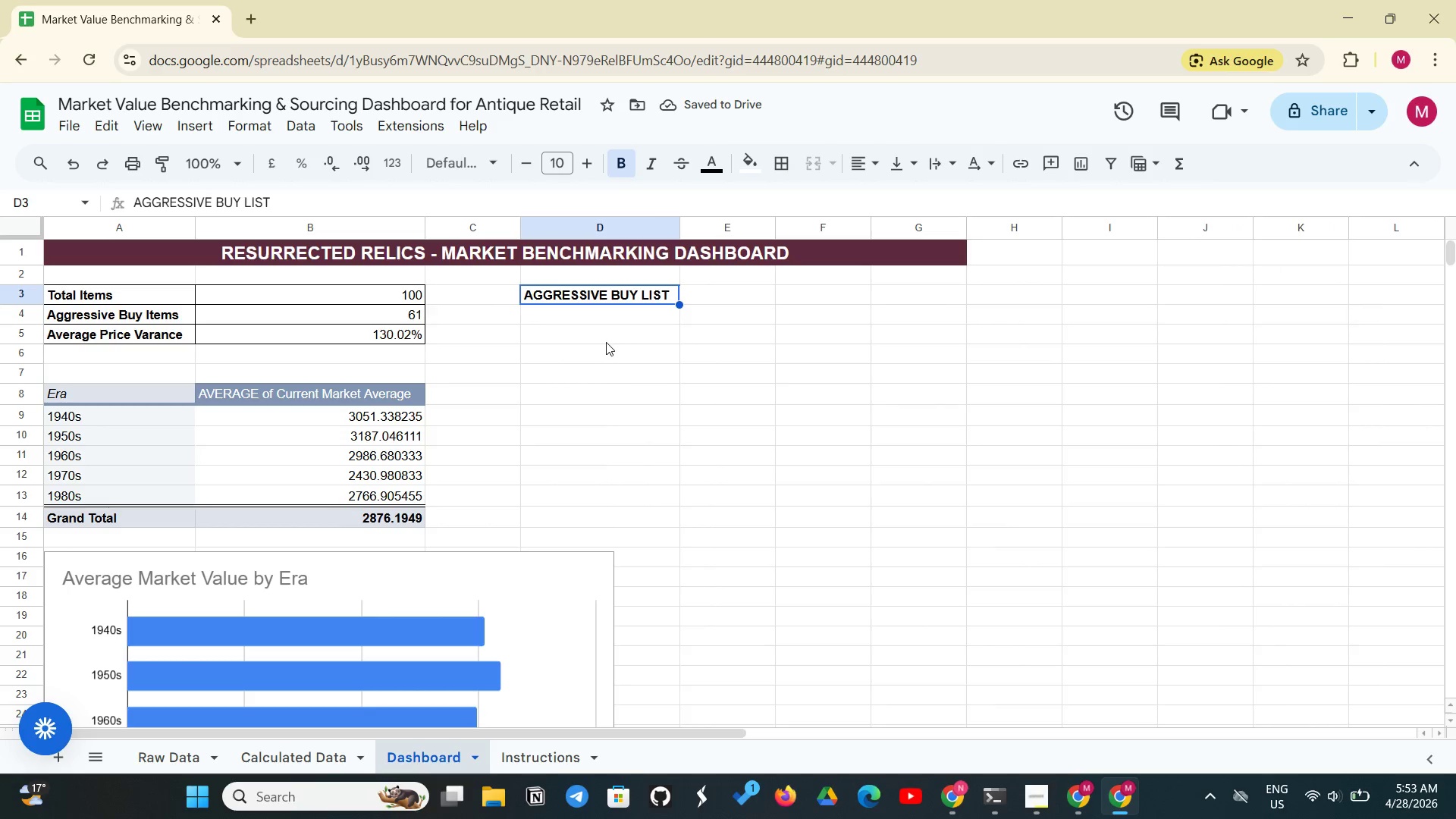 
left_click([570, 315])
 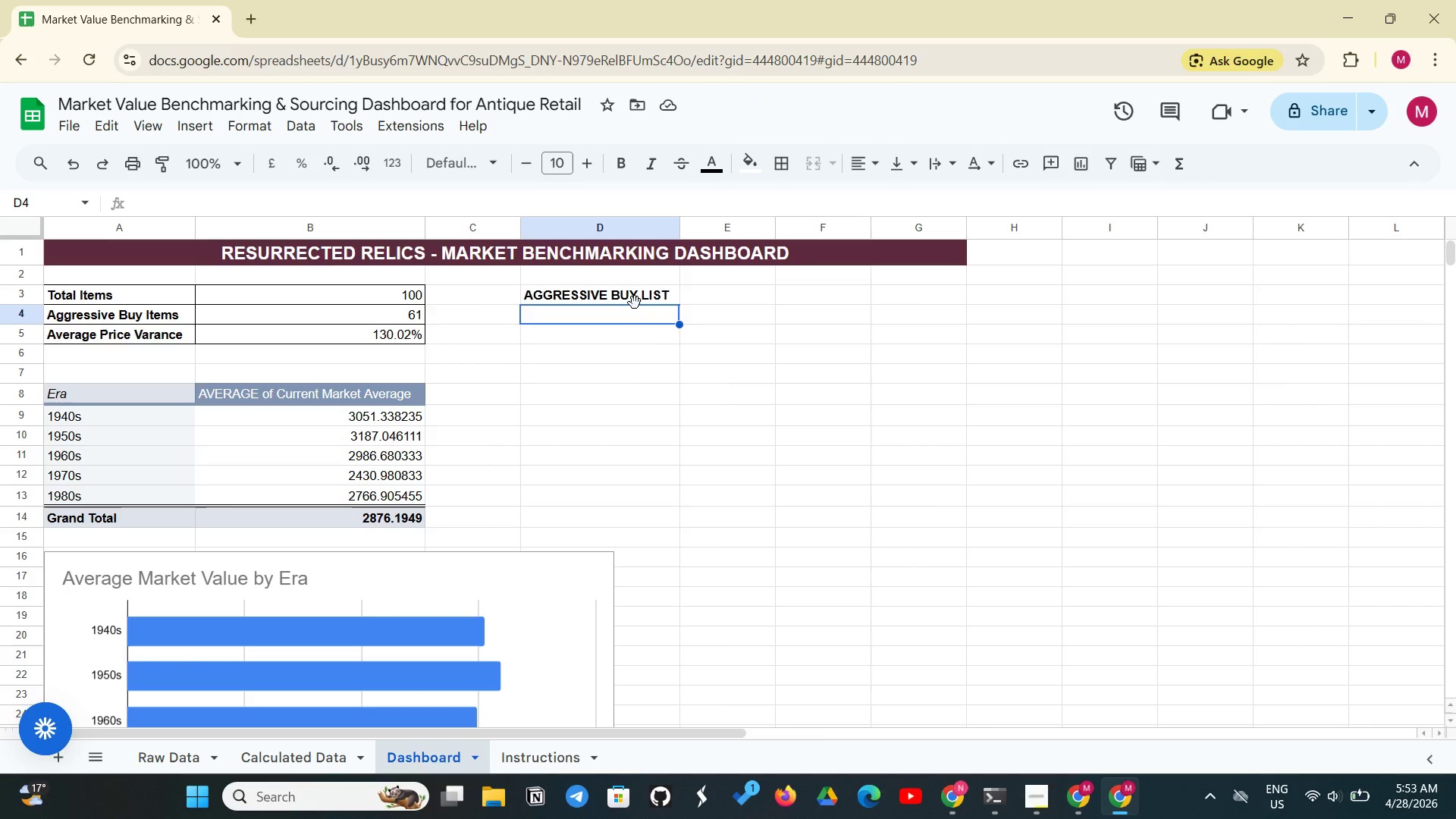 
type(=FILTER('Calculated Daya)
key(Backspace)
key(Backspace)
key(Backspace)
type(ata'!A:I, 'Ca;)
key(Backspace)
type(lculated Data'!)
 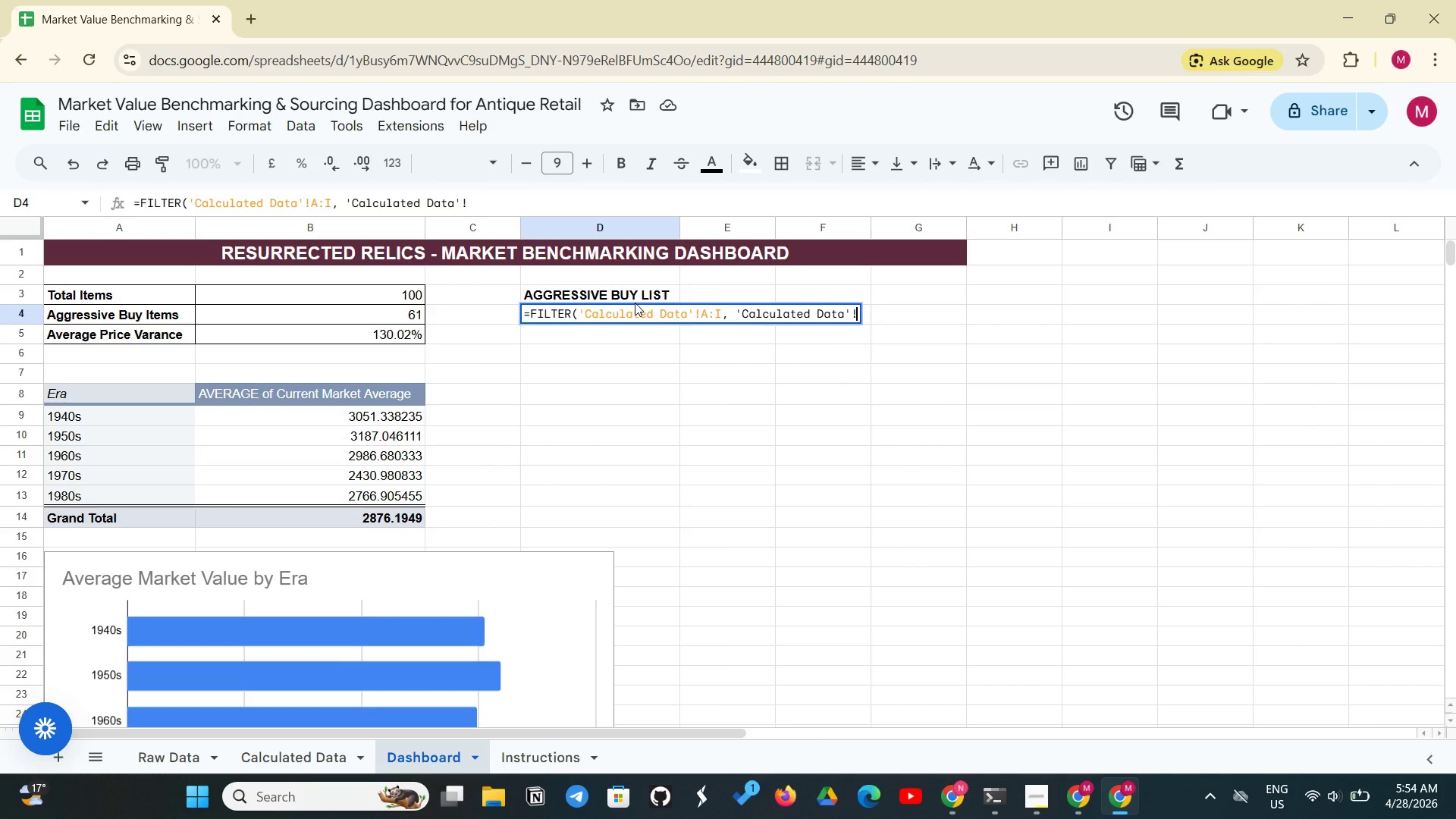 
wait(7.48)
 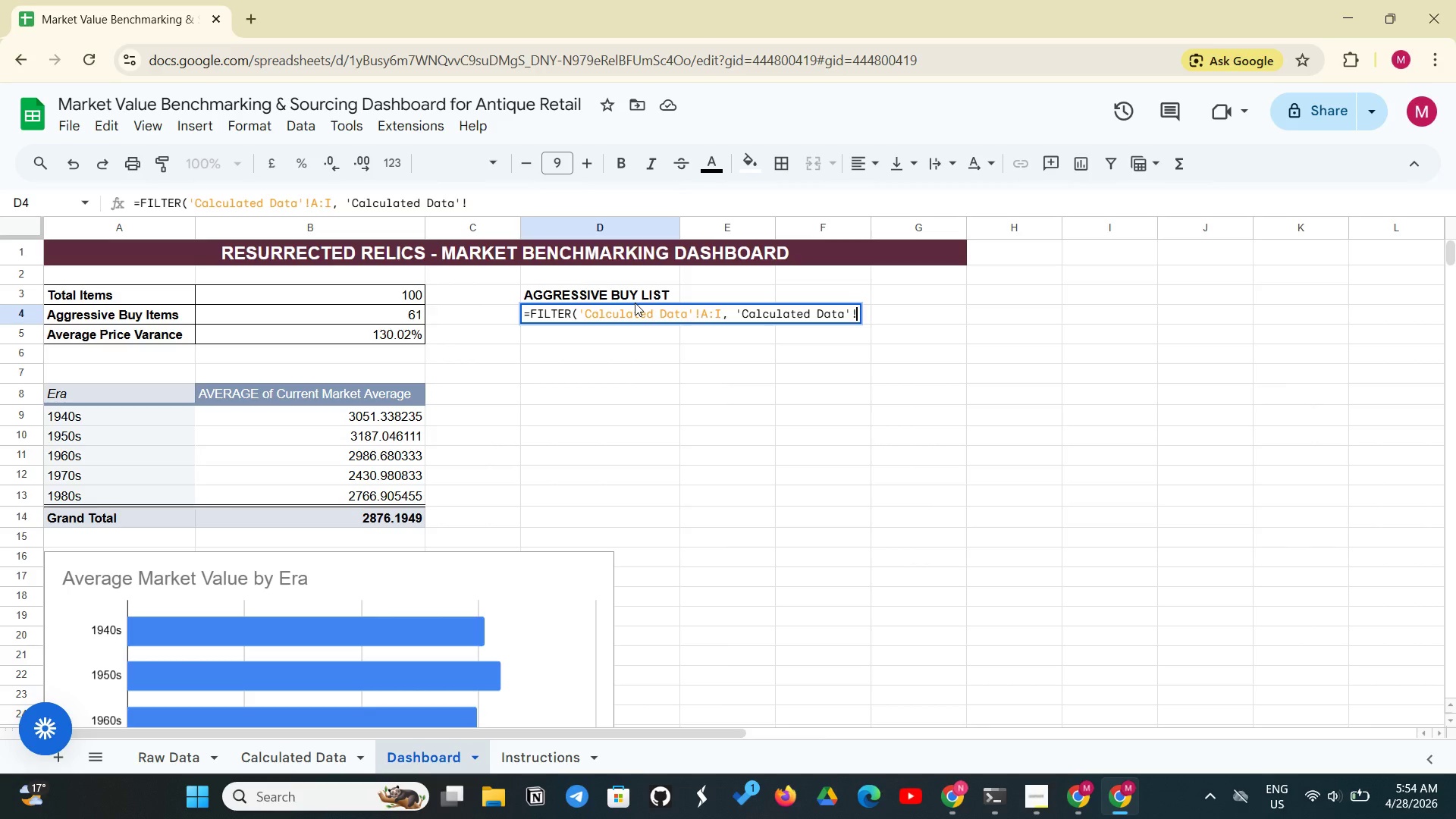 
type(I:I="Aggressib)
key(Backspace)
type(ve Buy"))
 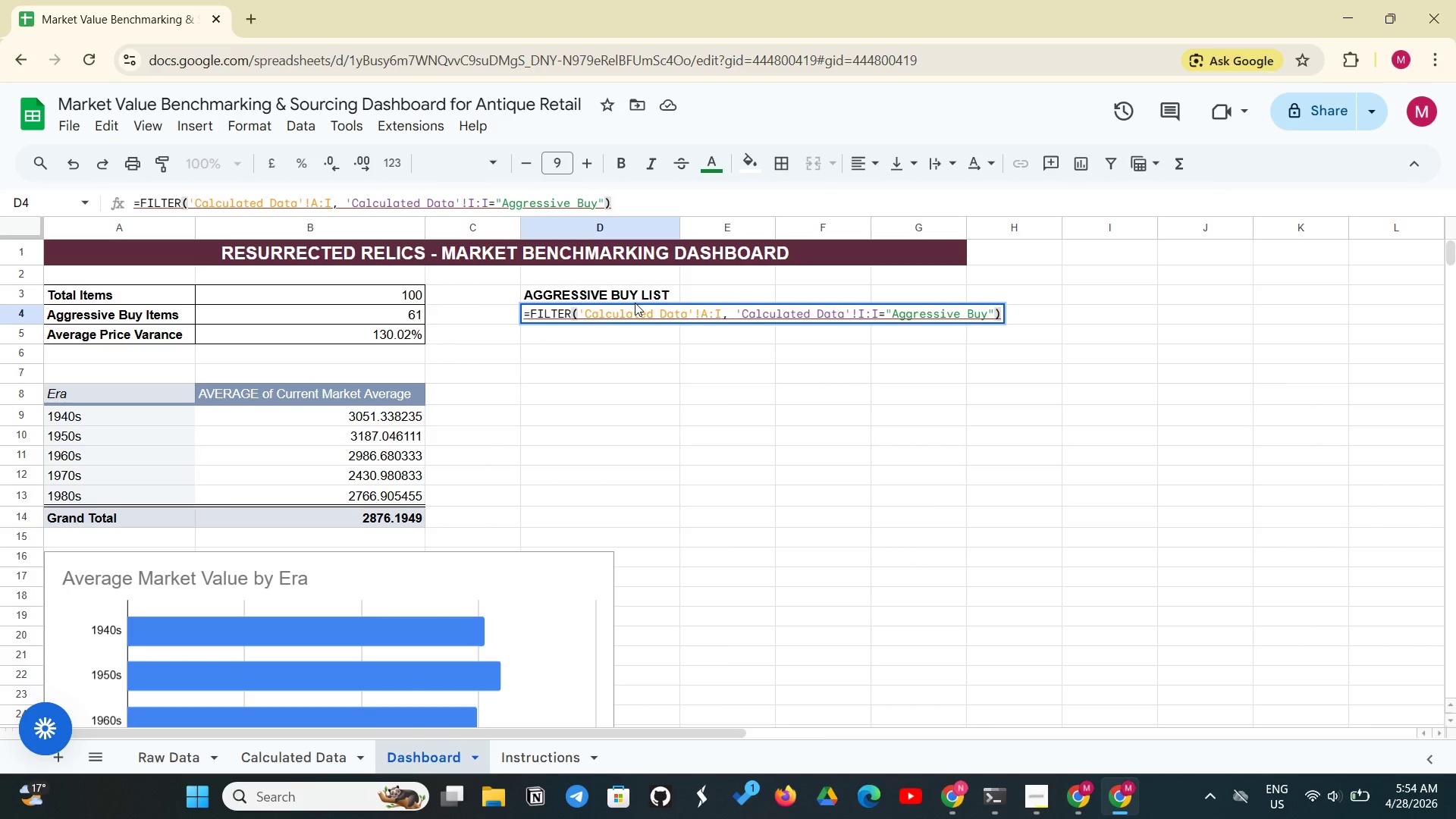 
wait(30.27)
 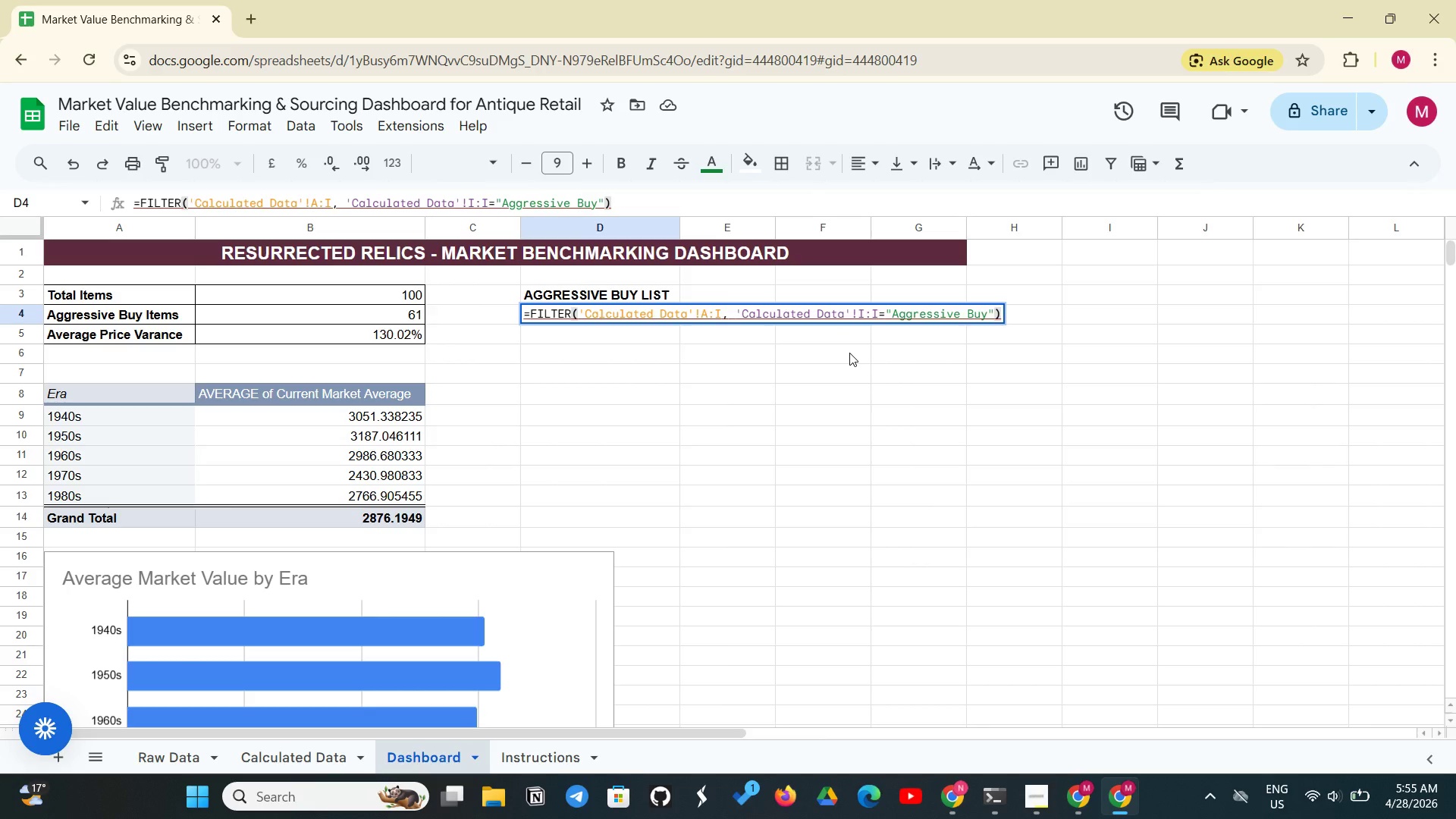 
key(Enter)
 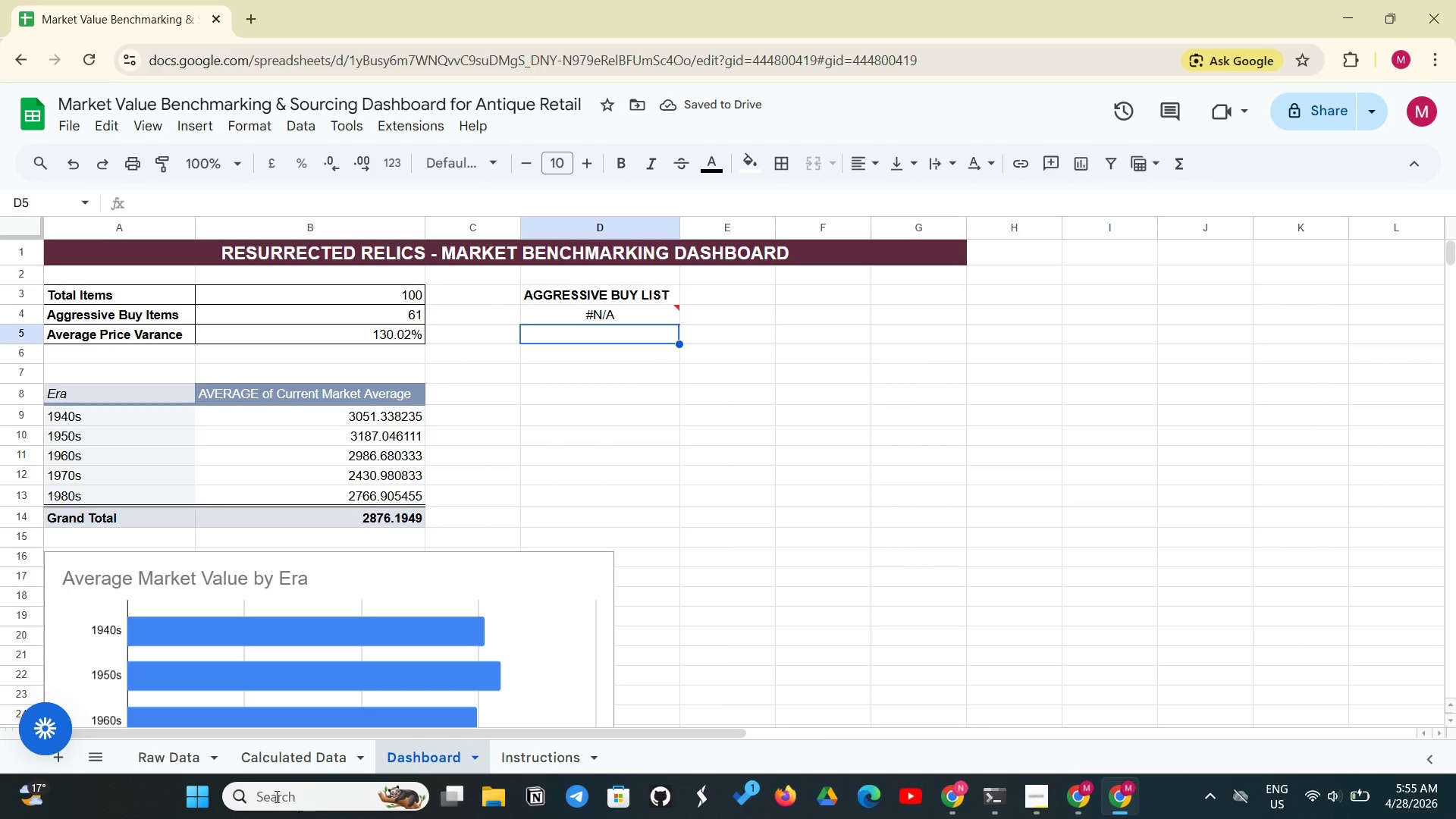 
left_click([268, 769])
 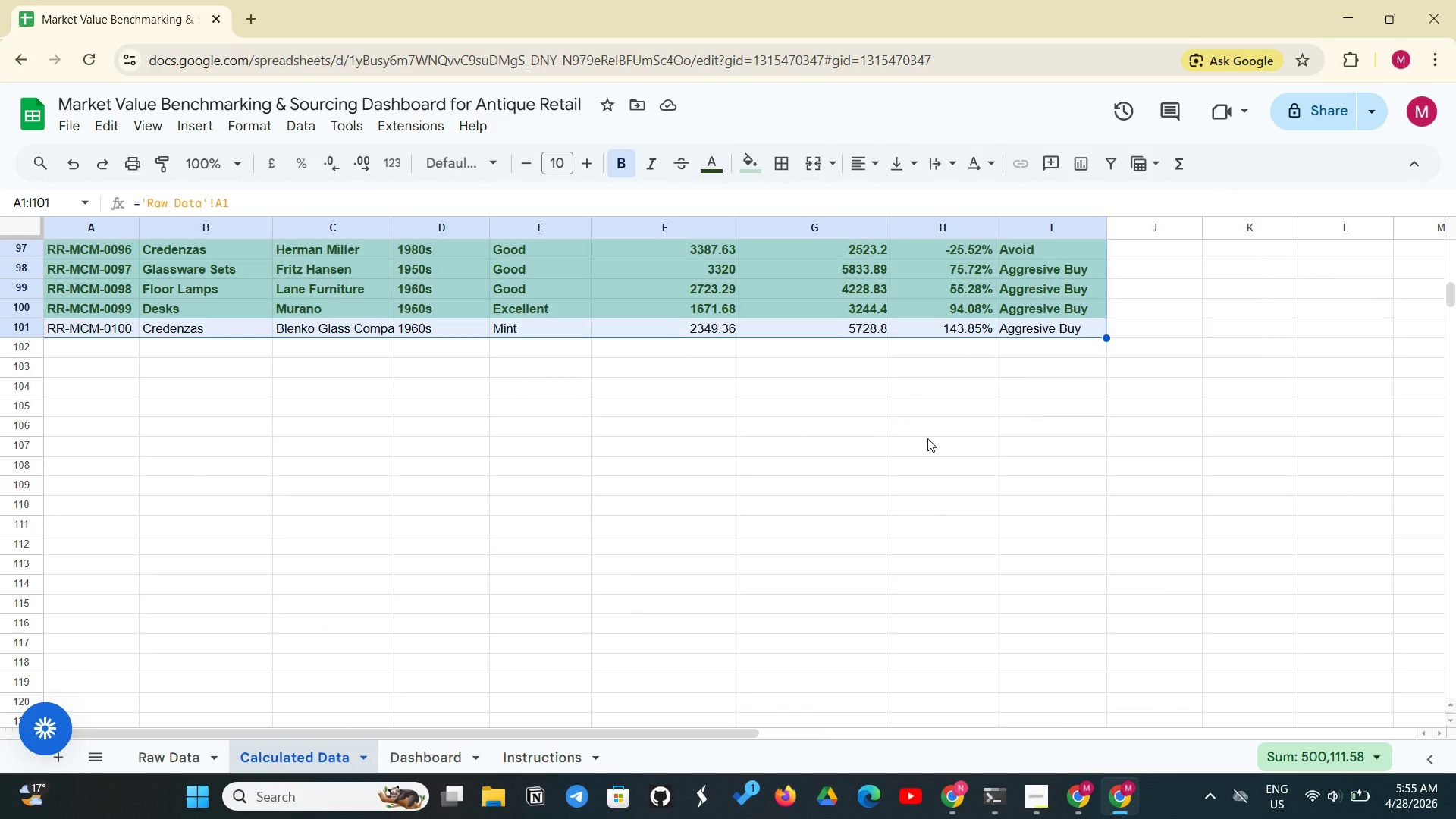 
left_click([927, 438])
 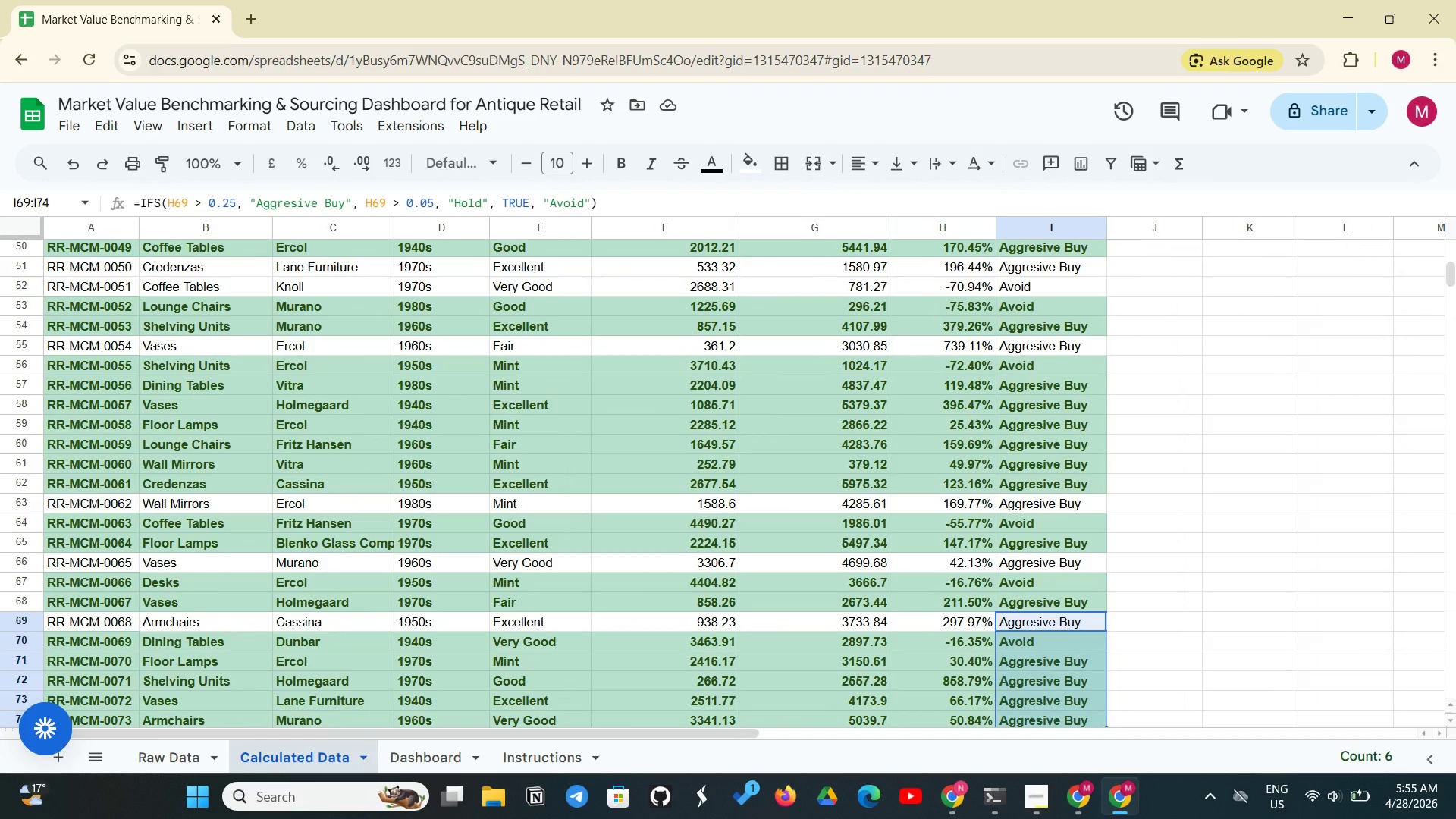 
left_click([1038, 257])
 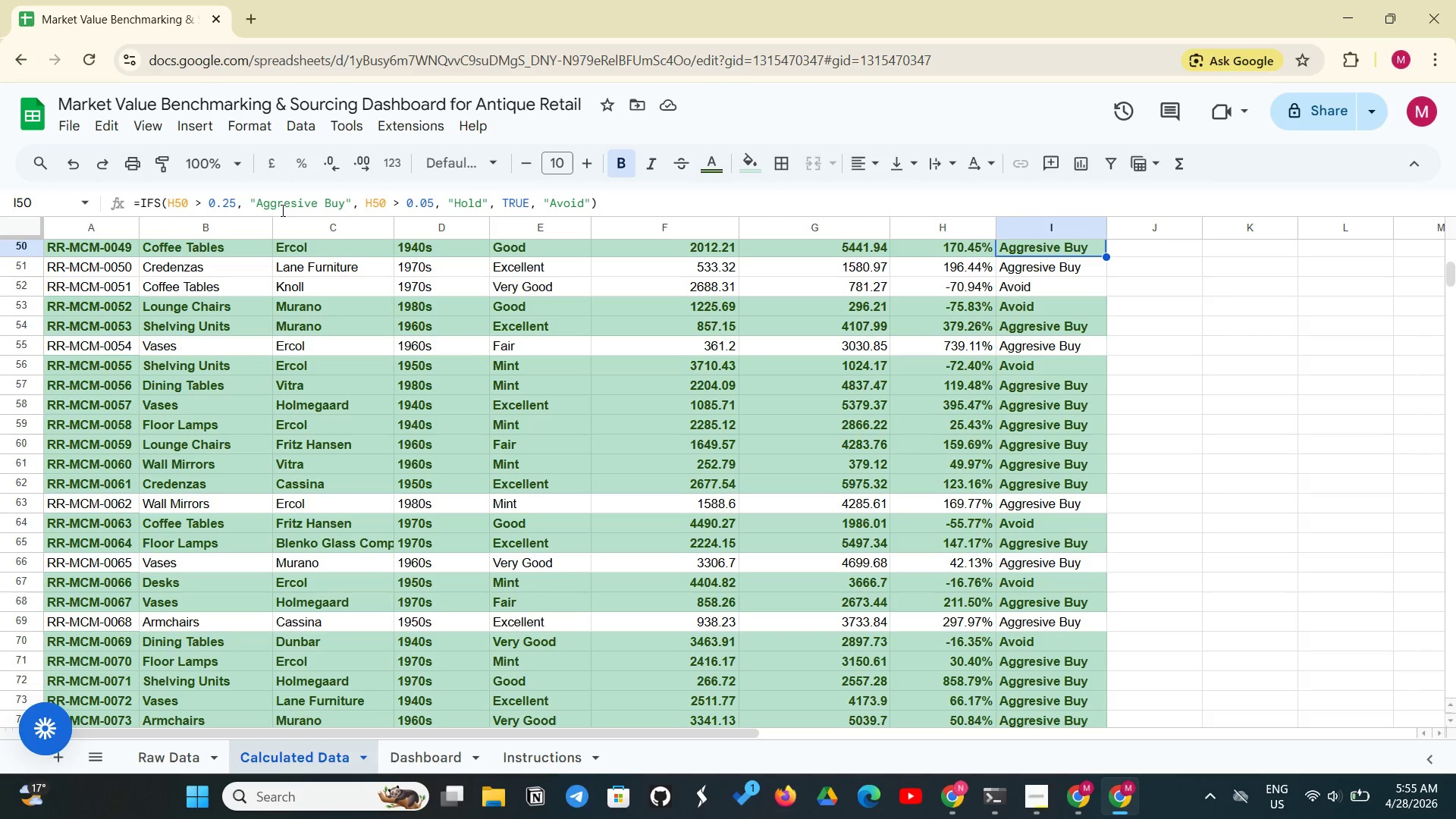 
left_click([278, 200])
 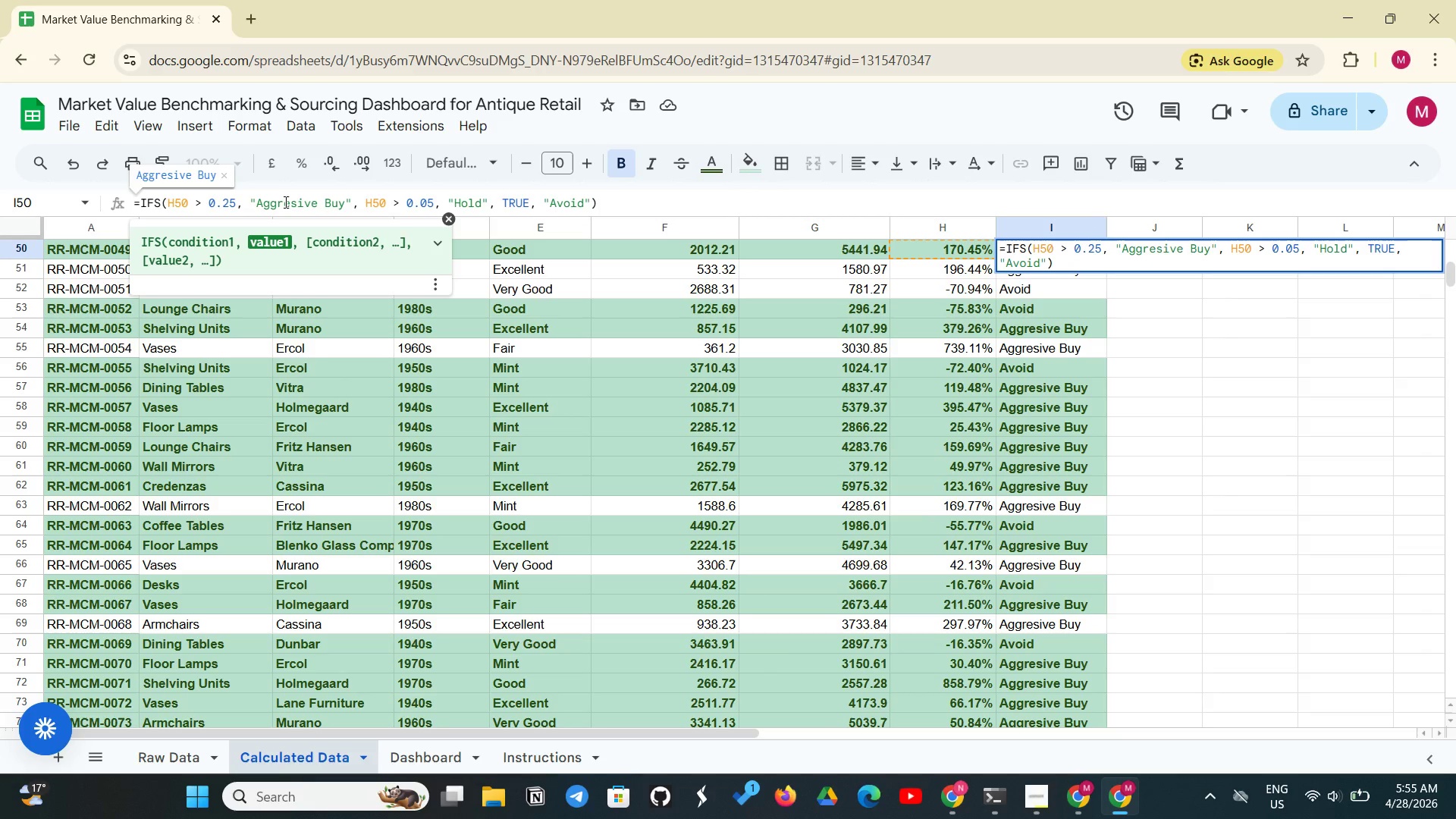 
left_click([284, 202])
 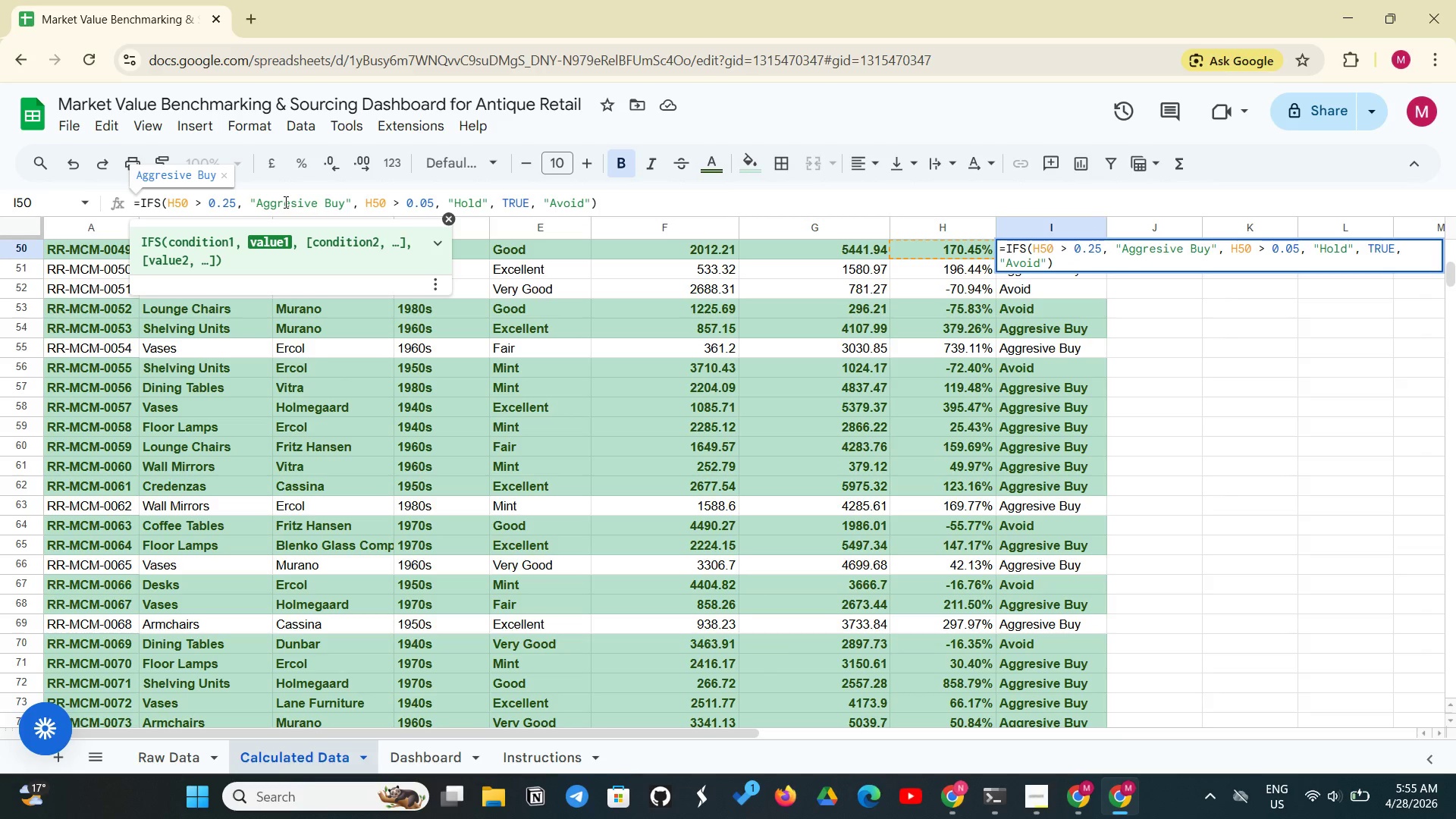 
left_click([292, 202])
 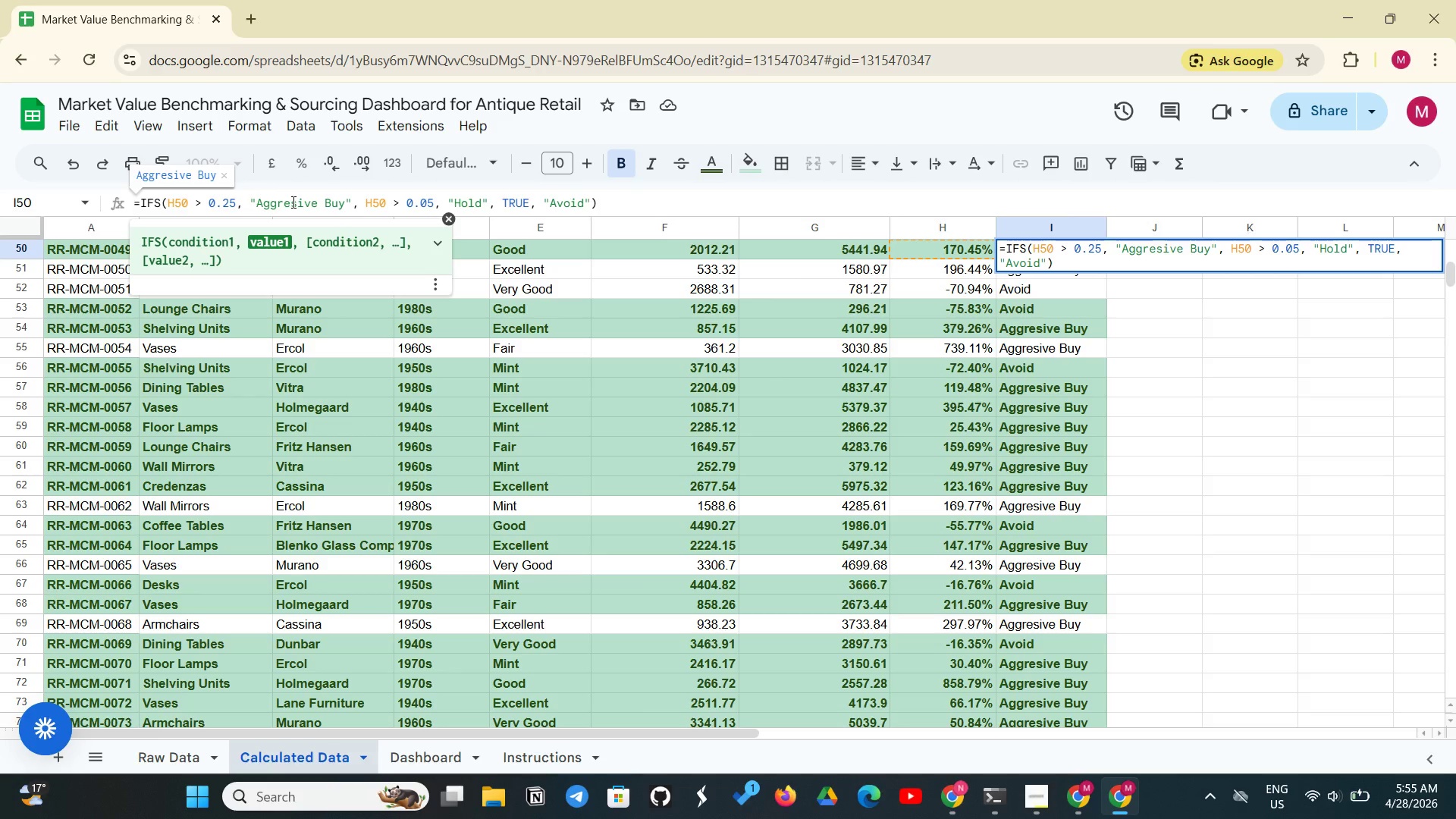 
key(S)
 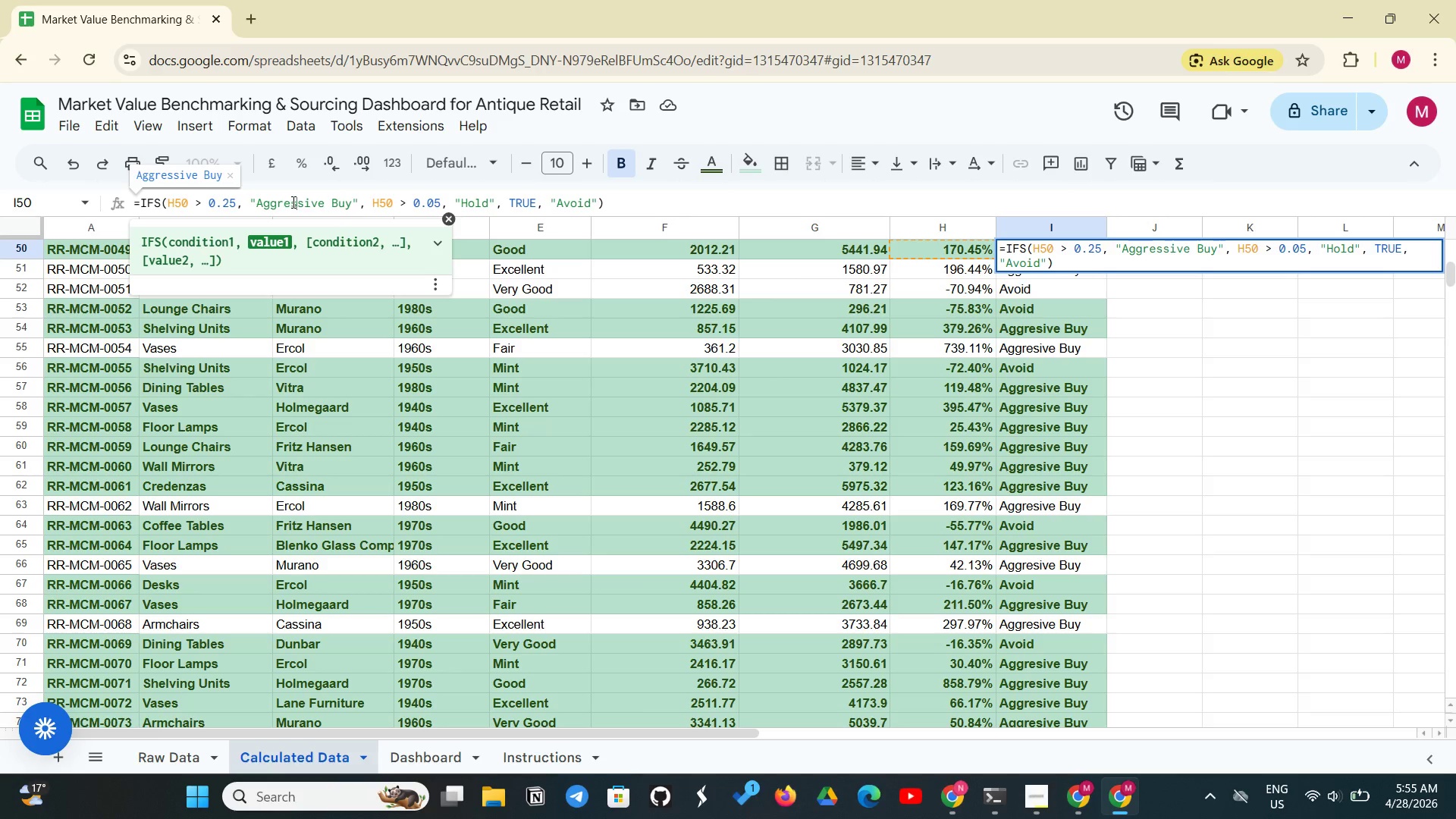 
key(Enter)
 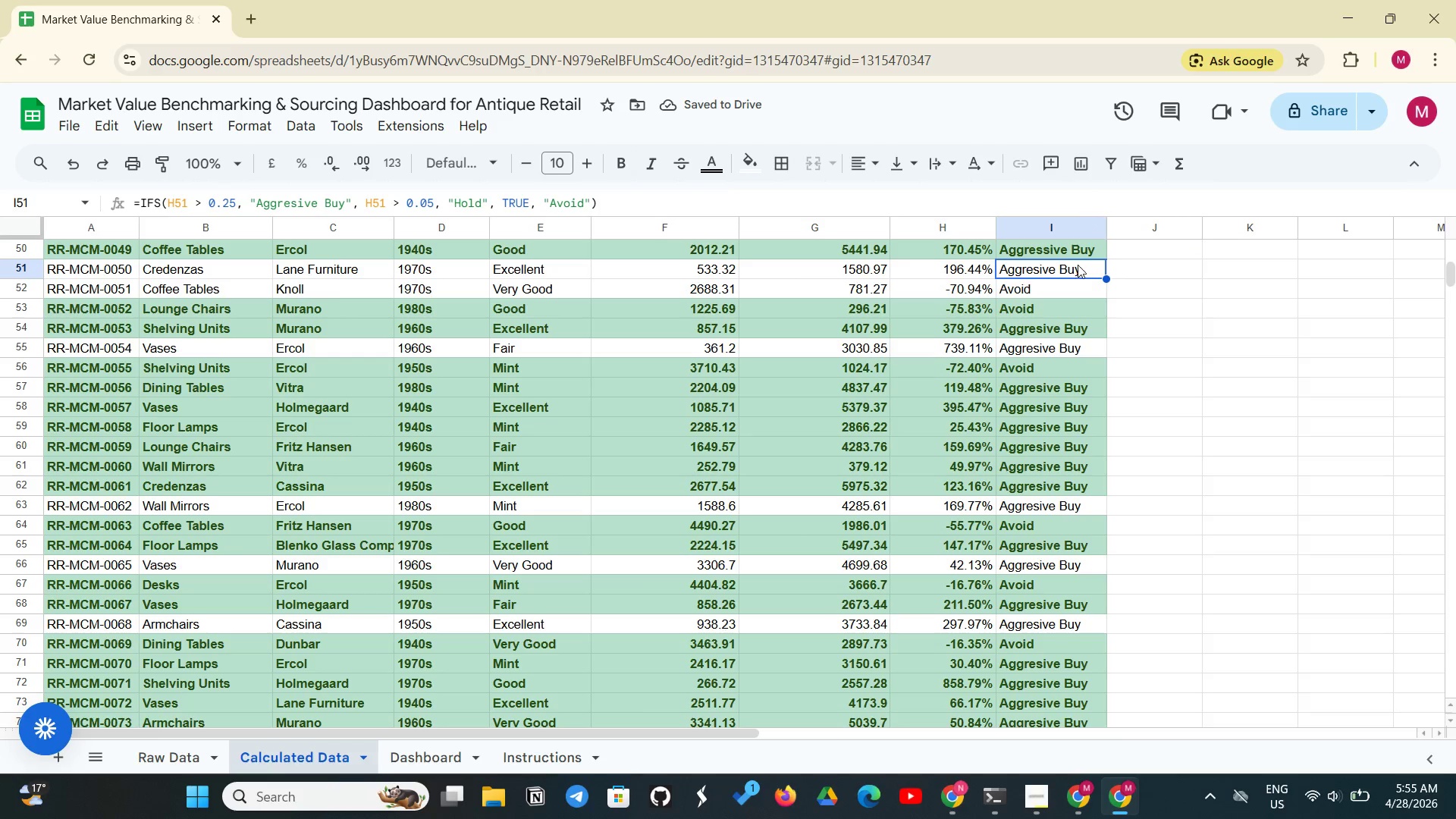 
left_click([1078, 254])
 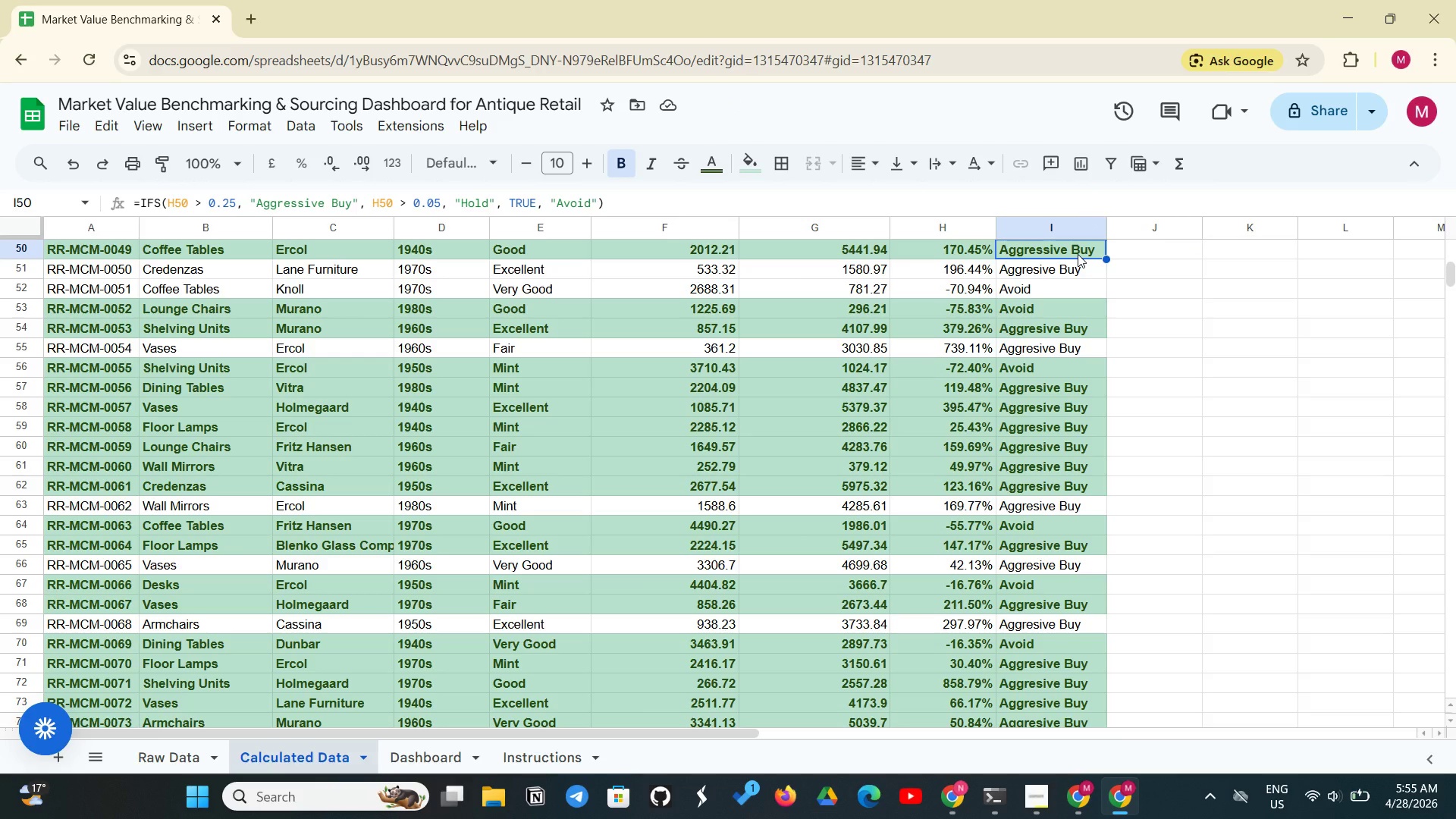 
wait(9.62)
 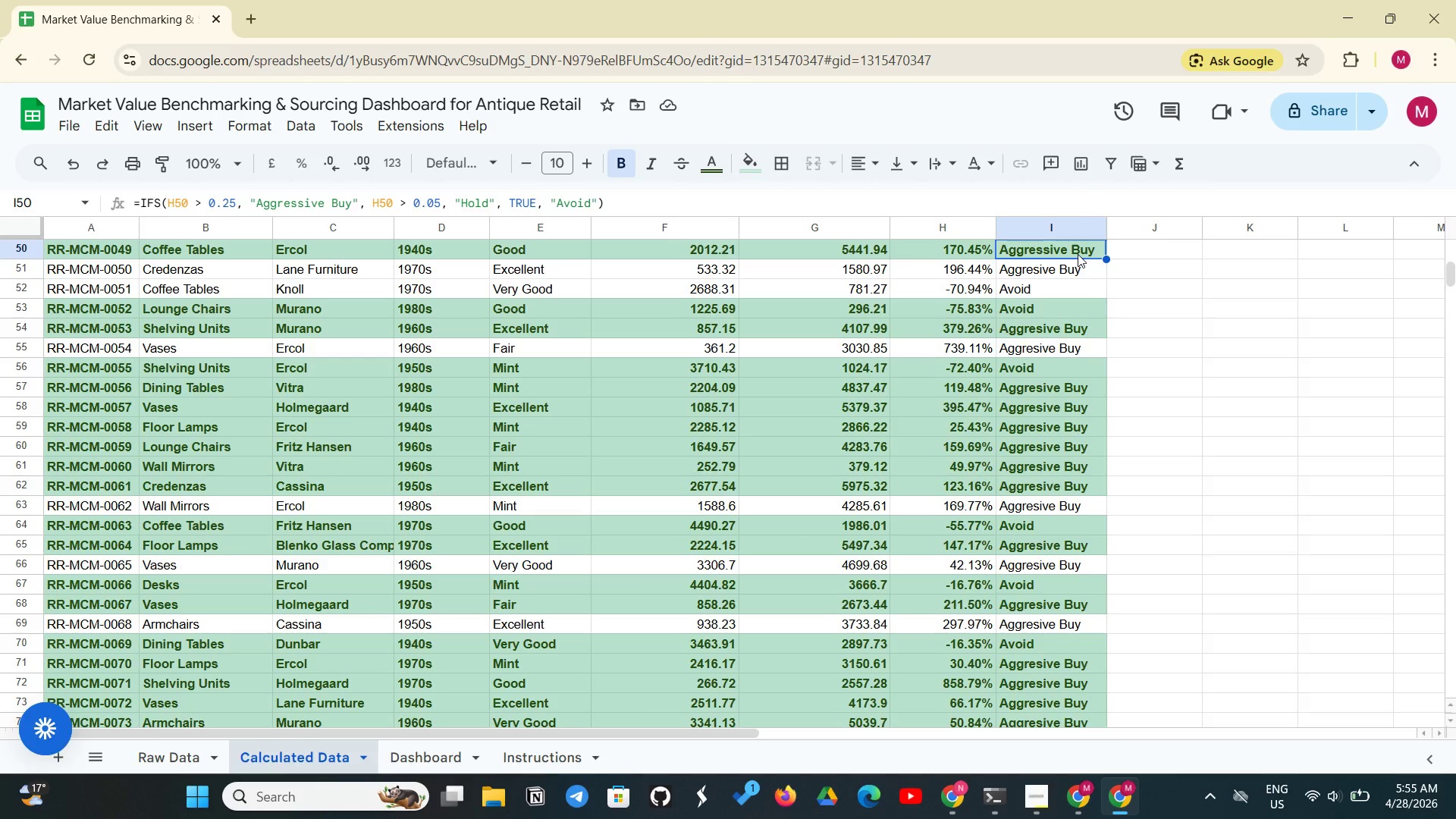 
left_click([1000, 274])
 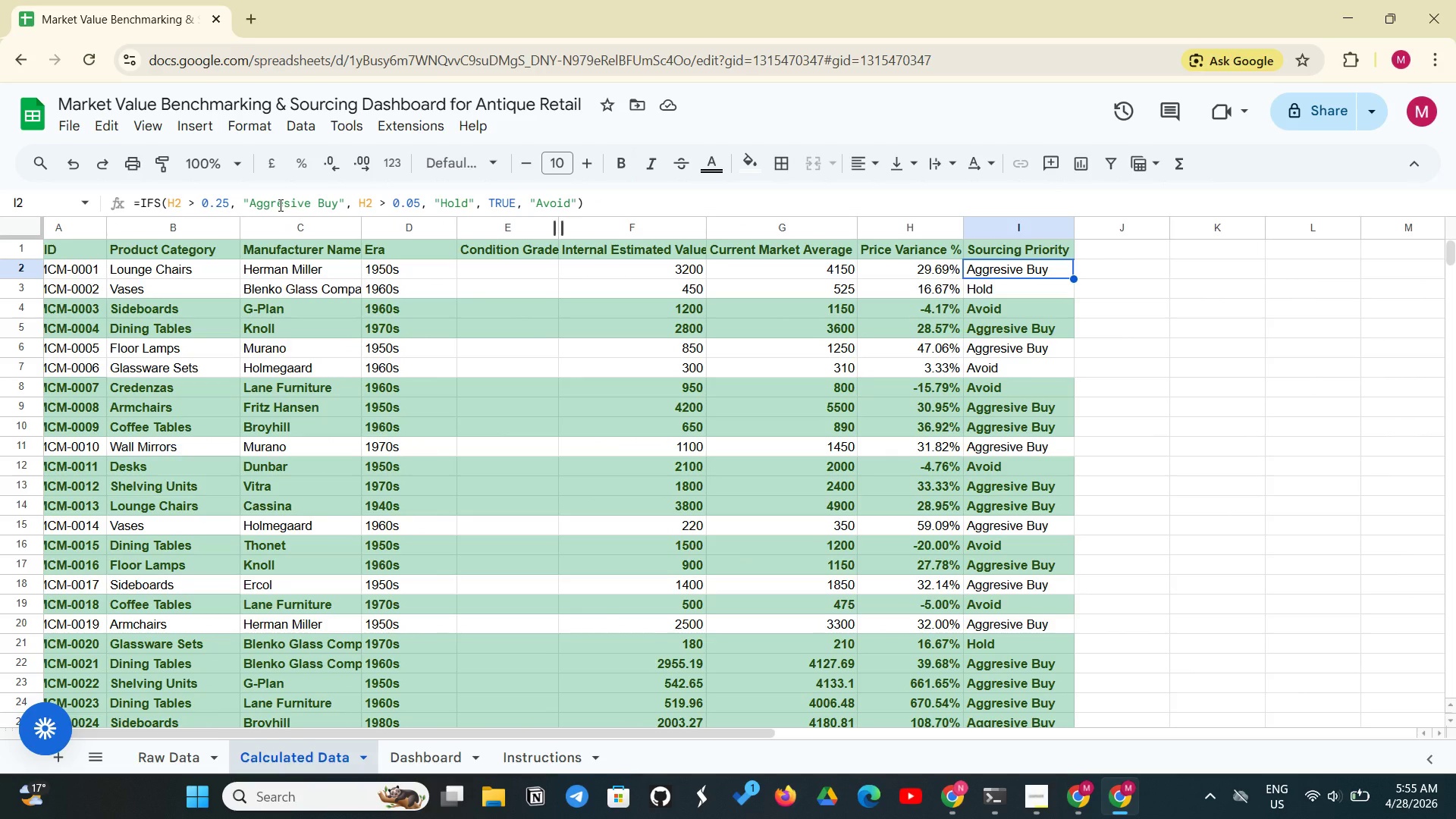 
left_click([284, 205])
 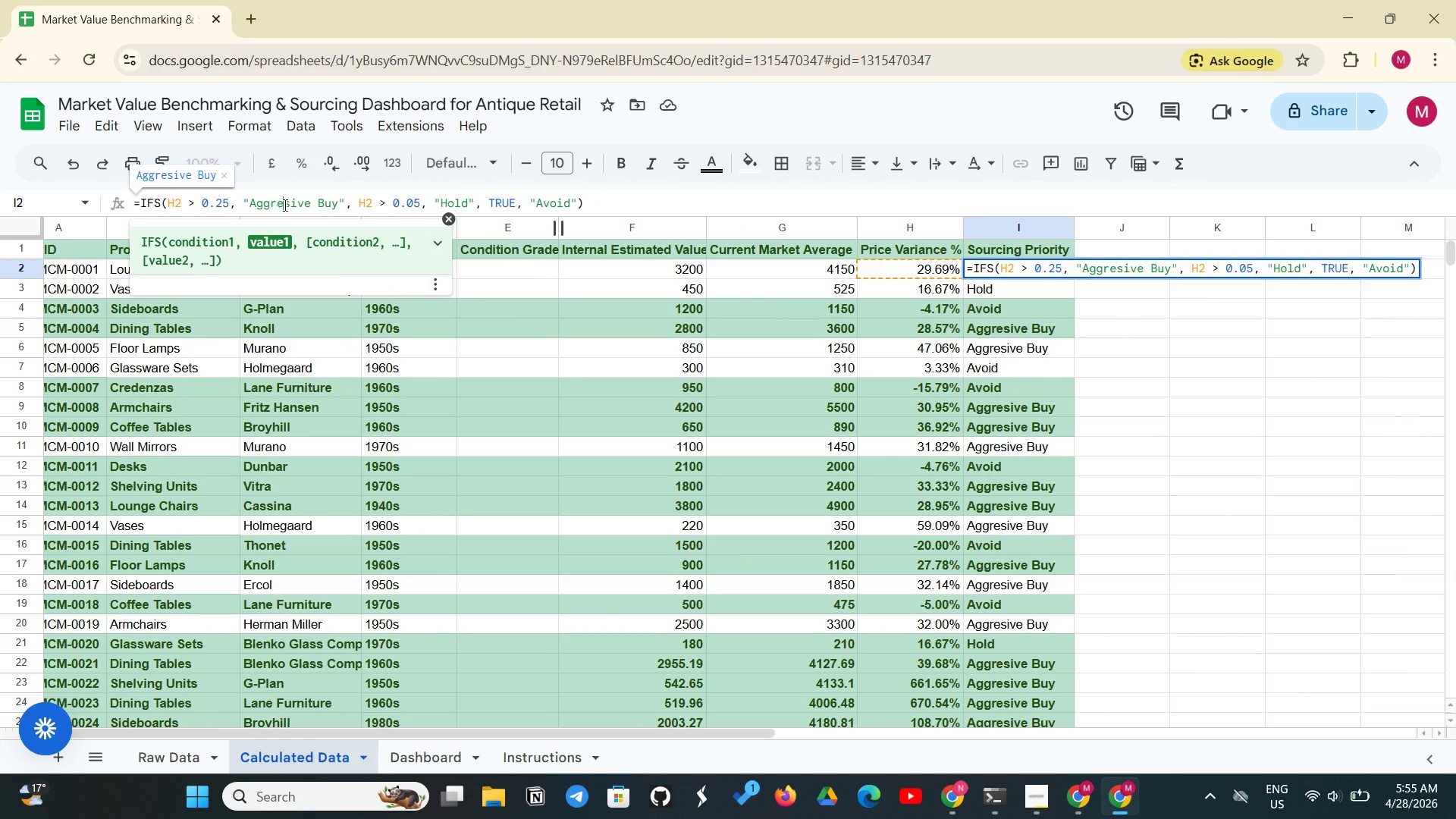 
key(S)
 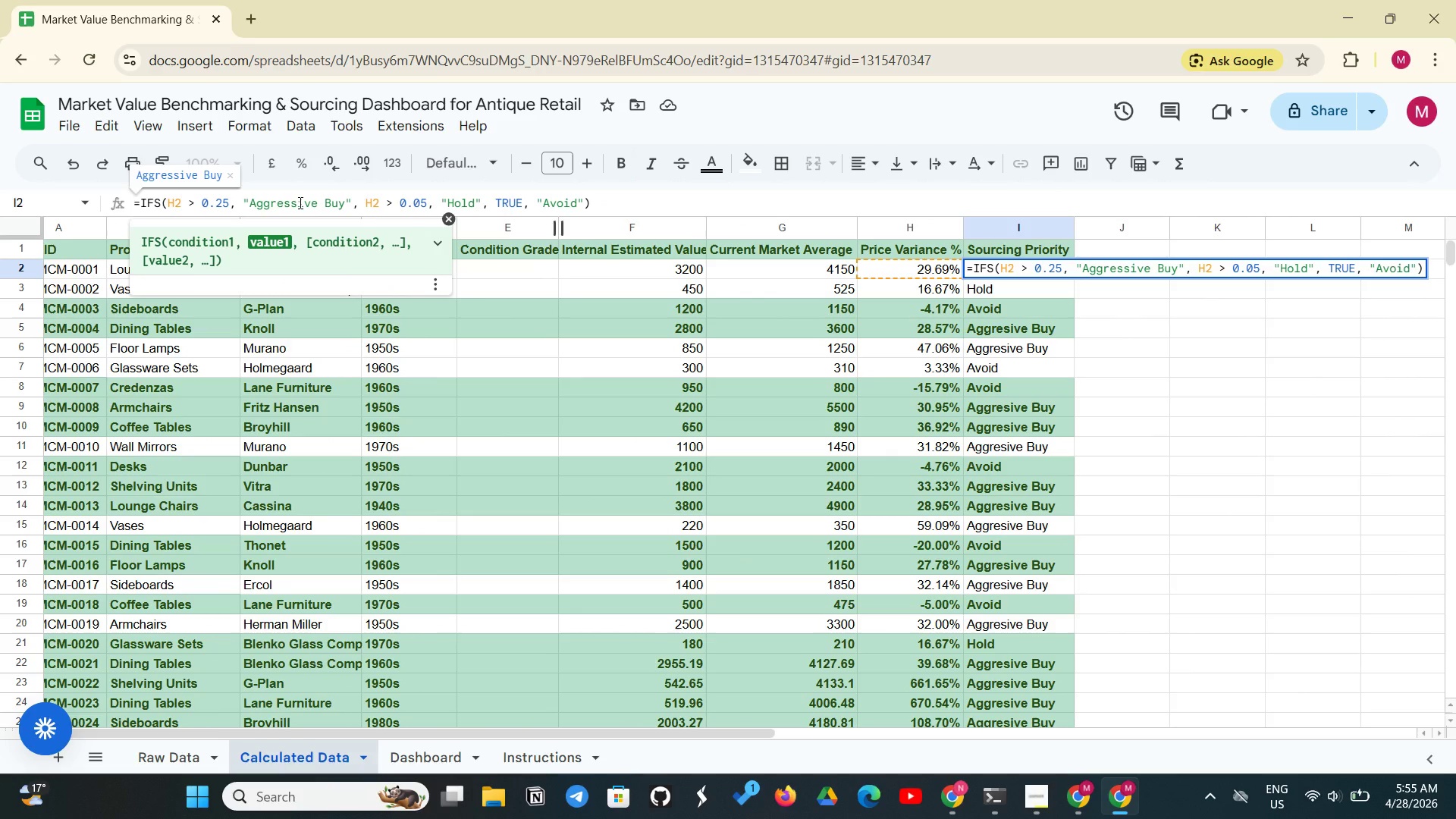 
key(Enter)
 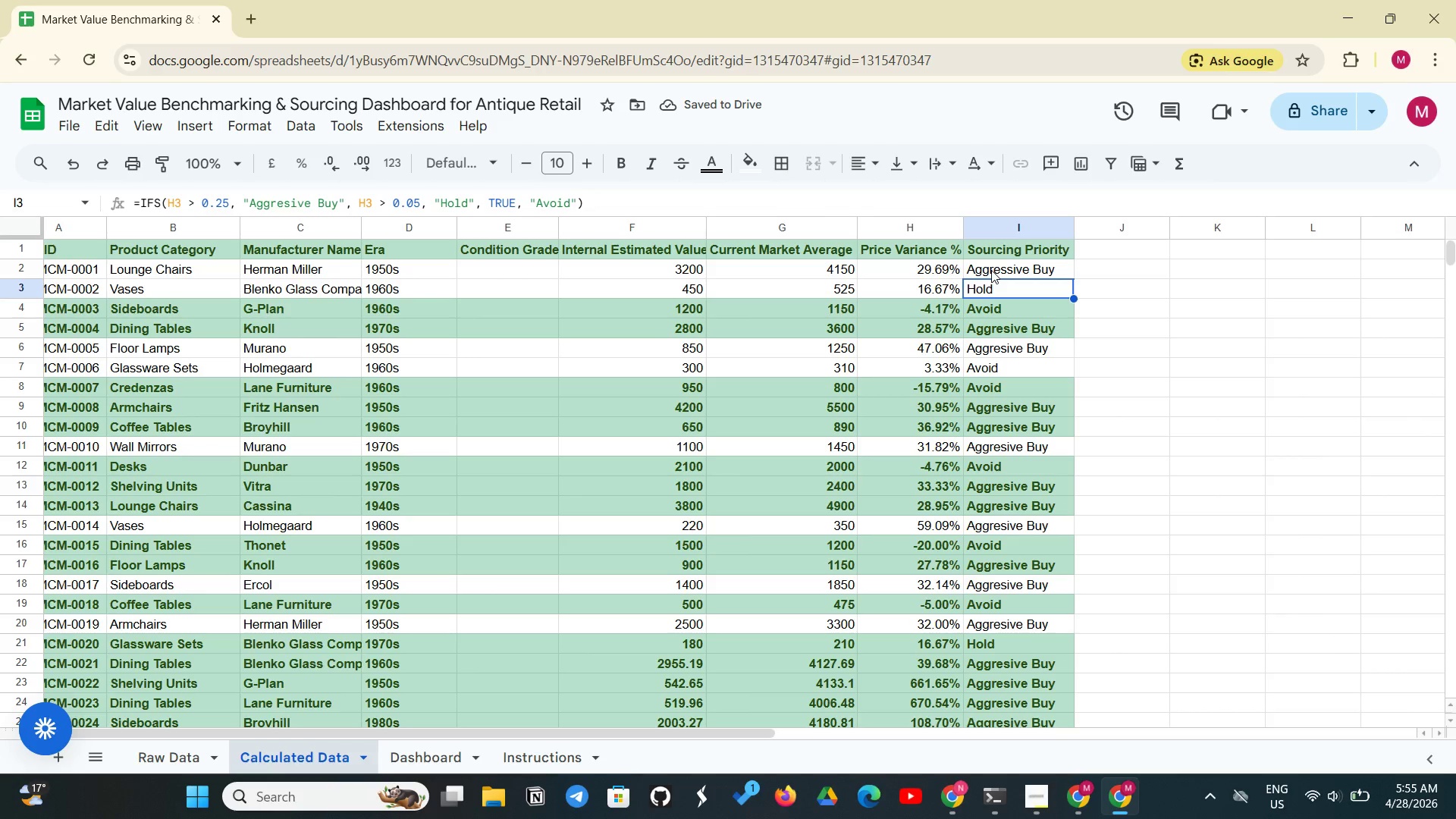 
left_click([996, 270])
 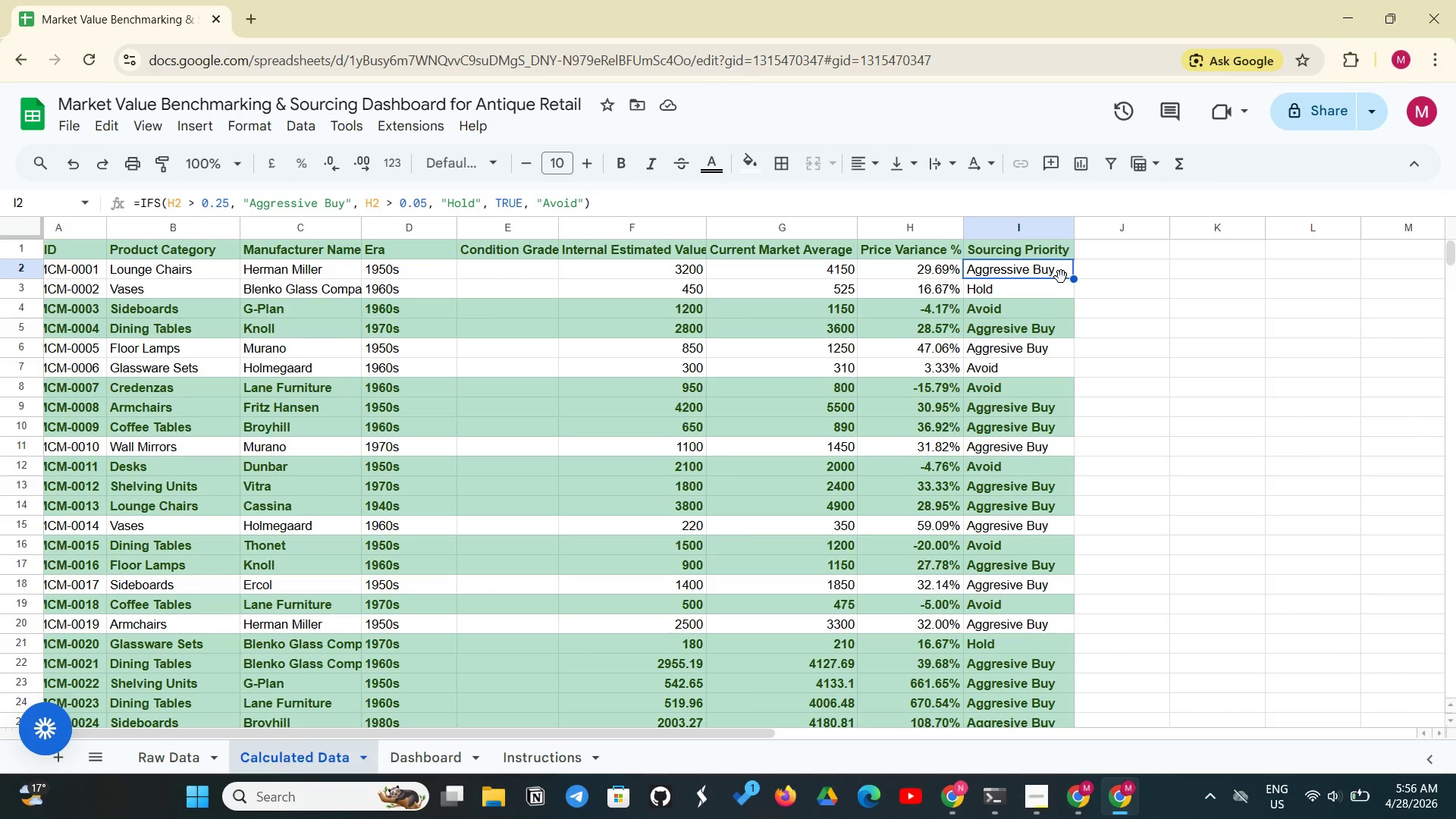 
left_click_drag(start_coordinate=[1074, 275], to_coordinate=[1056, 378])
 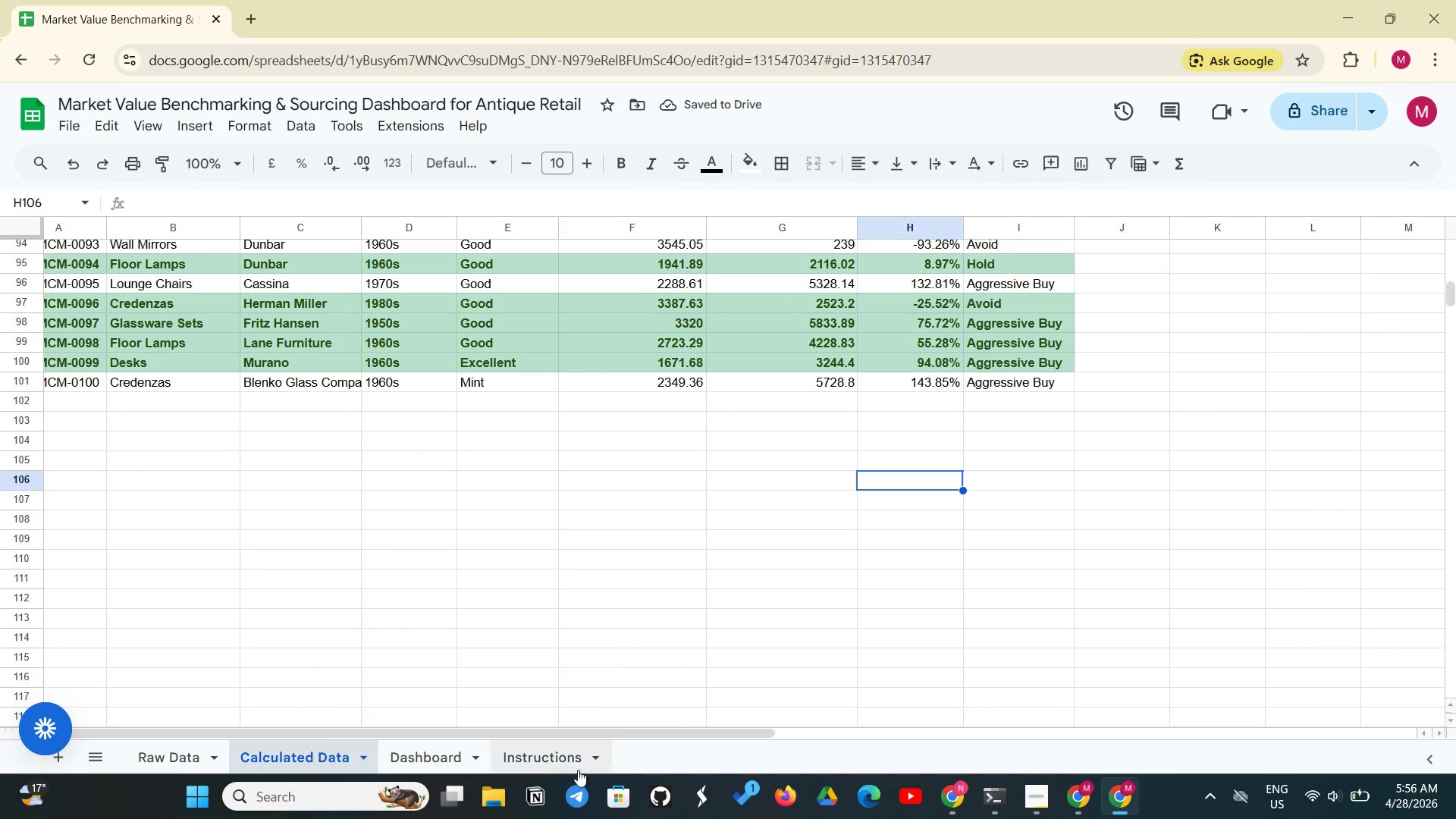 
left_click([444, 774])
 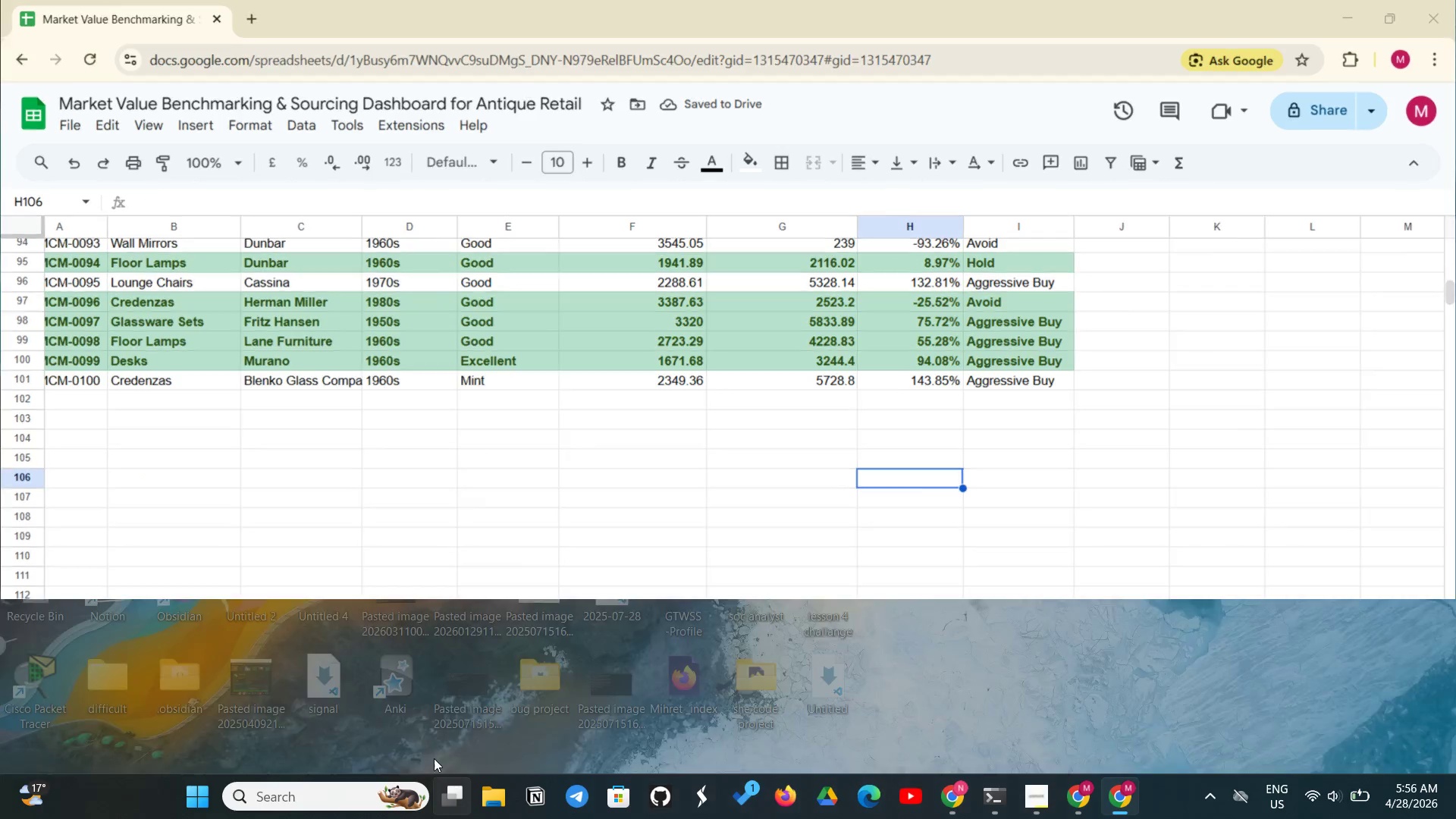 
left_click([434, 758])
 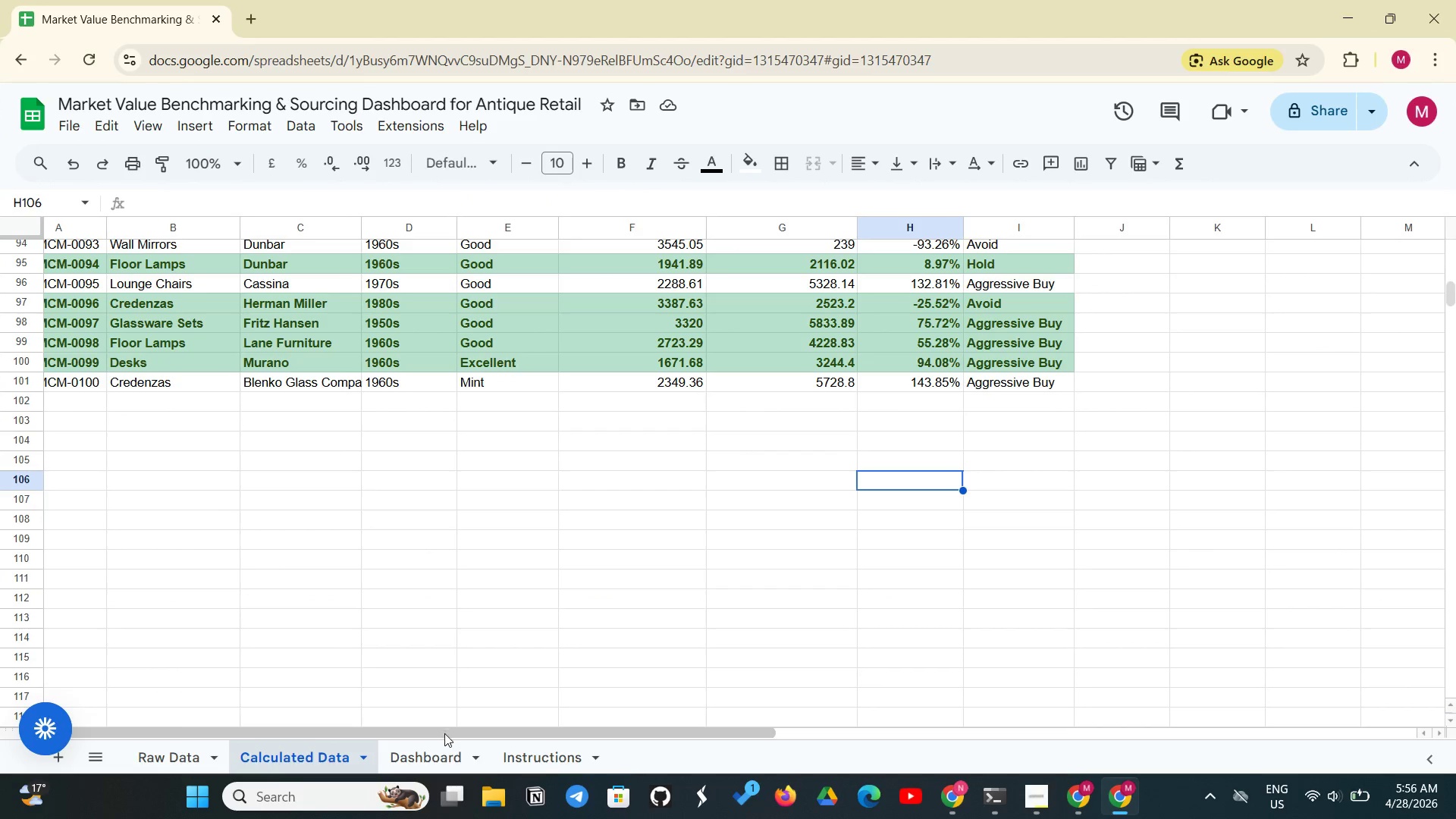 
left_click([434, 757])
 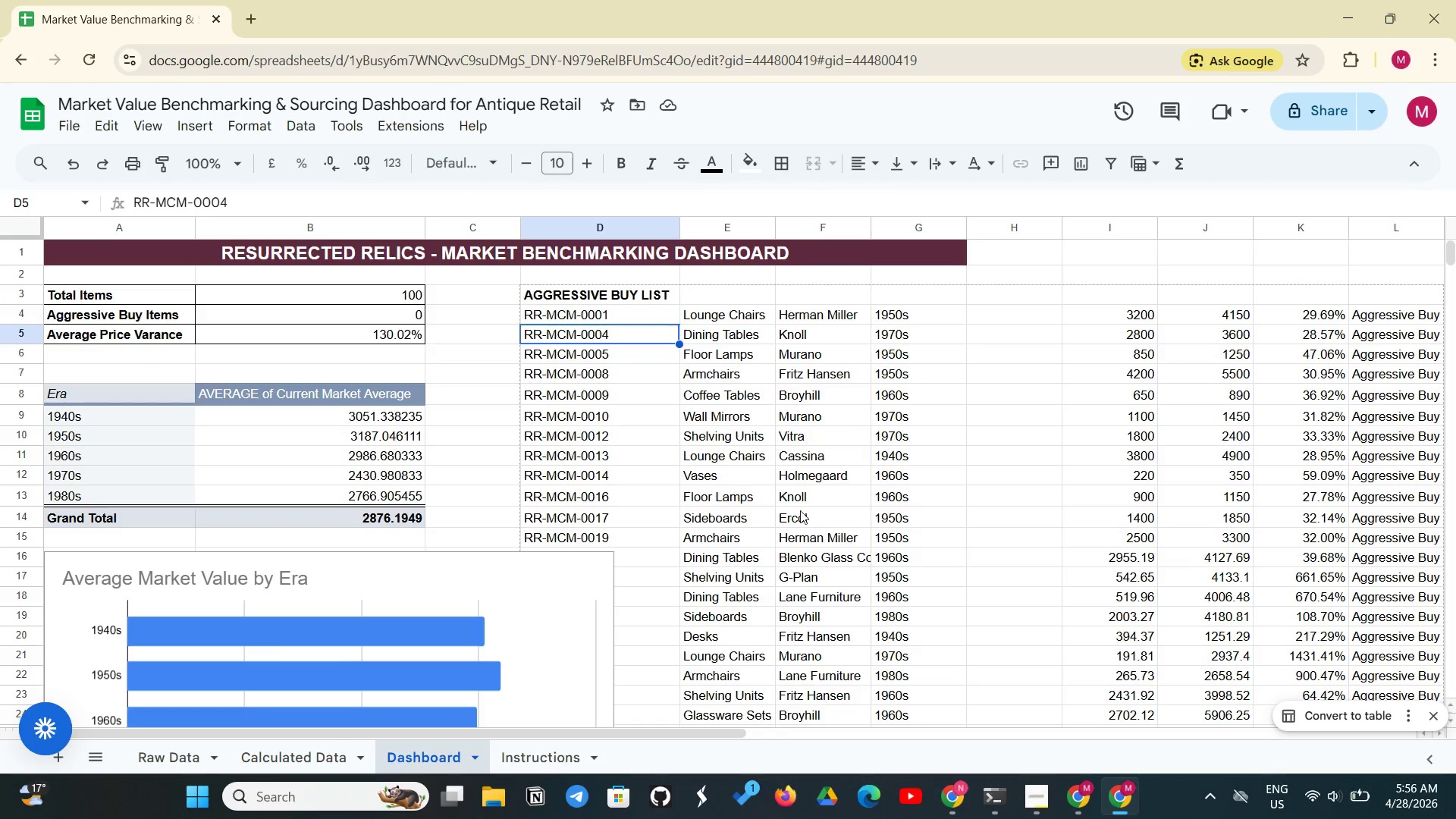 
scroll: coordinate [499, 526], scroll_direction: down, amount: 11.0
 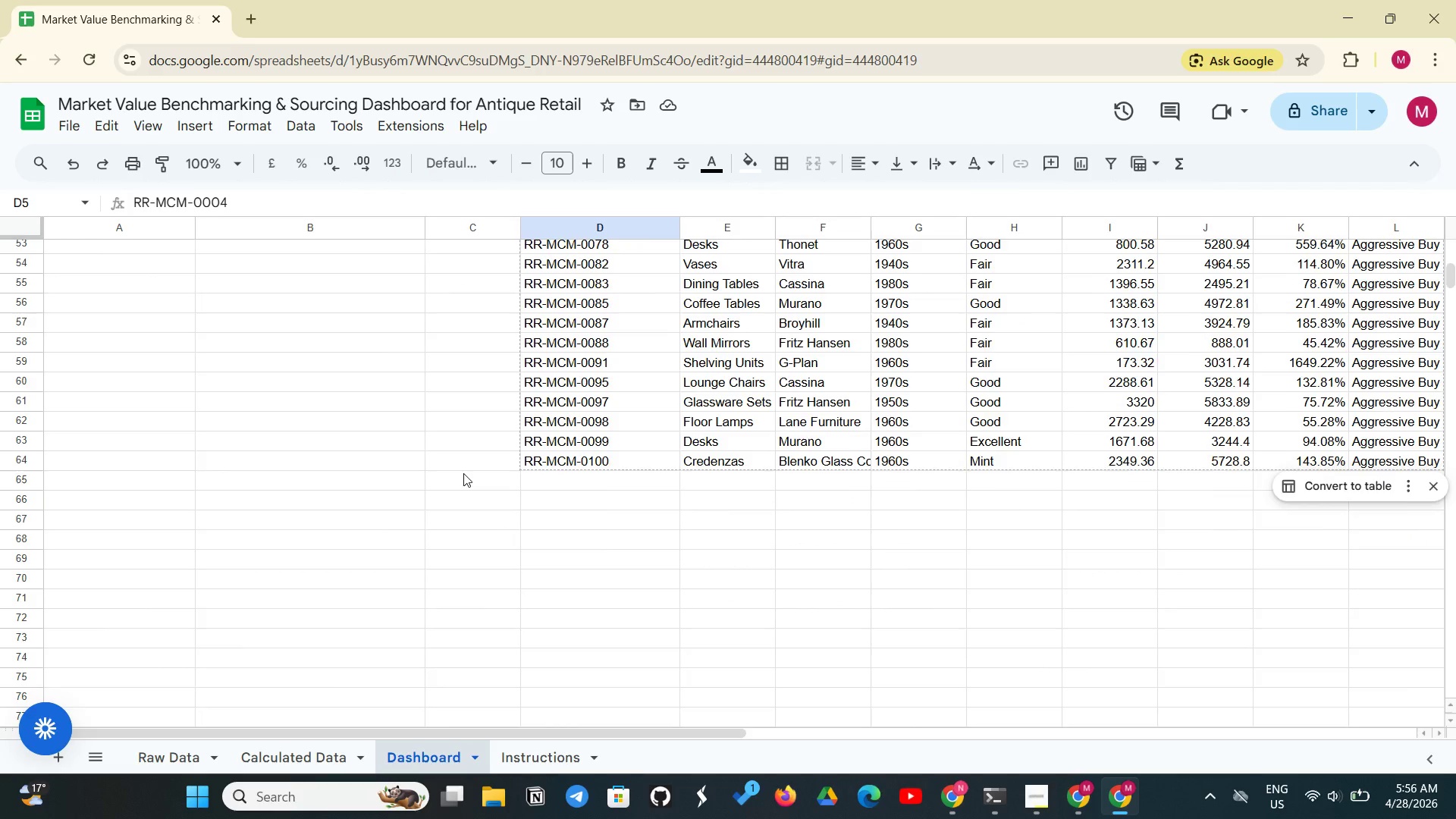 
scroll: coordinate [529, 497], scroll_direction: up, amount: 13.0
 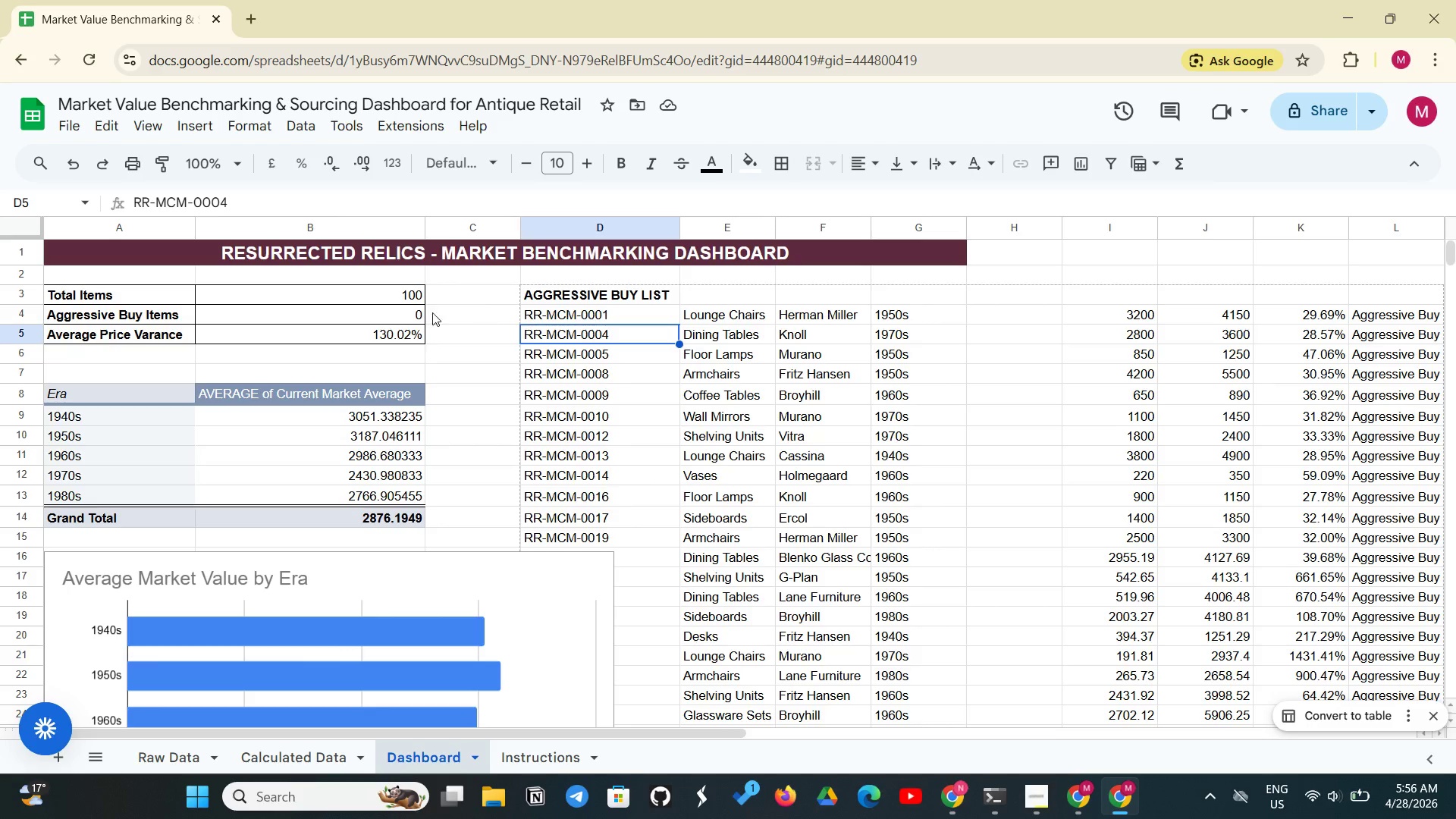 
left_click([391, 340])
 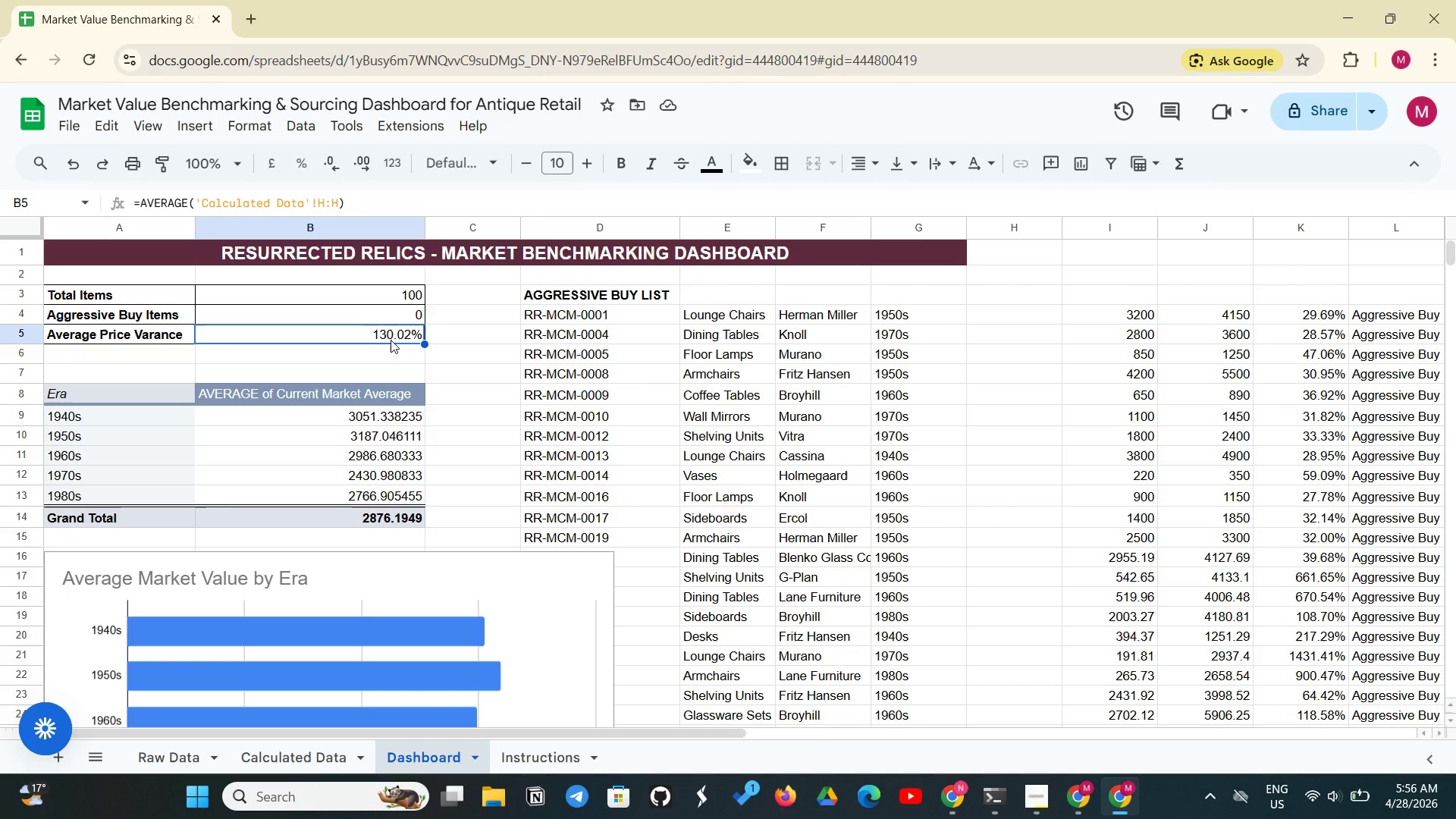 
left_click([398, 315])
 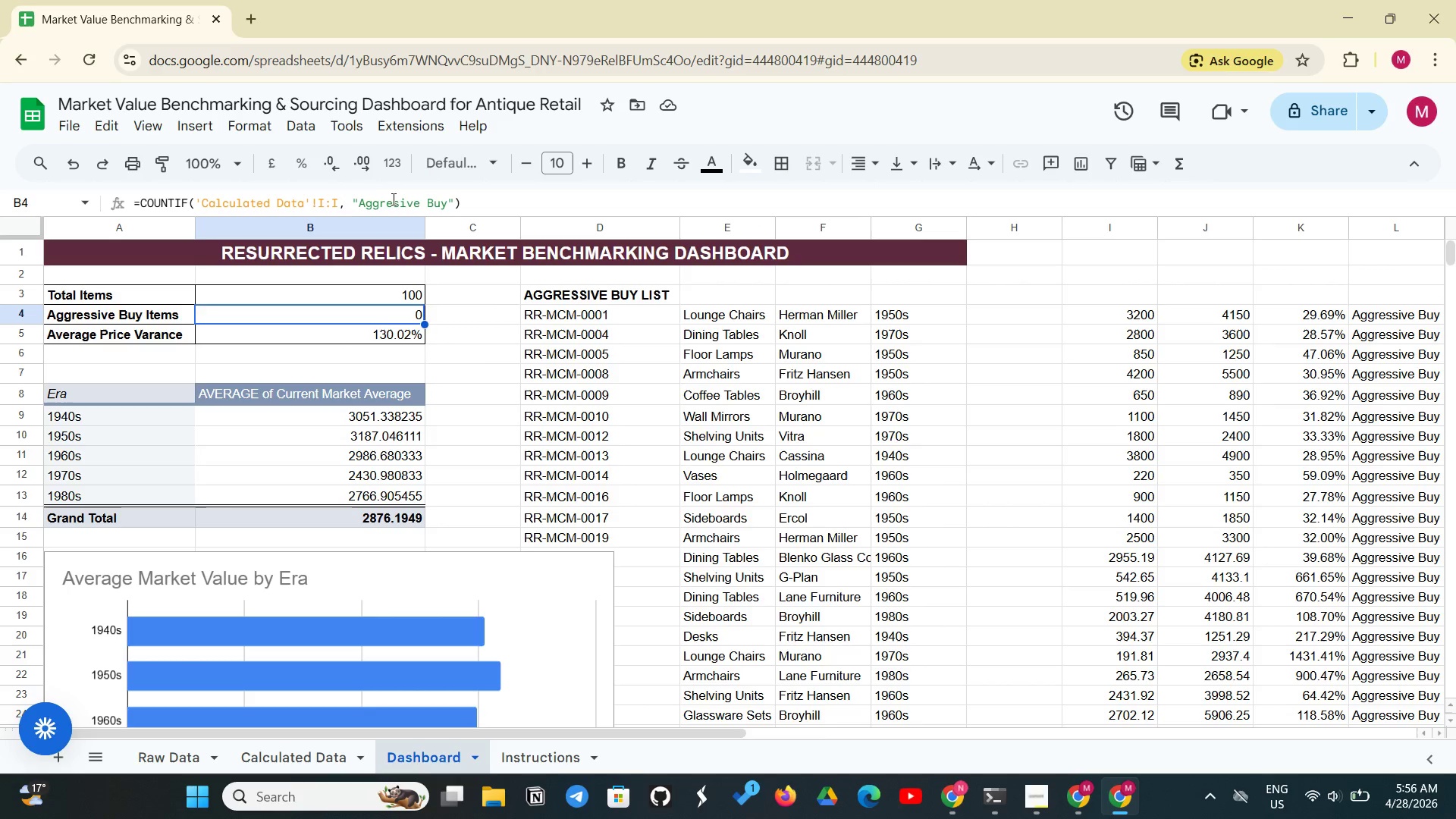 
left_click([391, 199])
 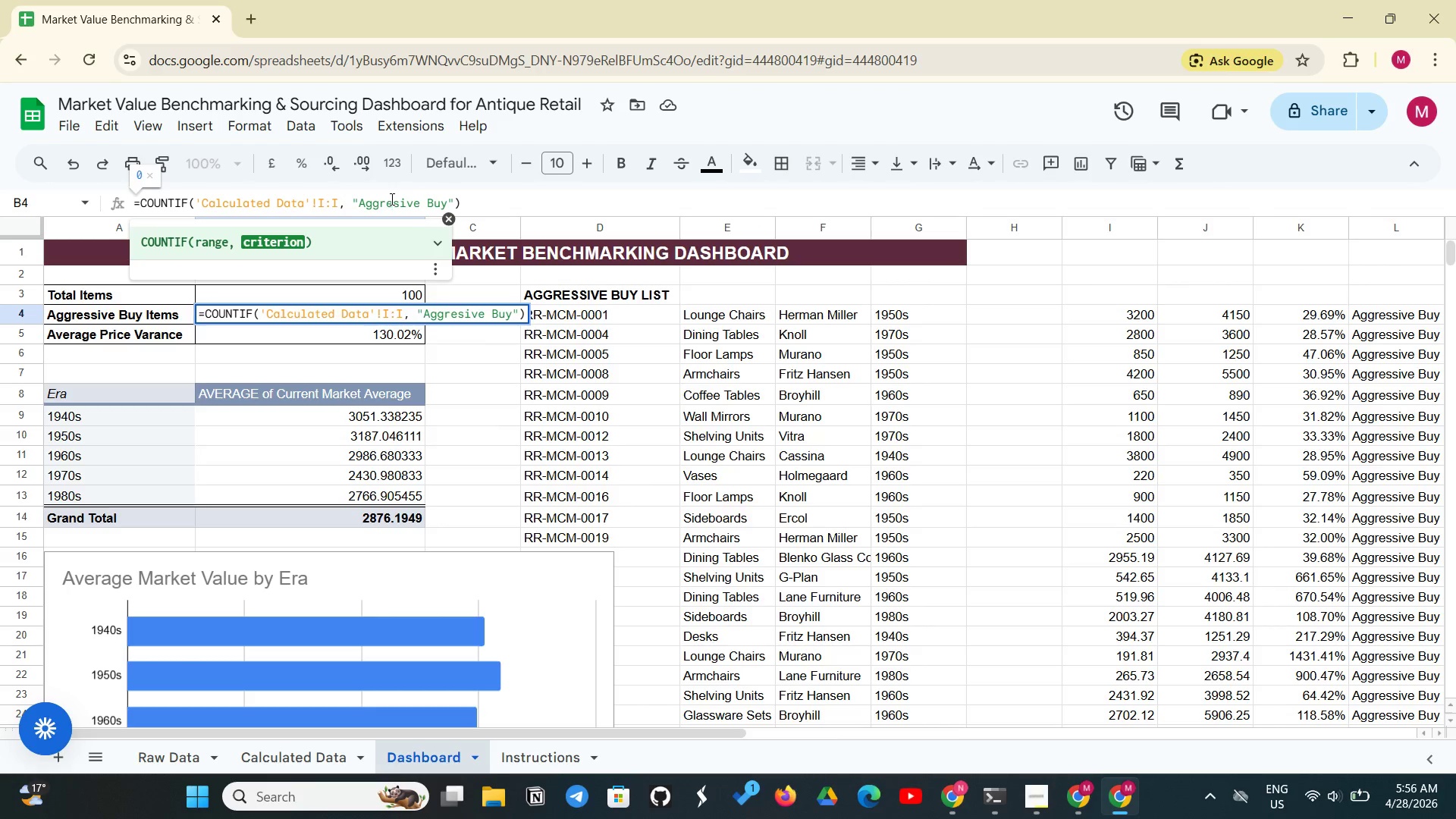 
key(S)
 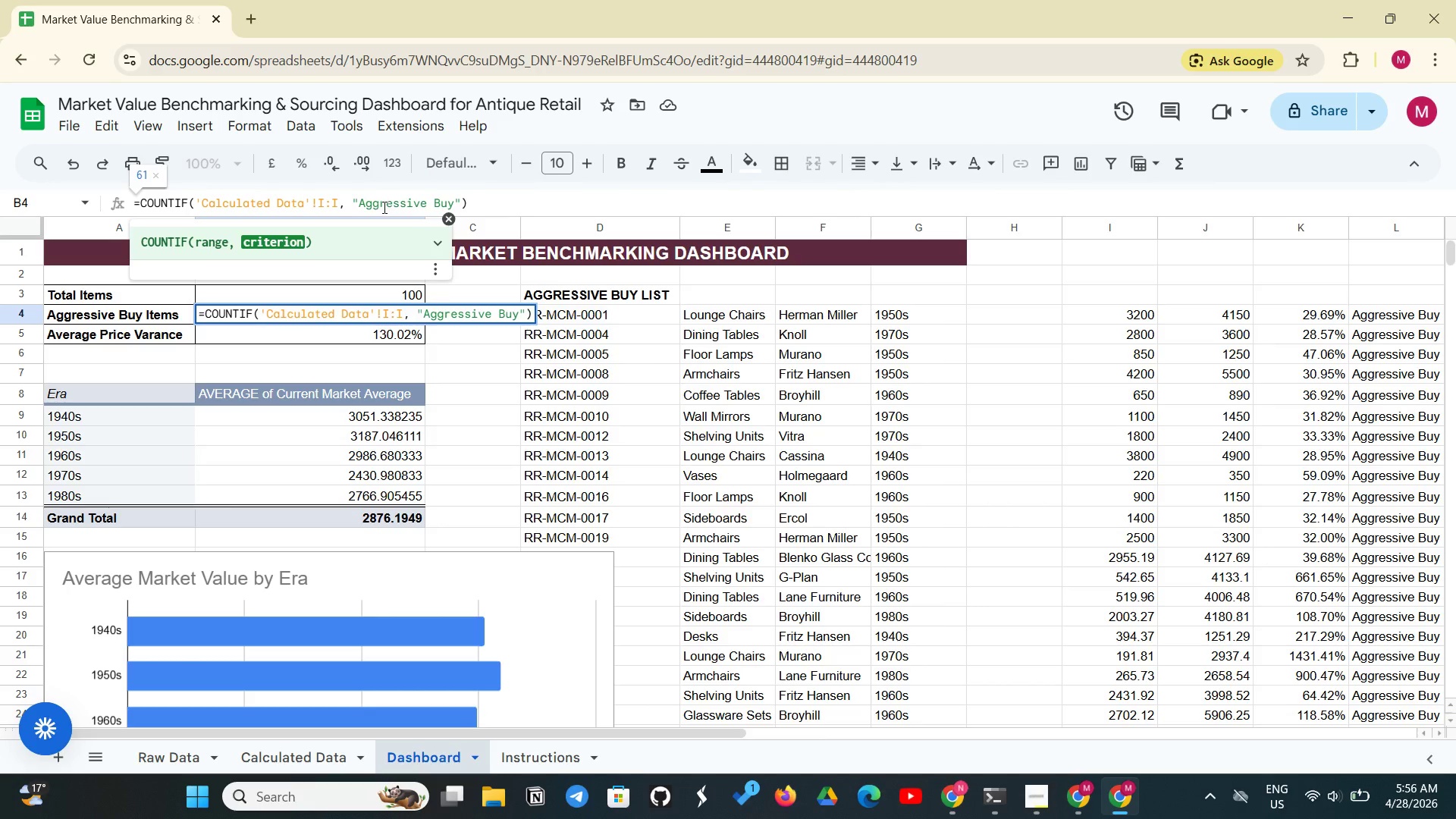 
key(Enter)
 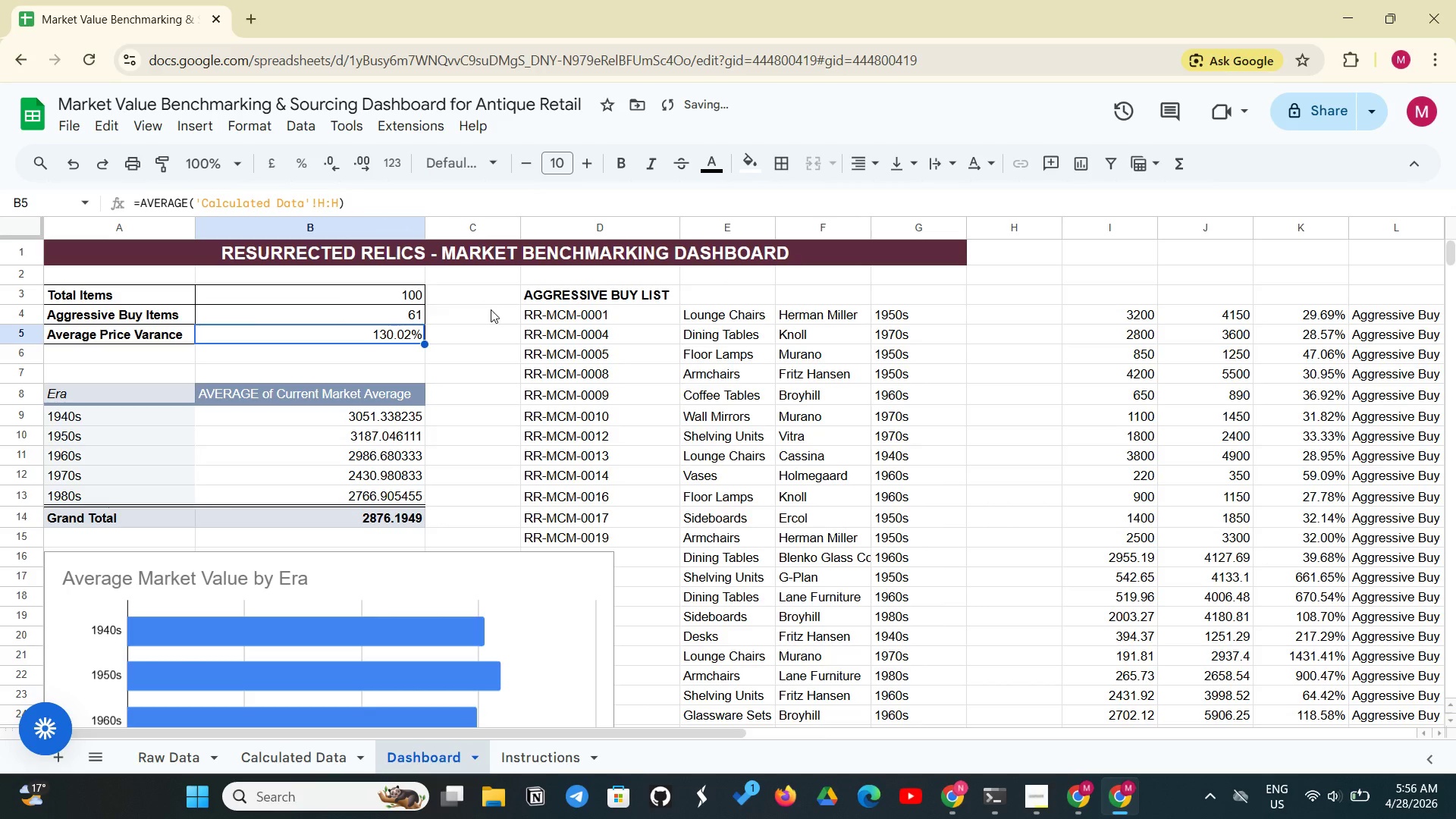 
left_click([491, 309])
 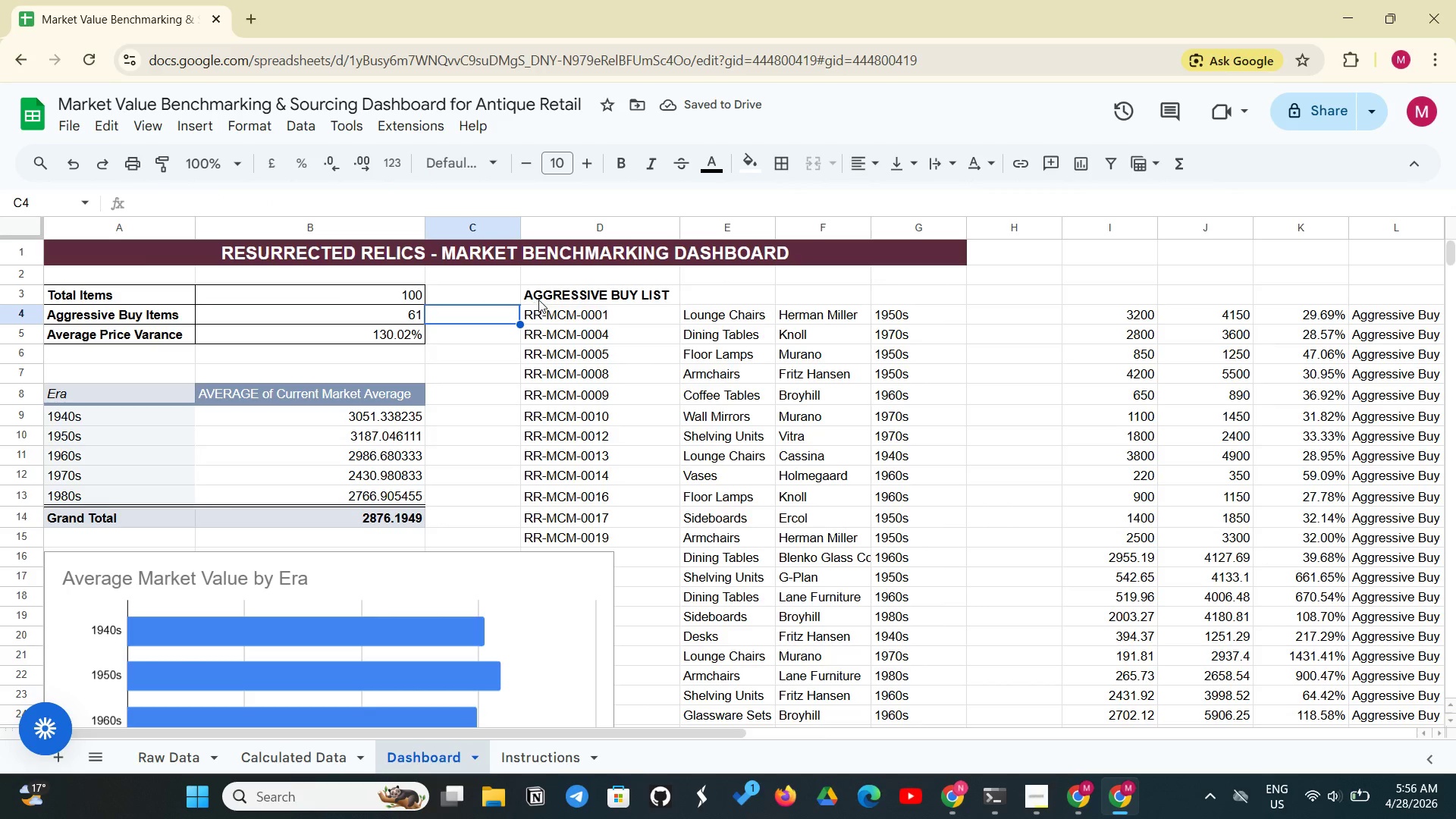 
left_click([538, 300])
 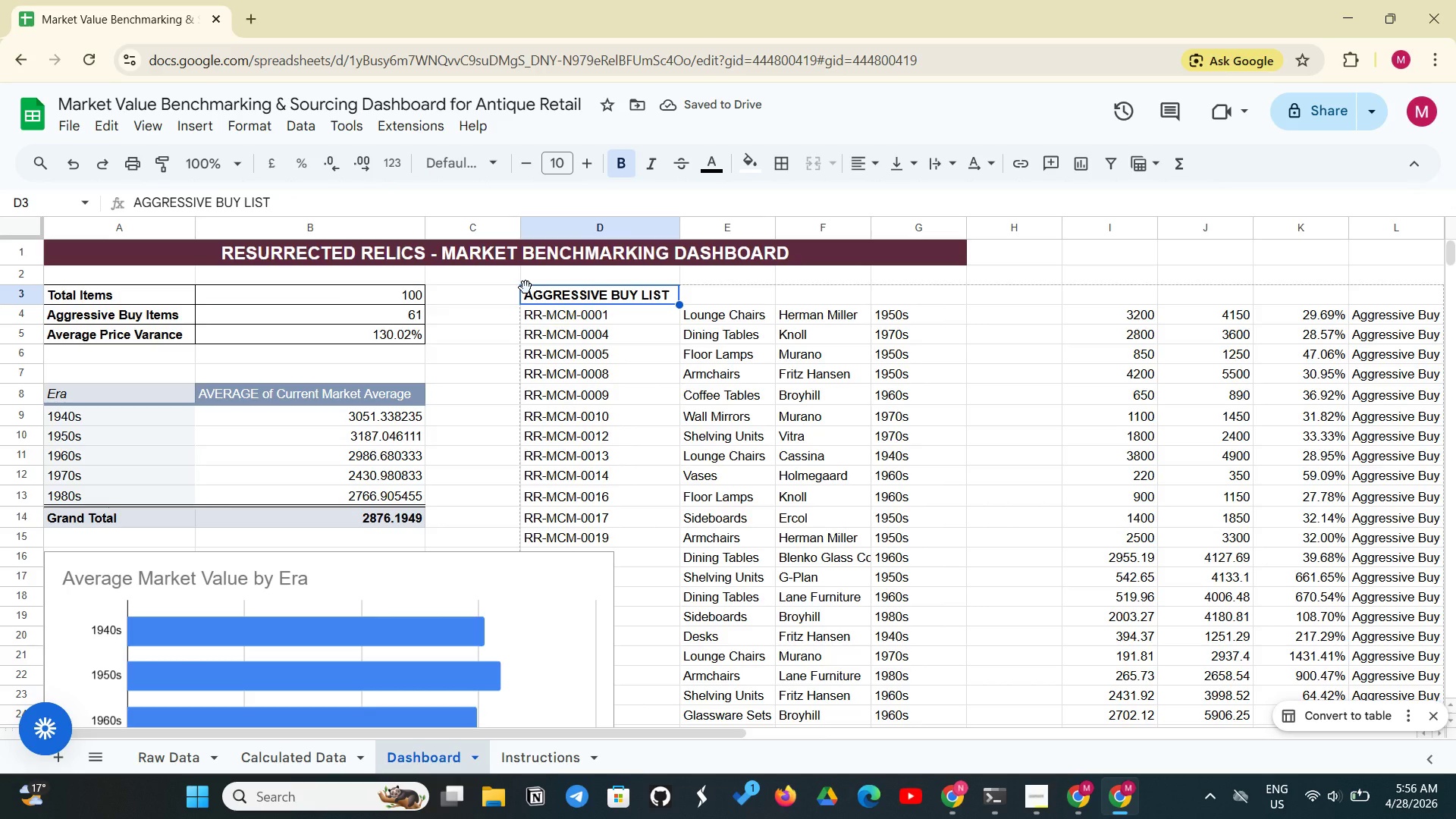 
key(Control+C)
 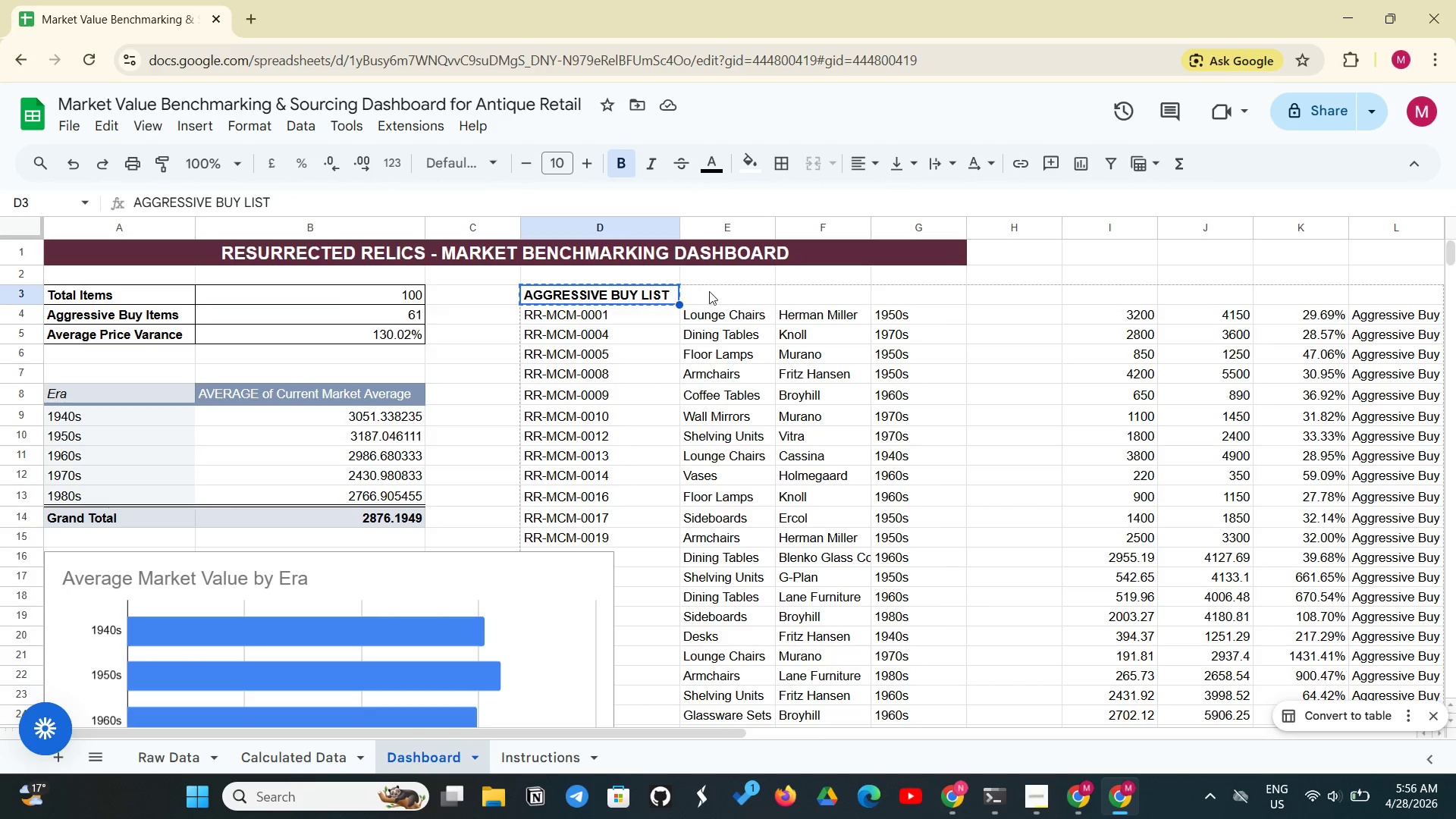 
left_click([713, 292])
 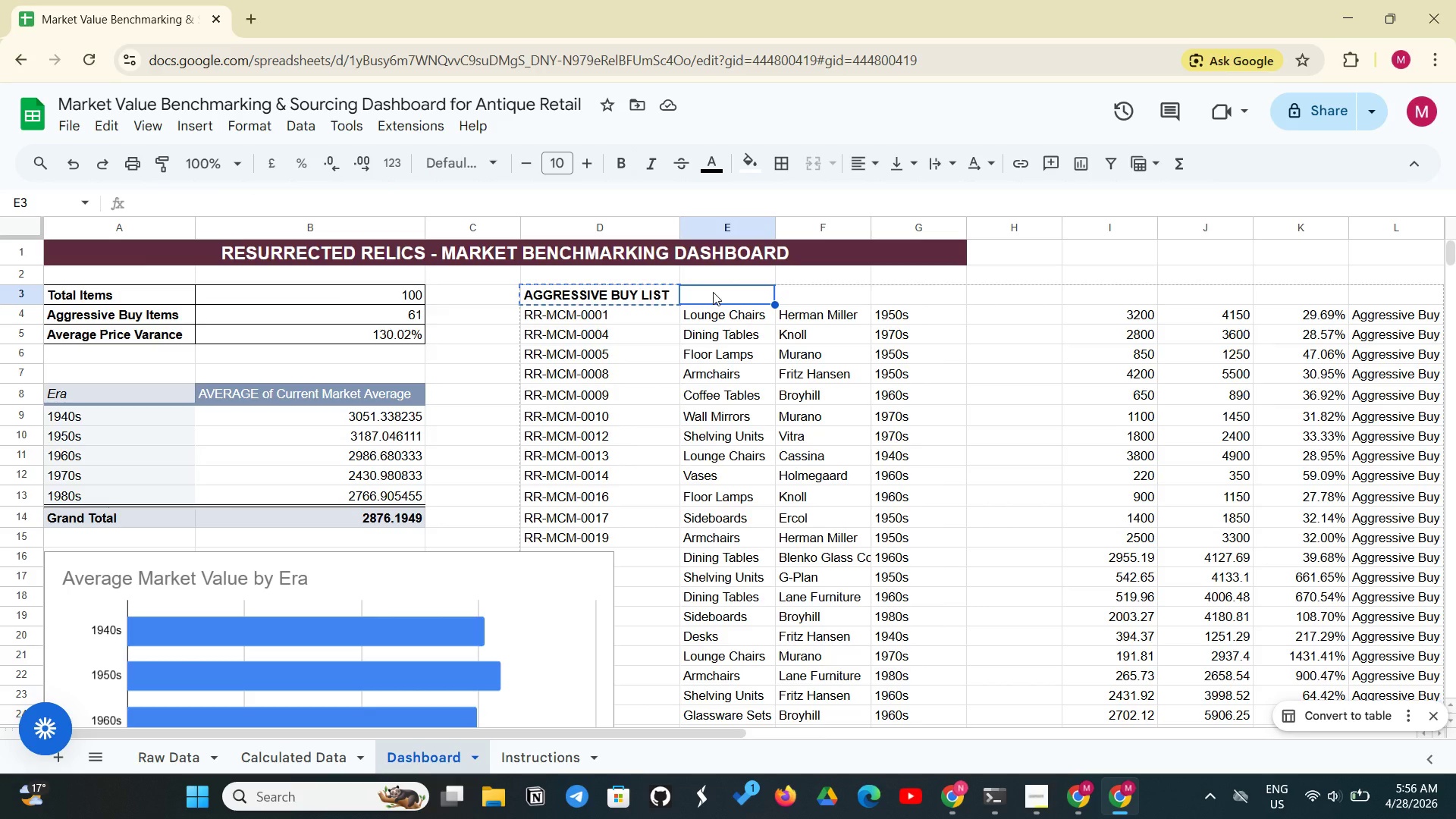 
key(Control+V)
 